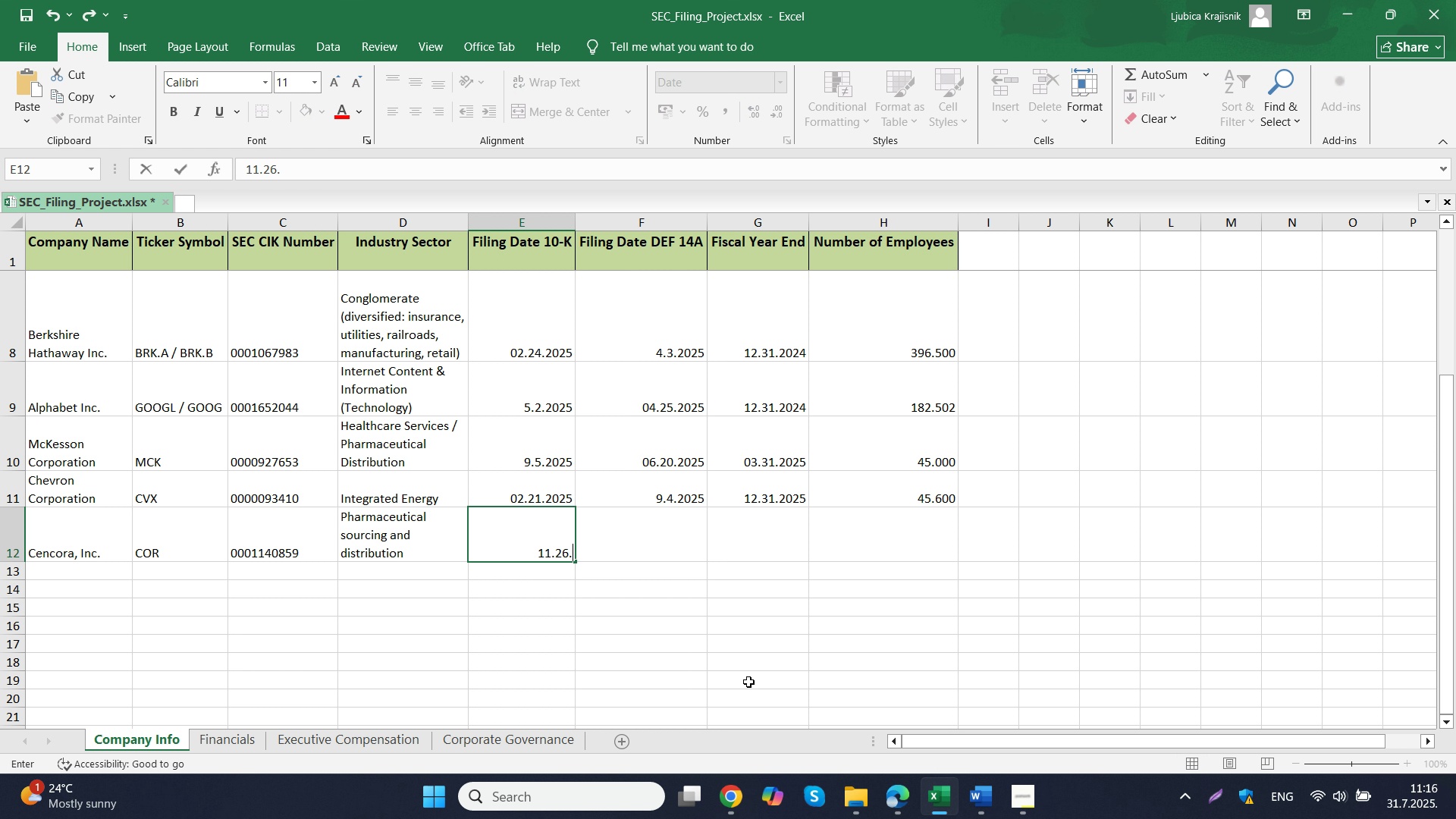 
key(Numpad6)
 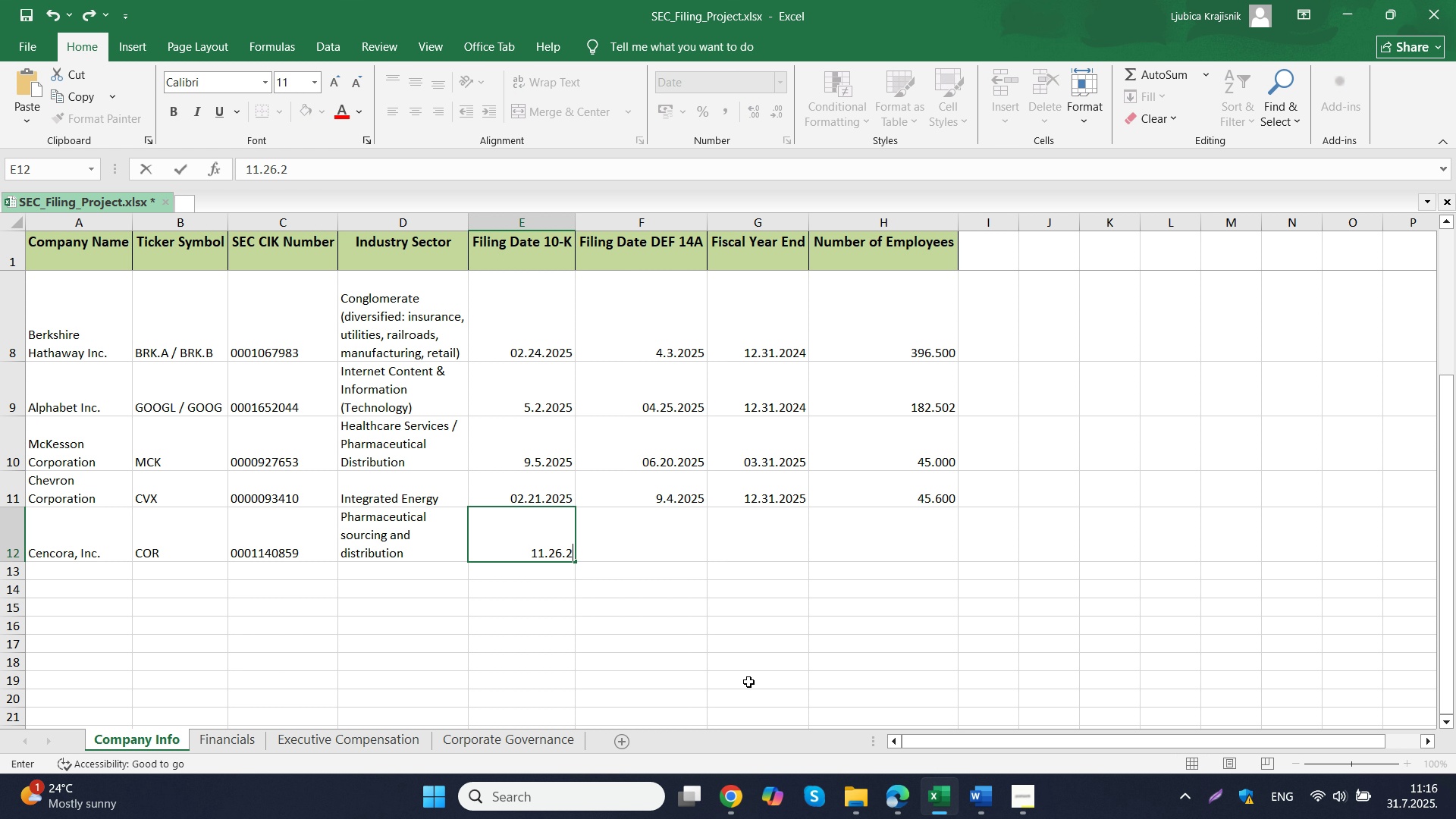 
key(Period)
 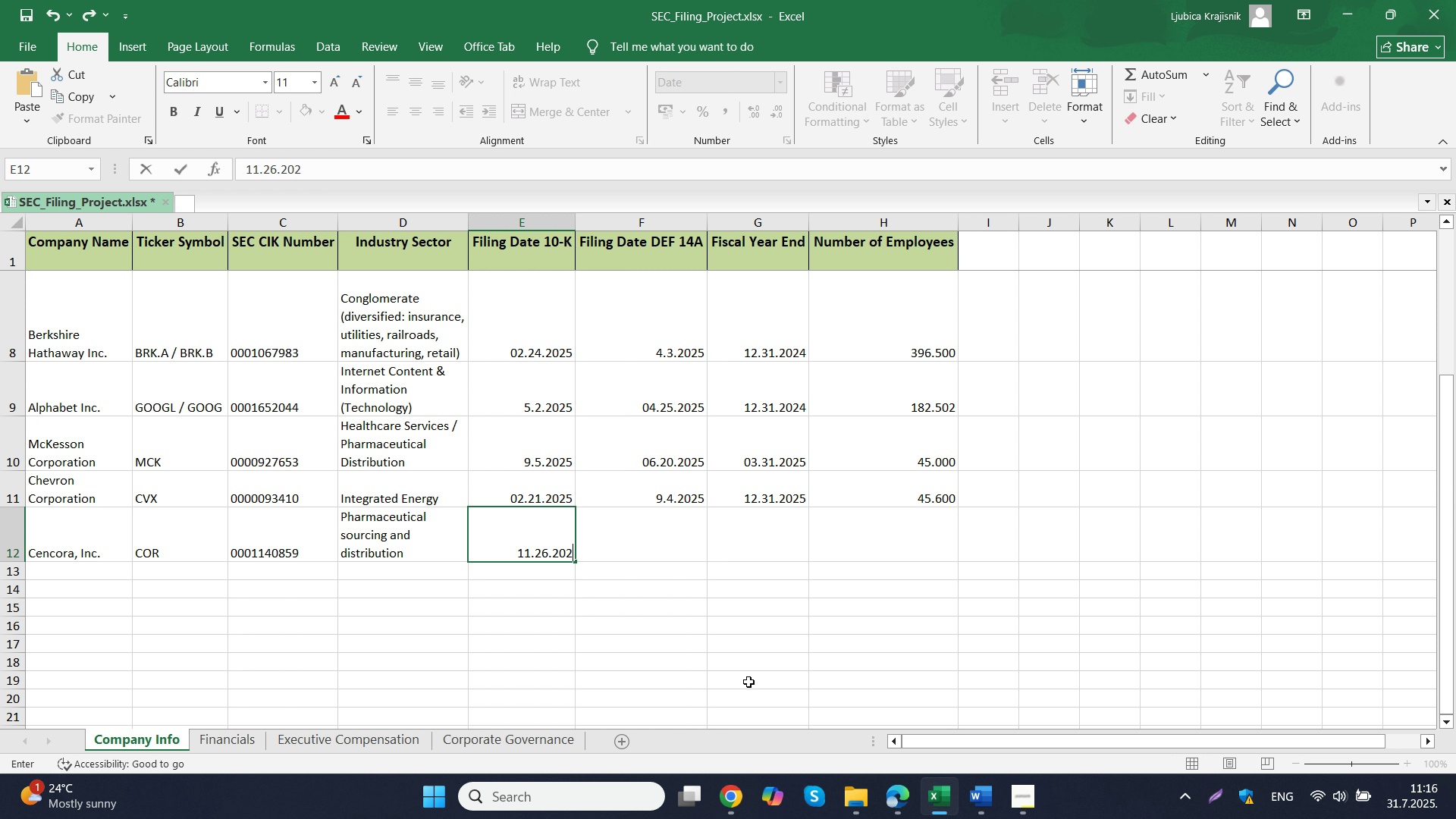 
key(Numpad2)
 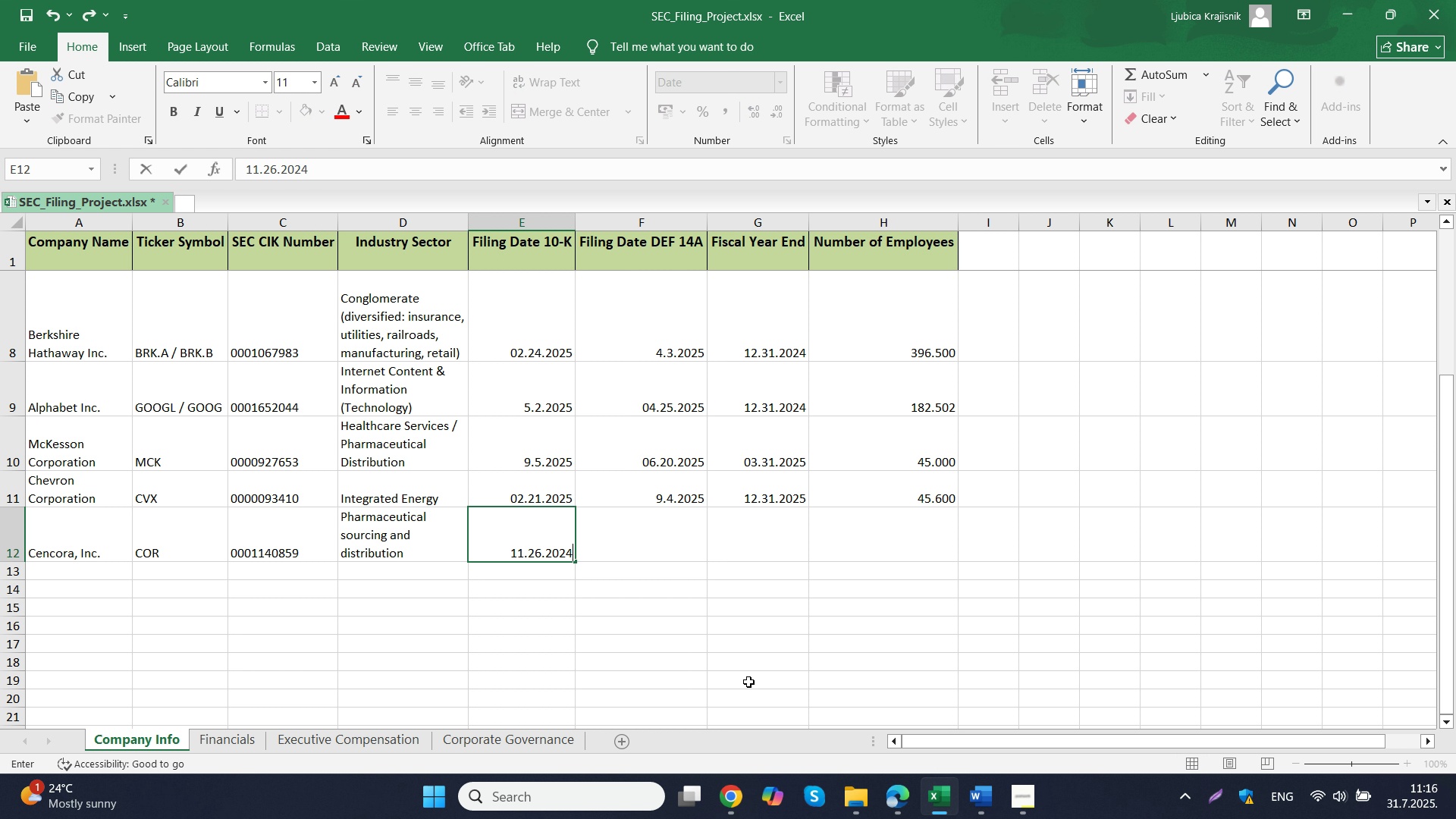 
key(Numpad0)
 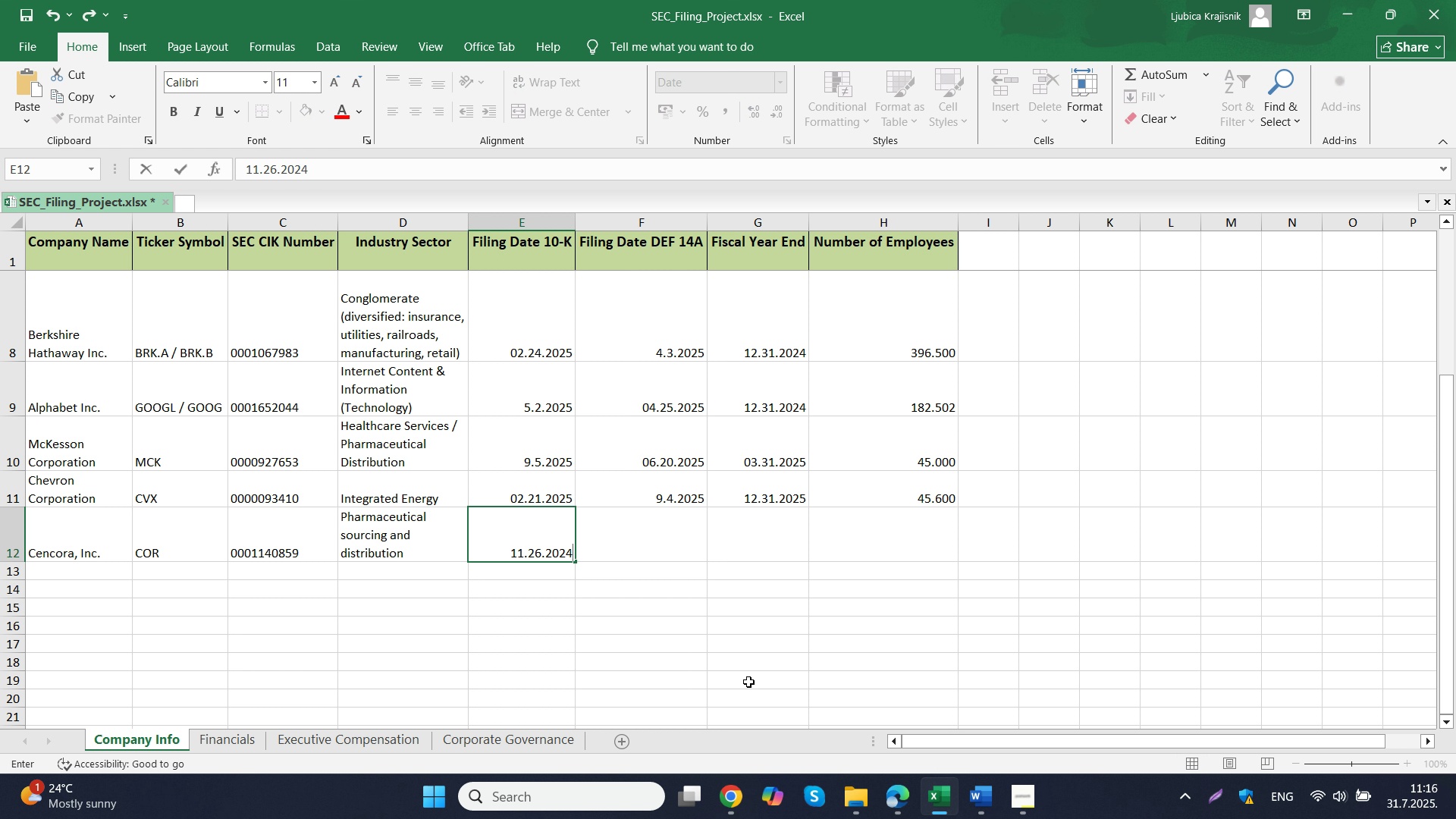 
key(Numpad2)
 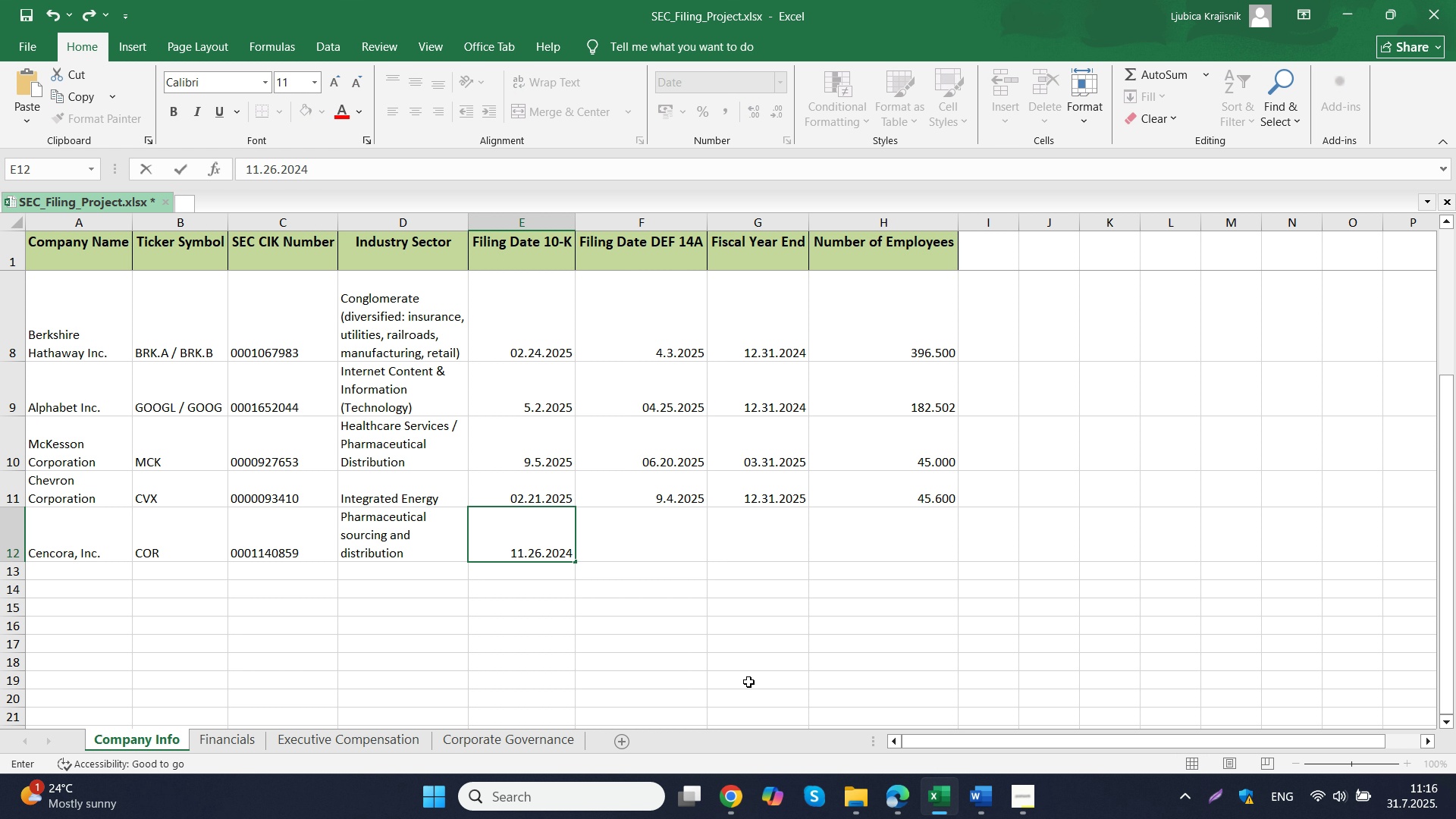 
key(Numpad4)
 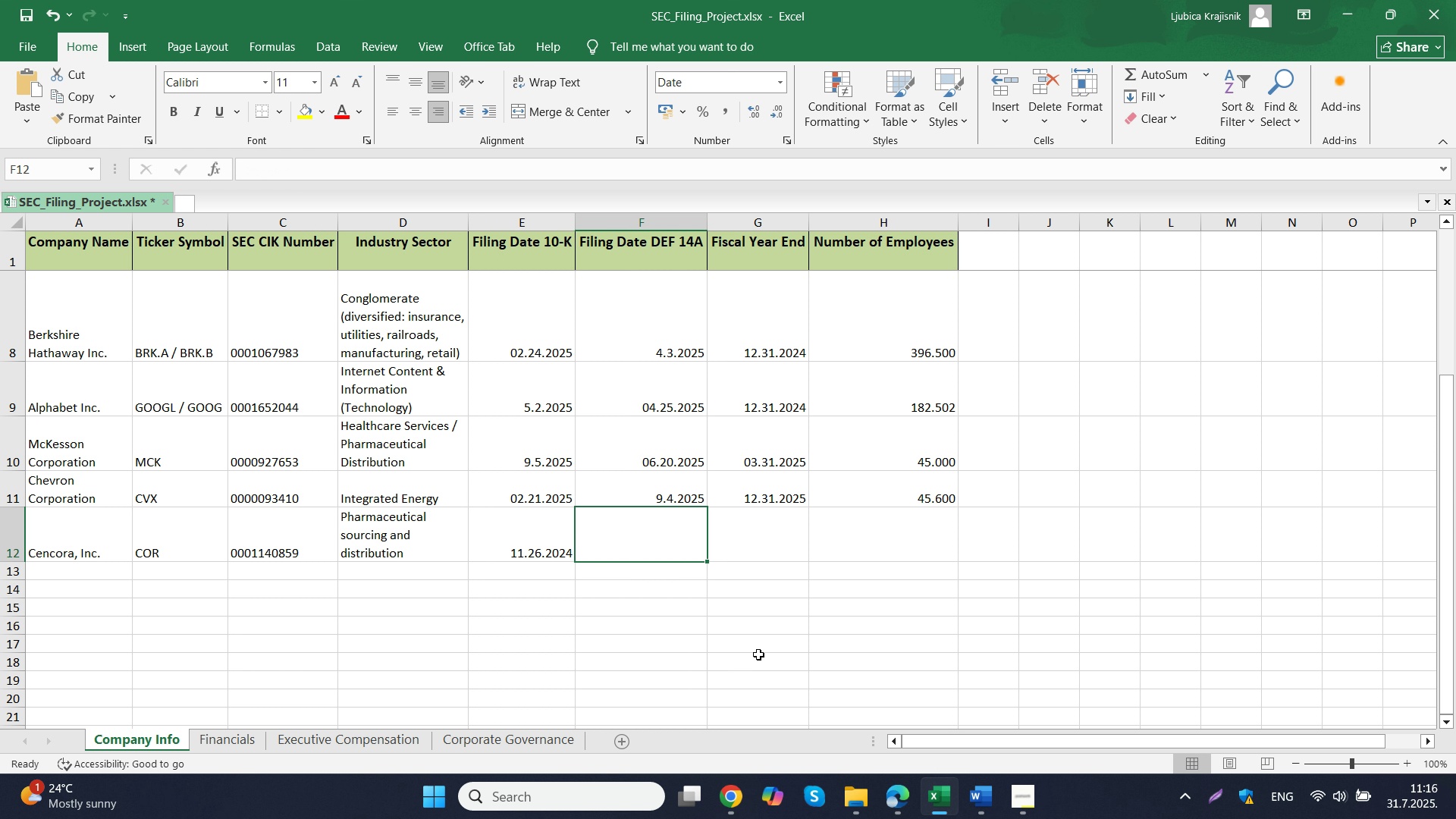 
key(Tab)
 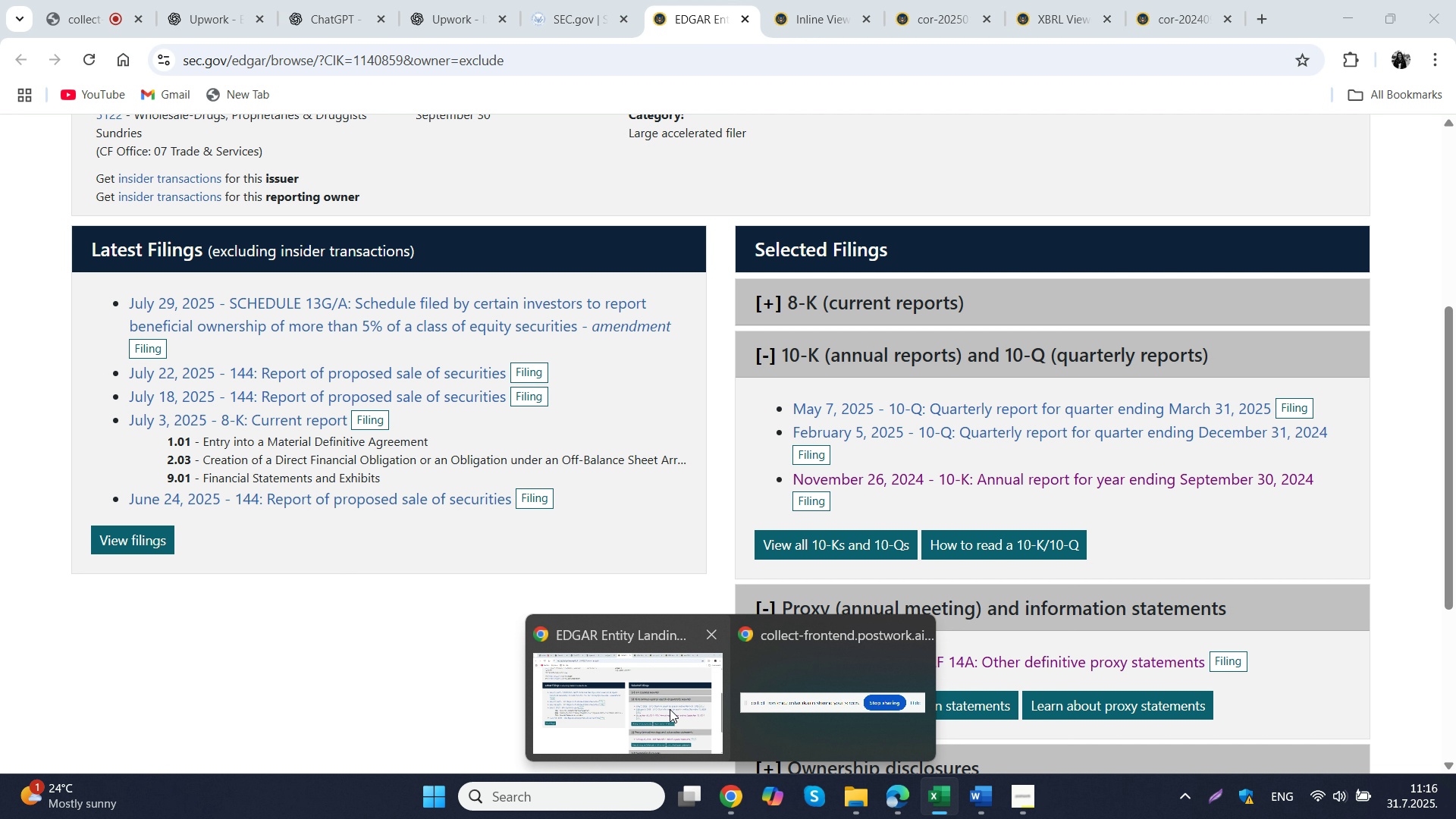 
left_click([670, 709])
 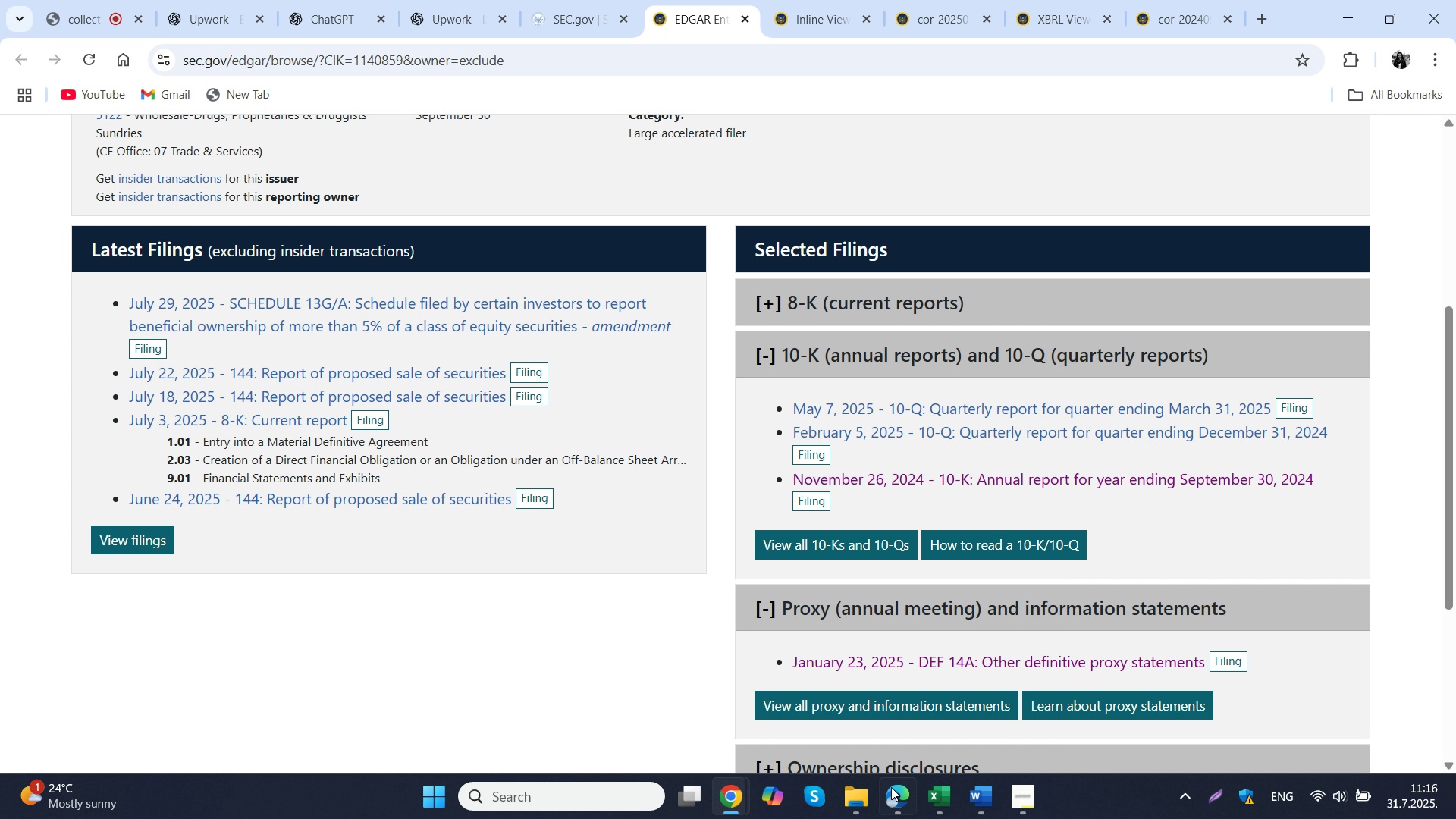 
left_click([895, 799])
 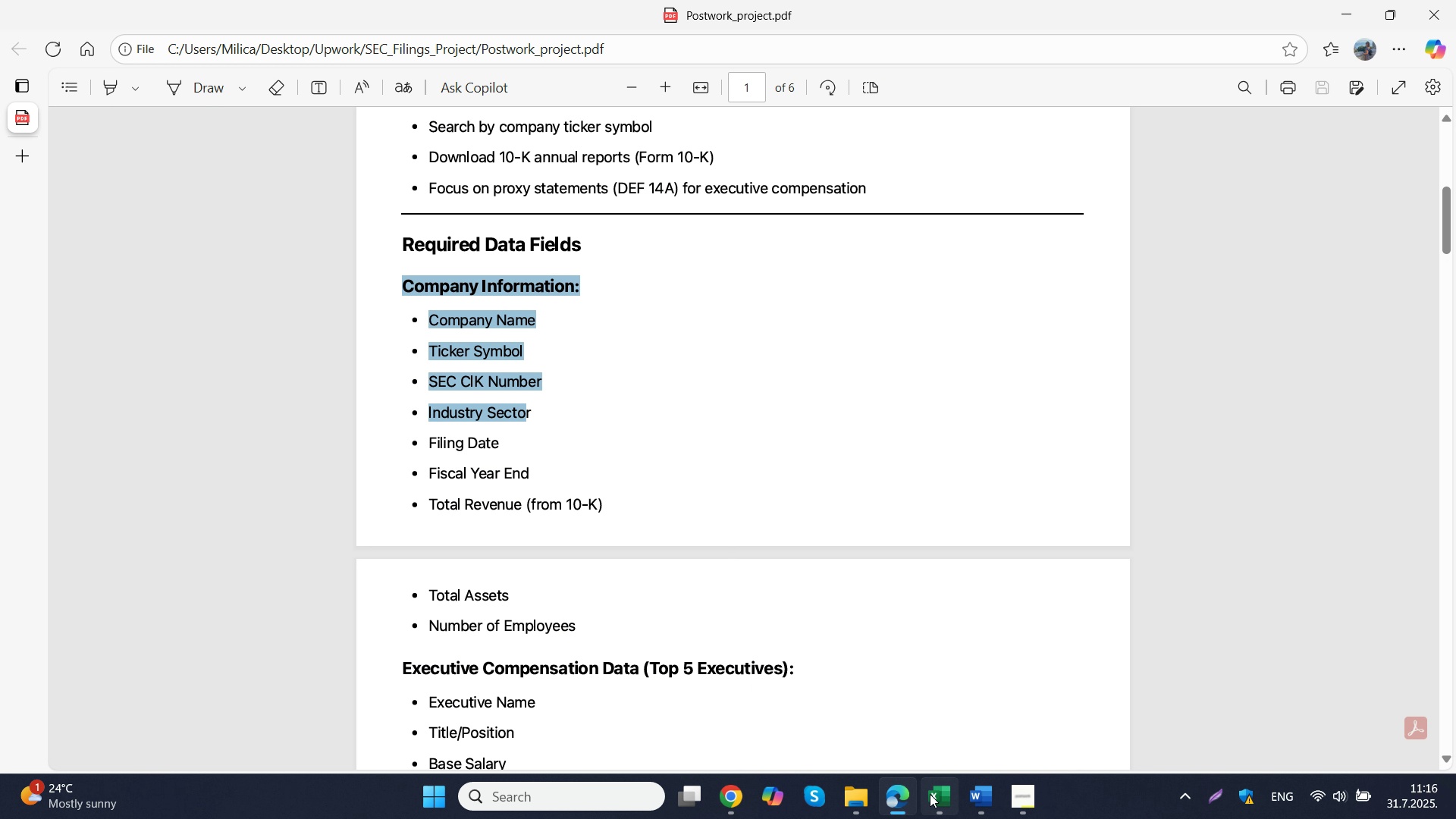 
left_click([930, 794])
 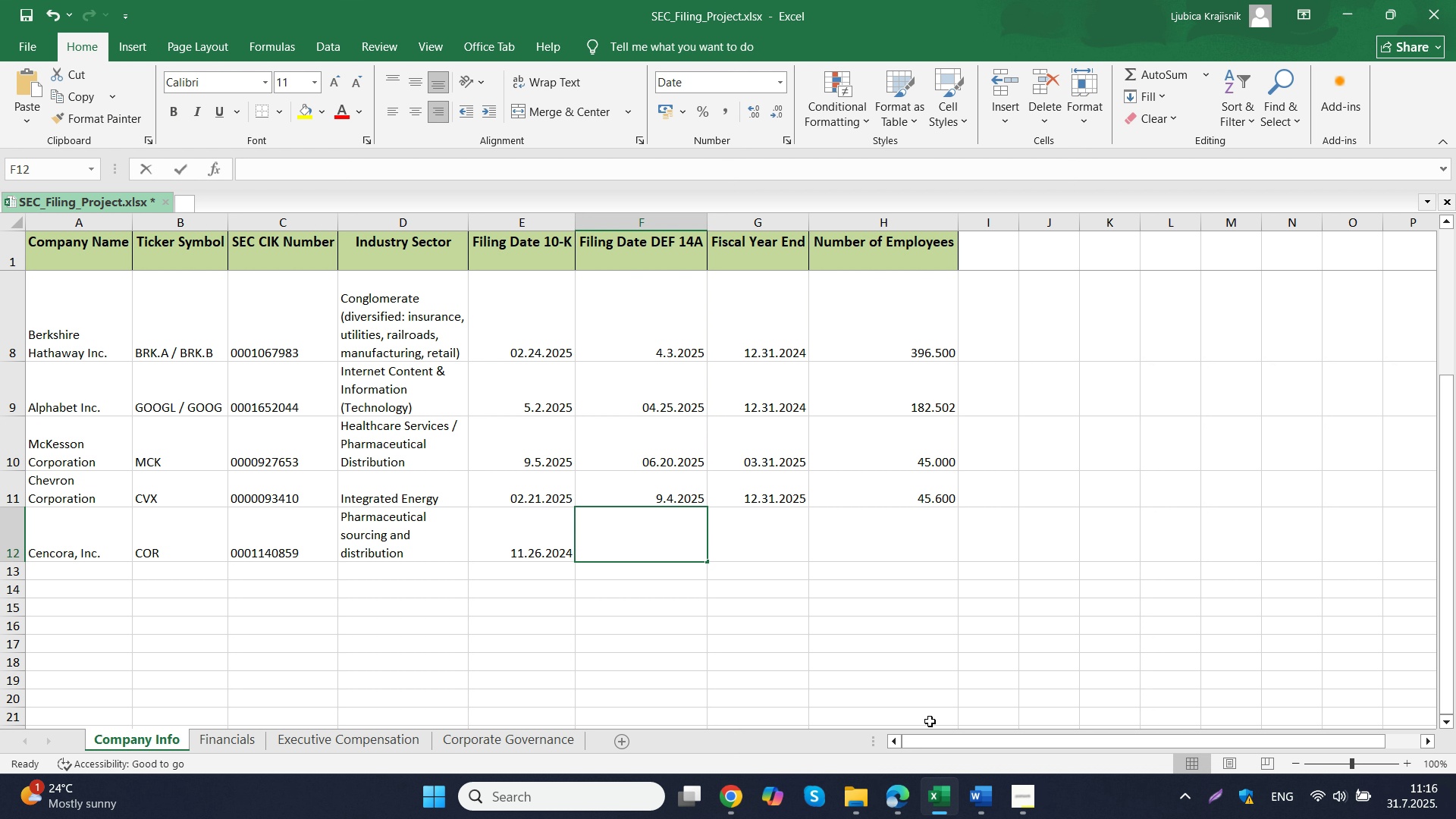 
key(Numpad0)
 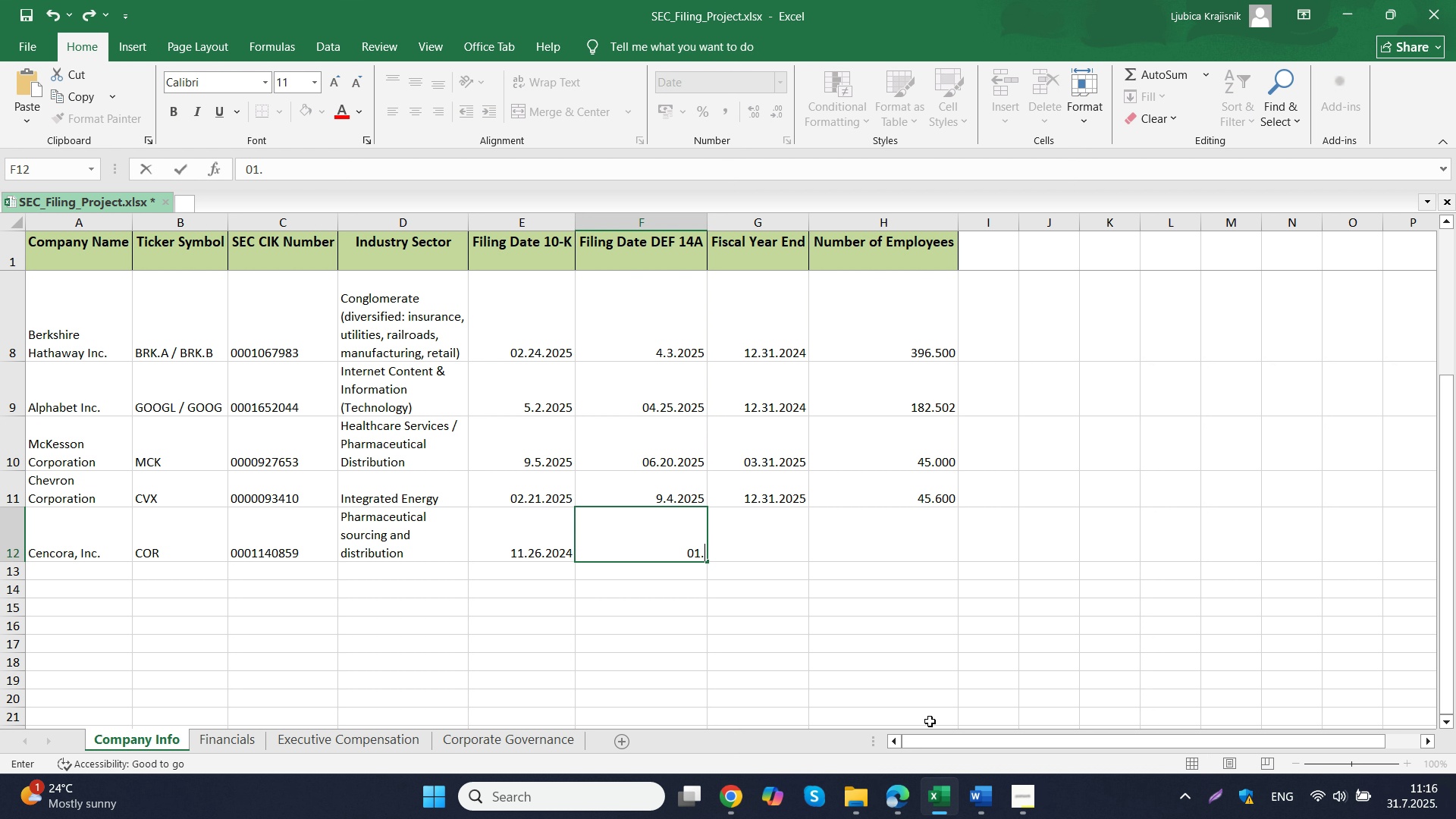 
key(Numpad1)
 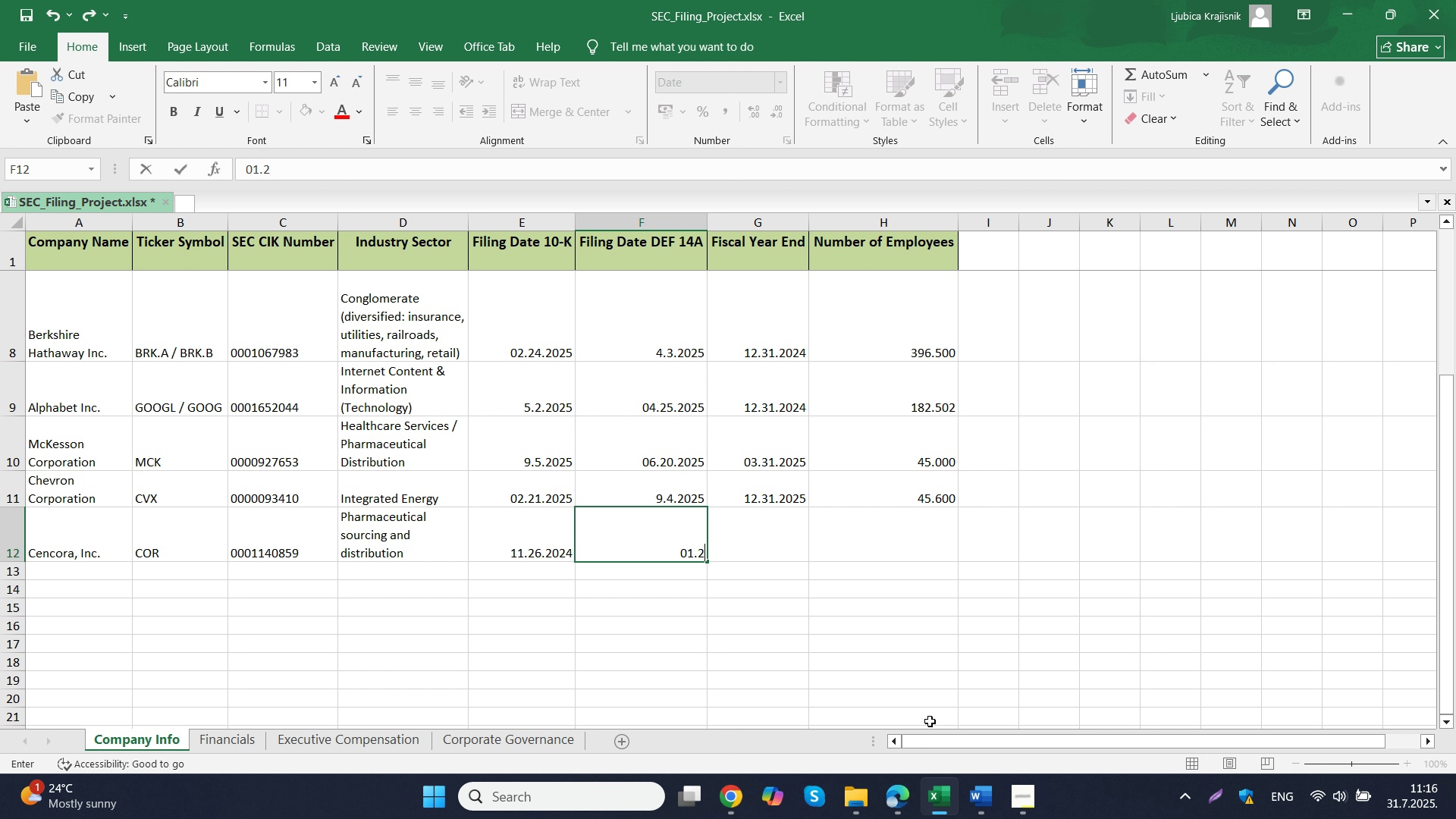 
key(Period)
 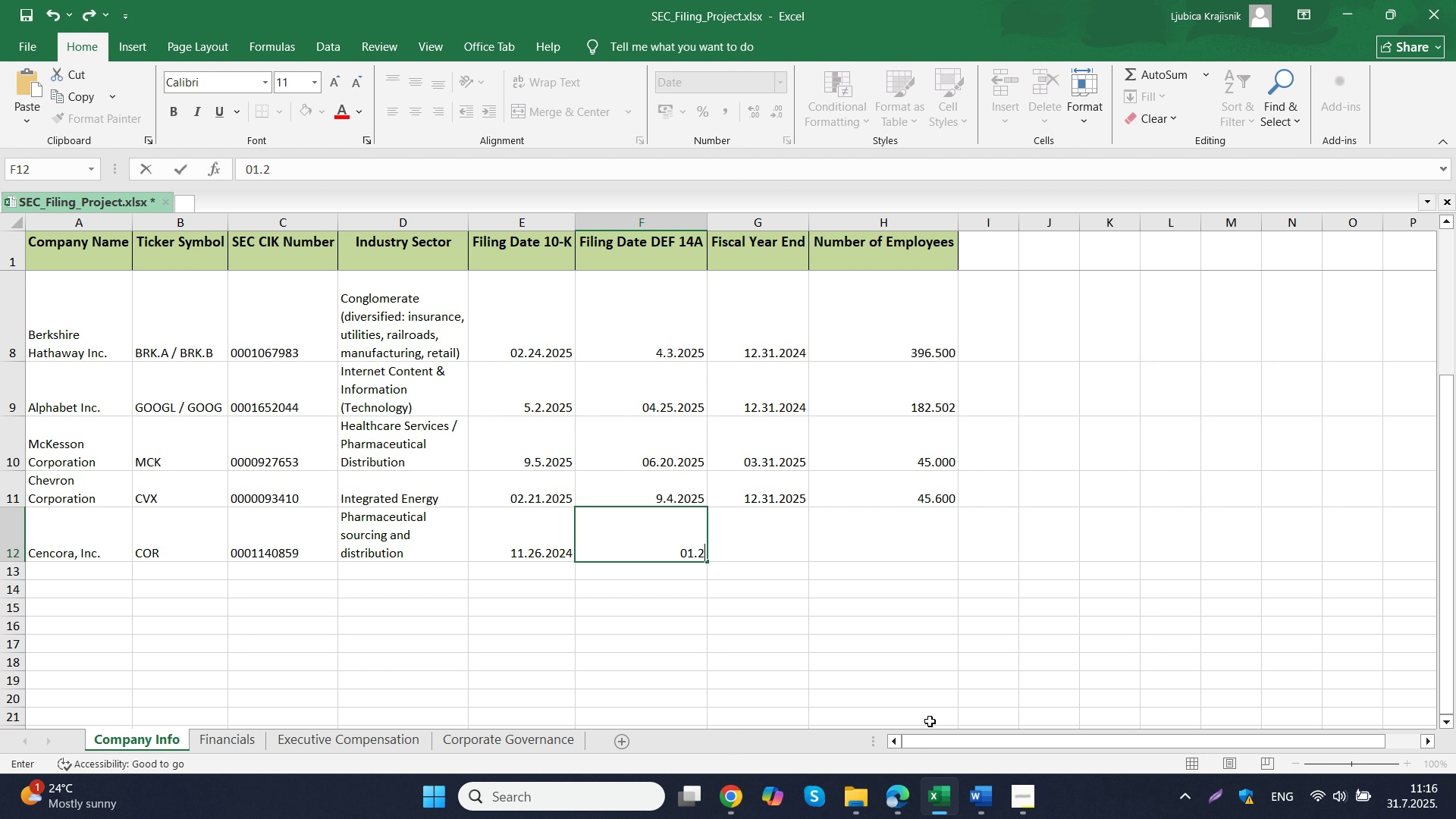 
key(Numpad2)
 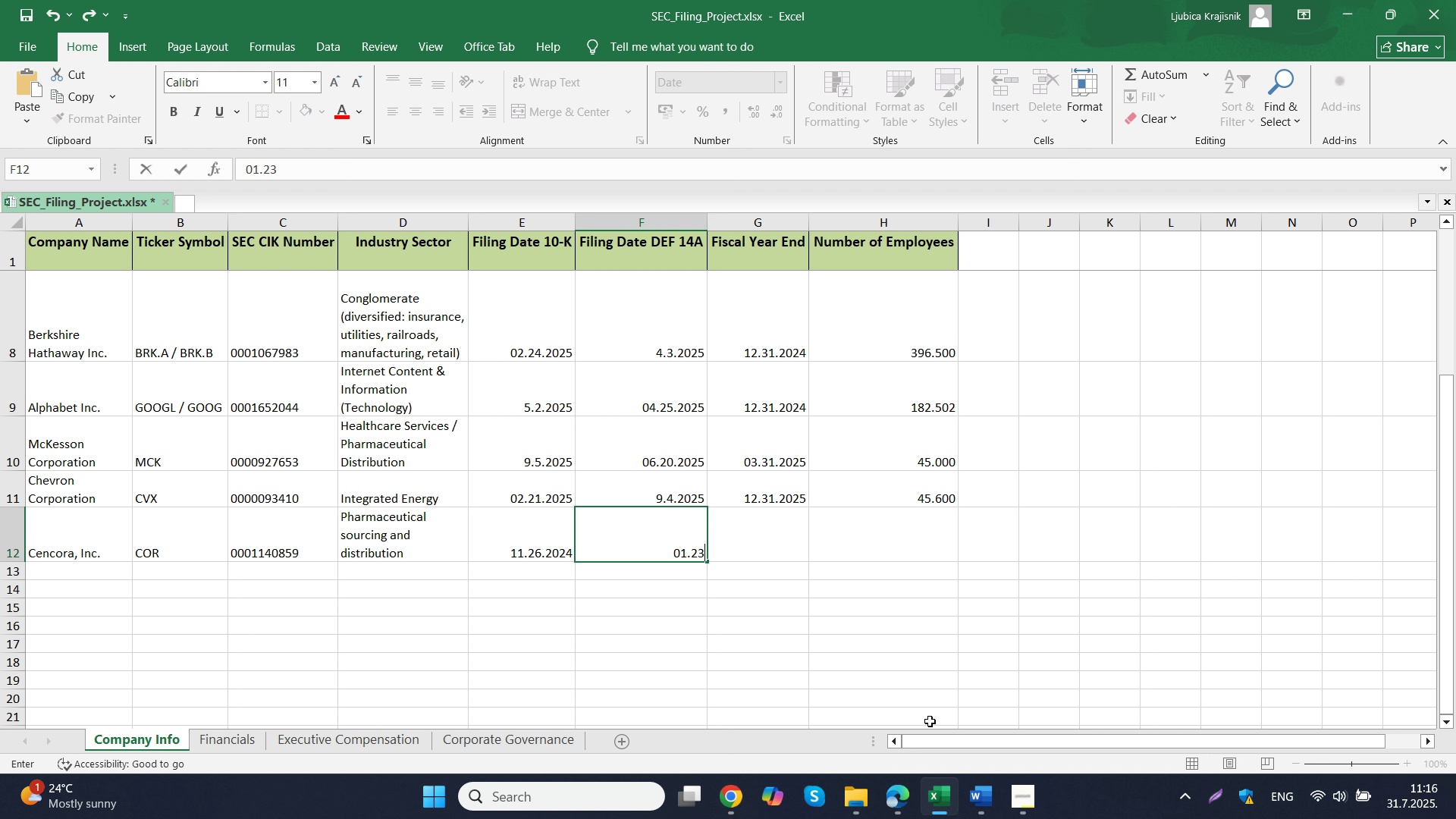 
key(Numpad3)
 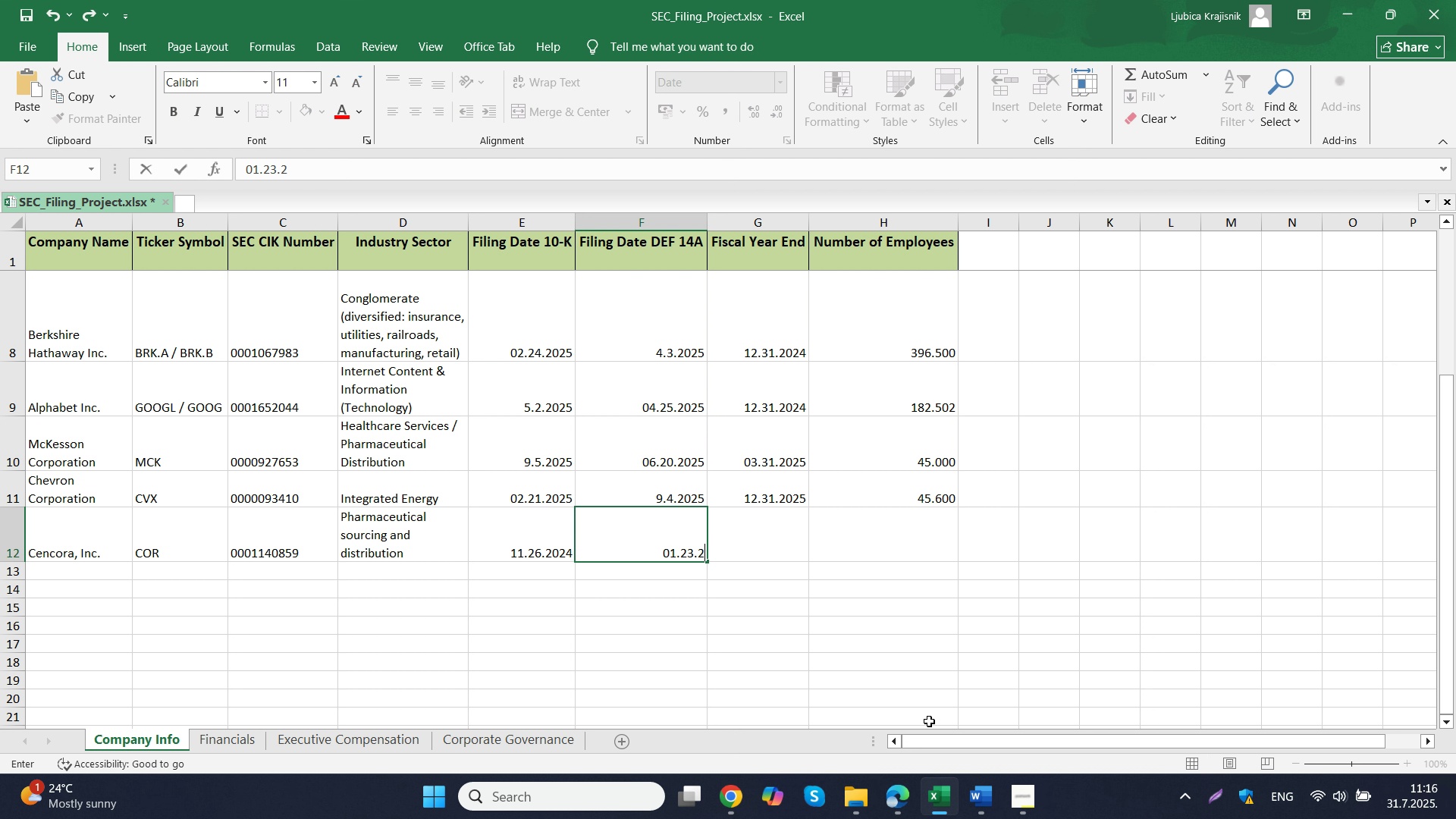 
key(Period)
 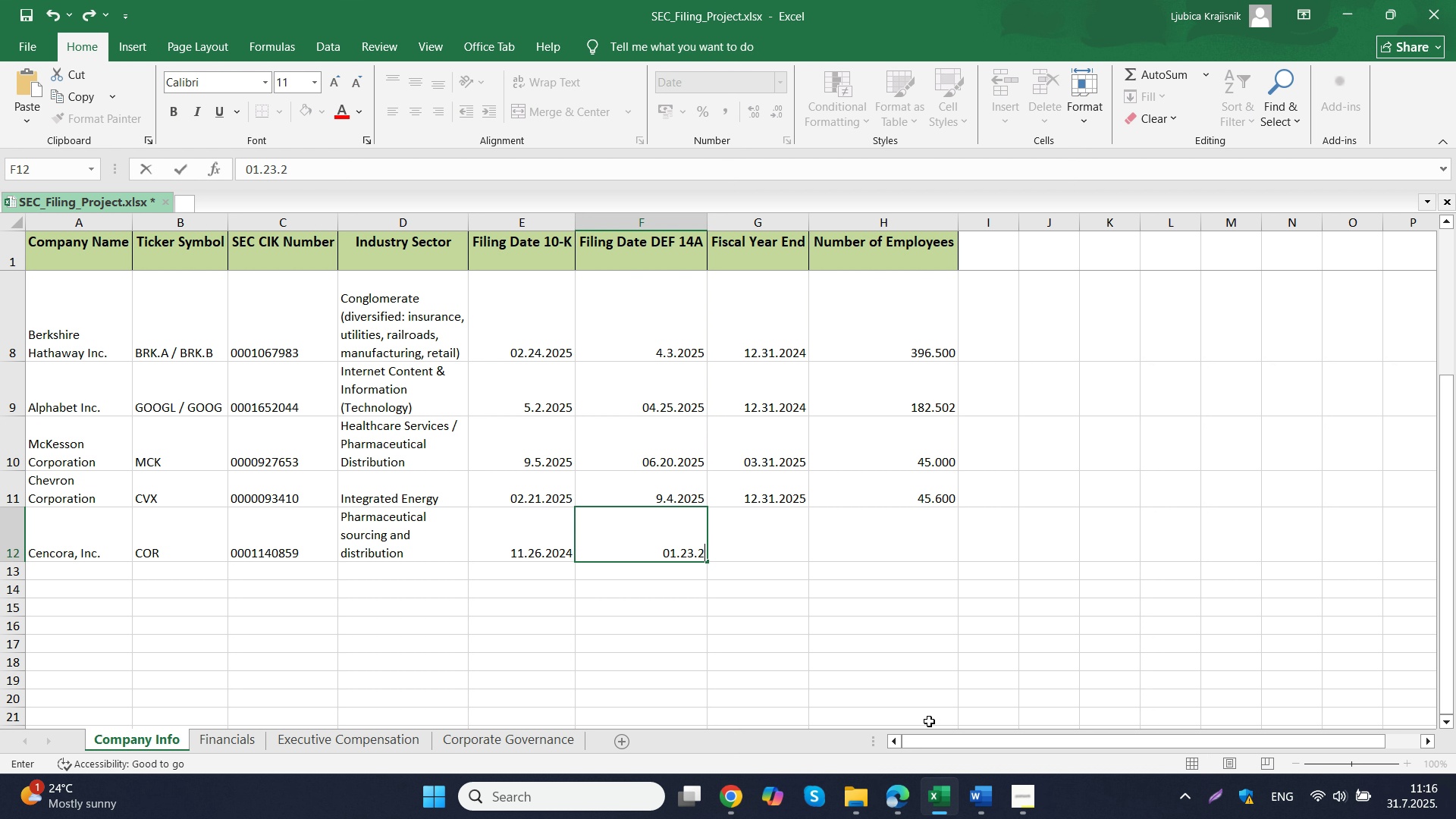 
key(Numpad2)
 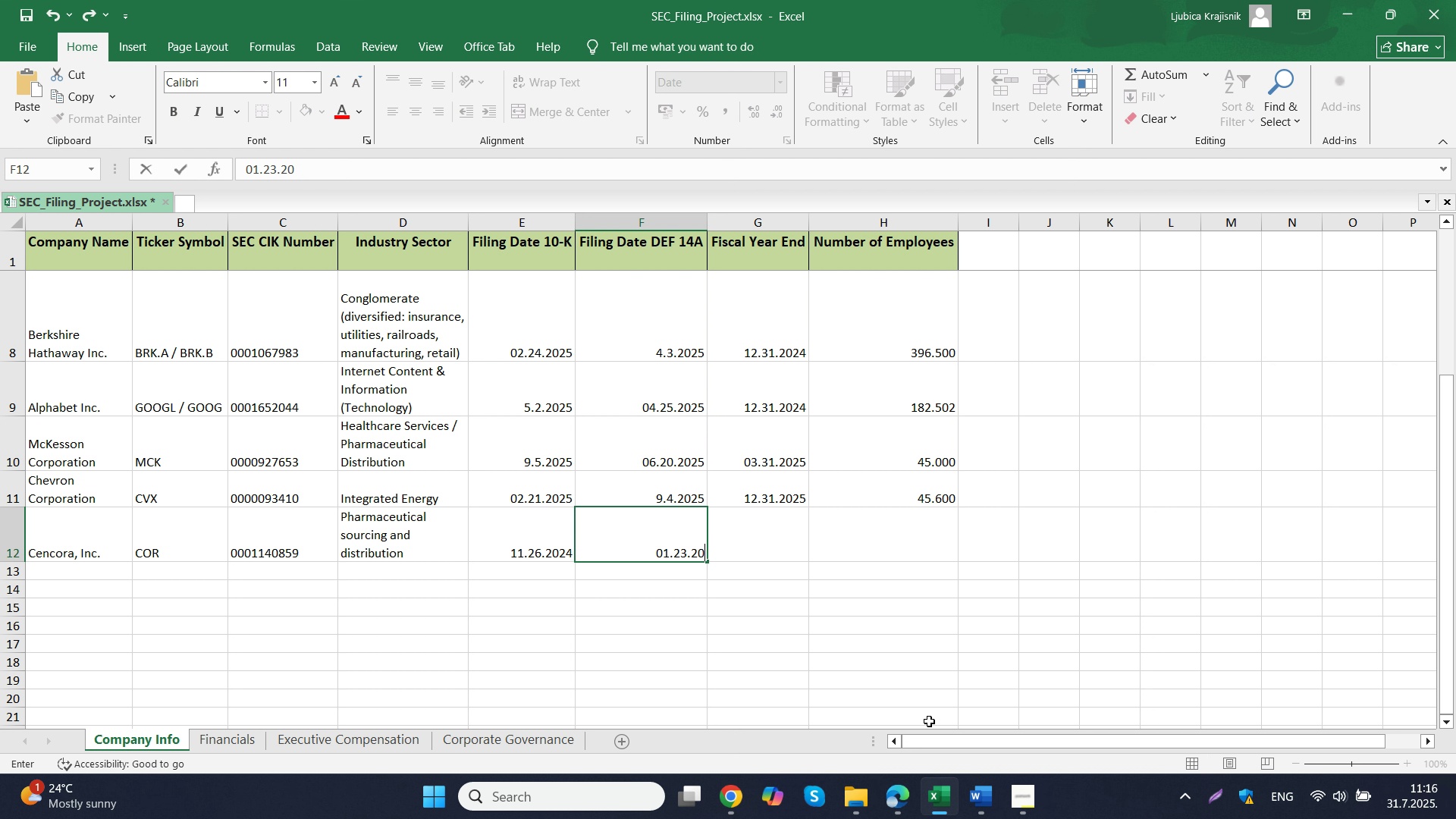 
key(Numpad0)
 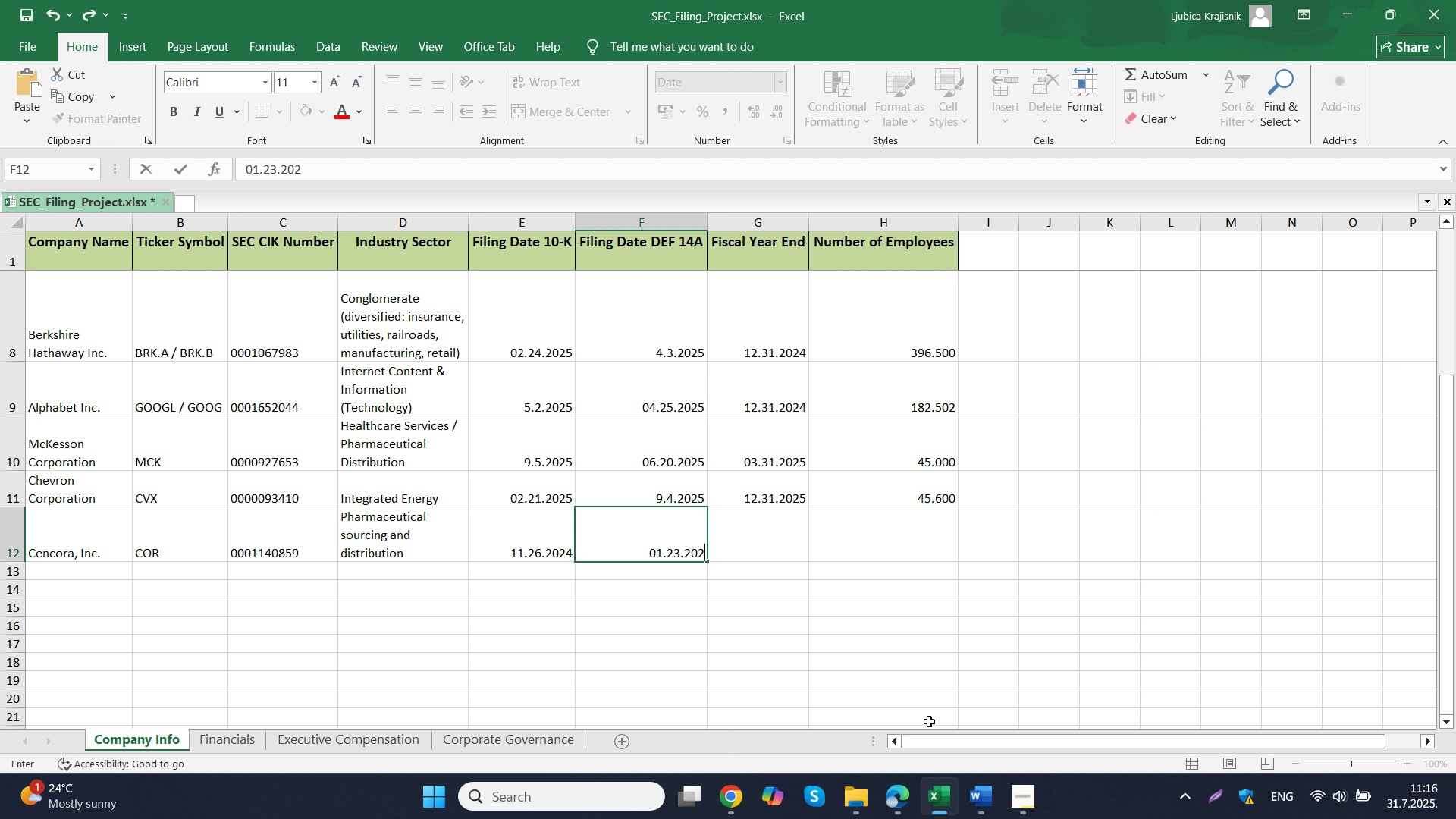 
key(Numpad2)
 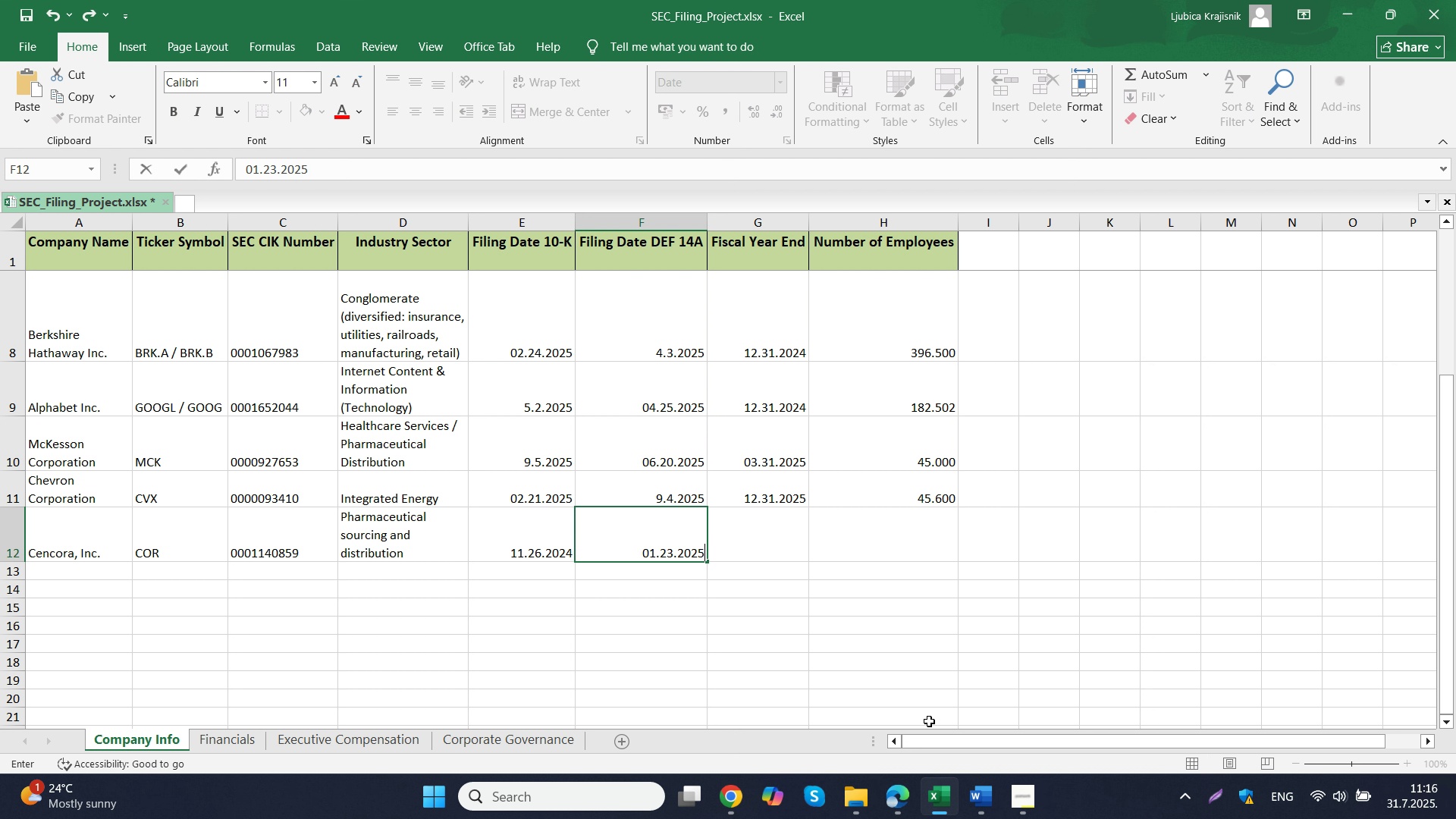 
key(Numpad5)
 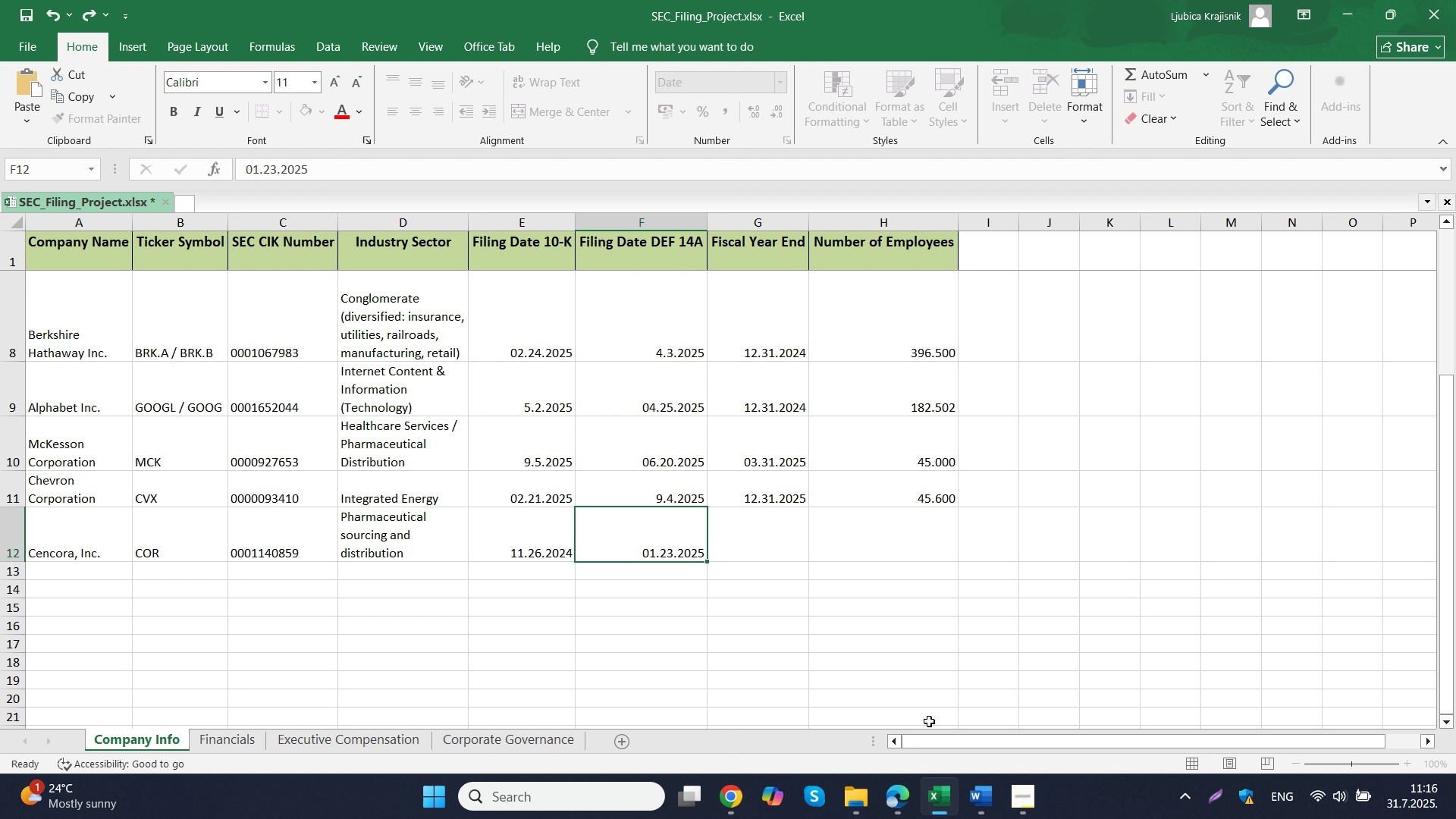 
key(Tab)
 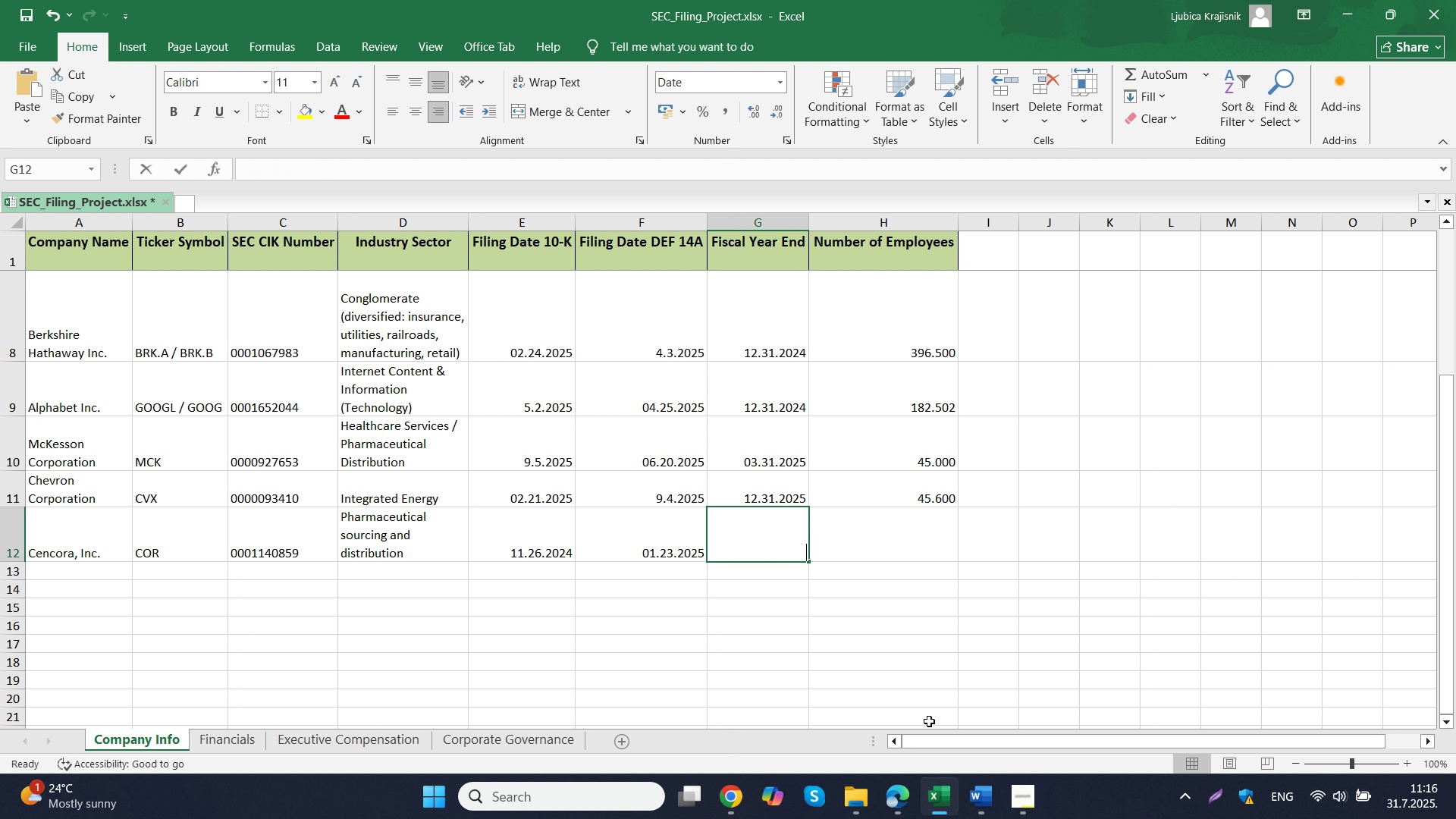 
key(Numpad0)
 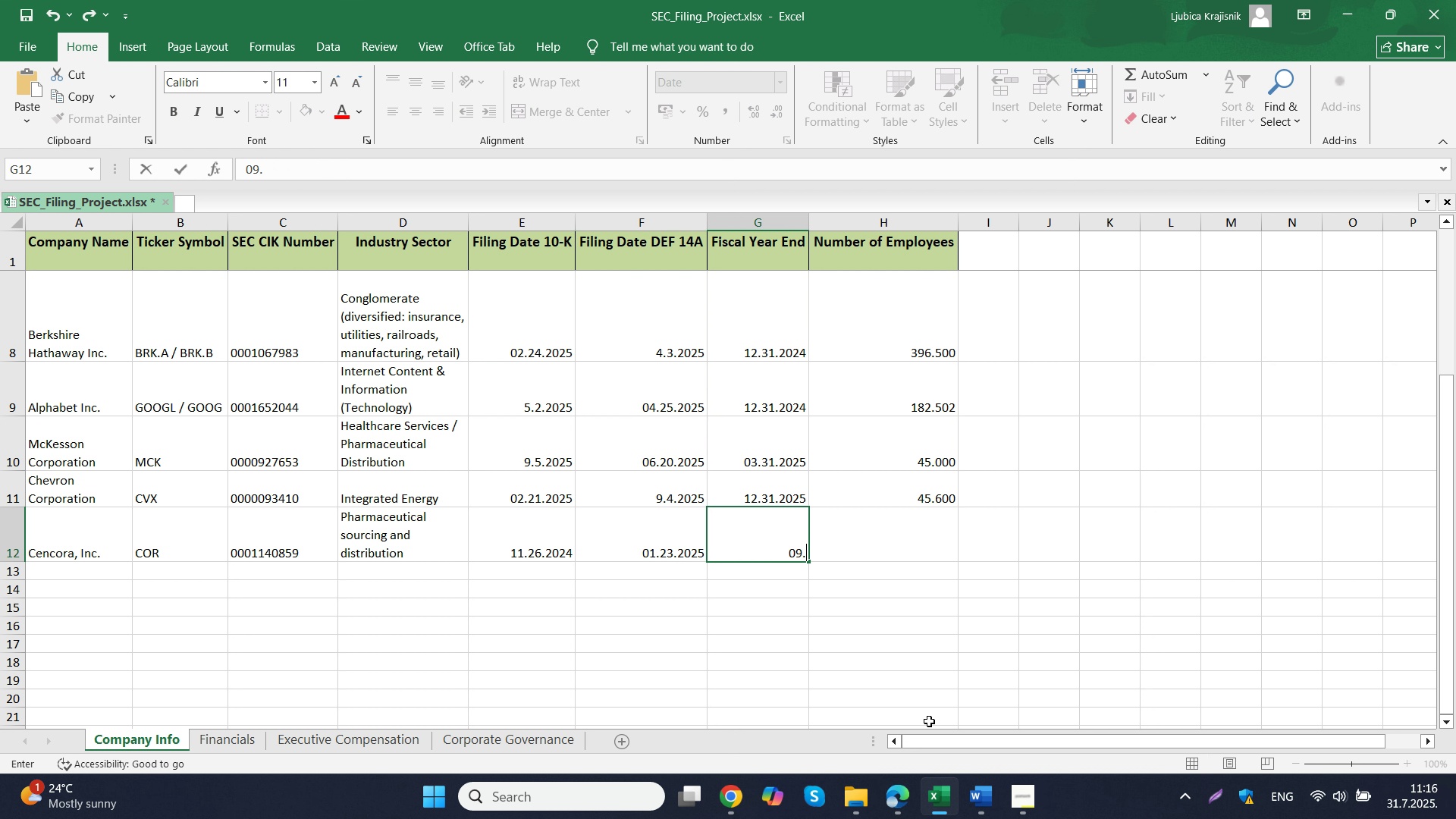 
key(Numpad9)
 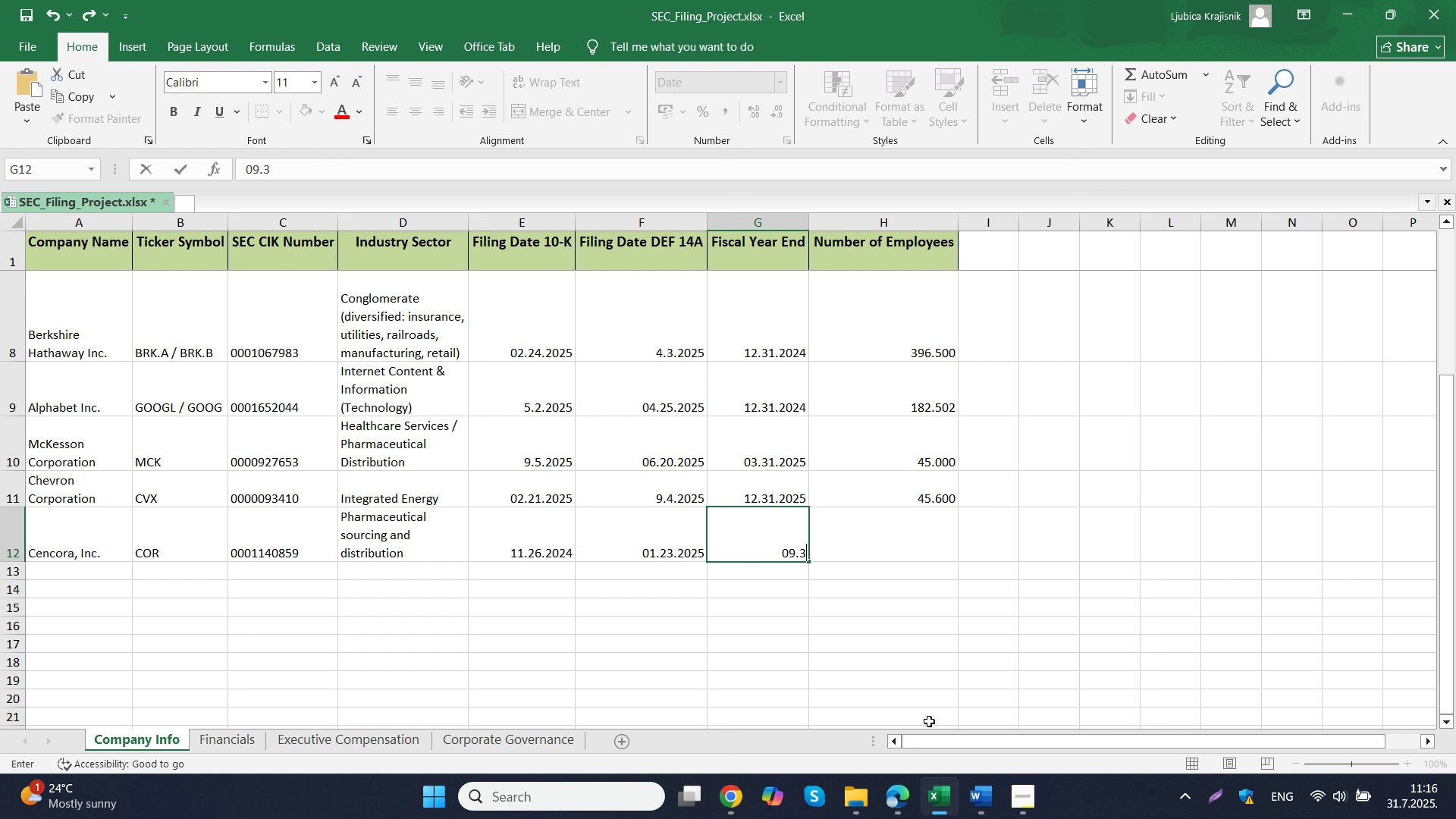 
key(Period)
 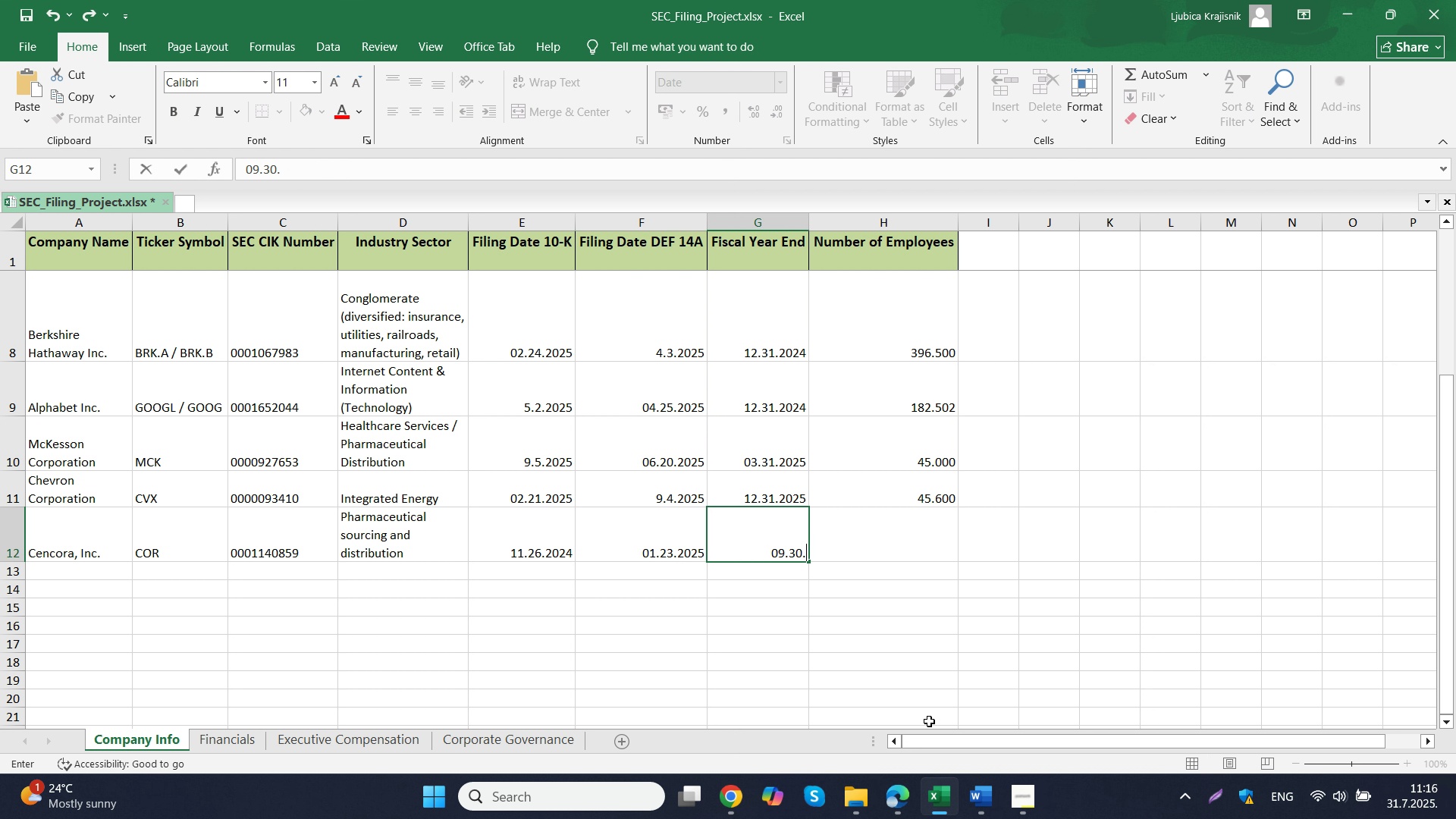 
key(Numpad3)
 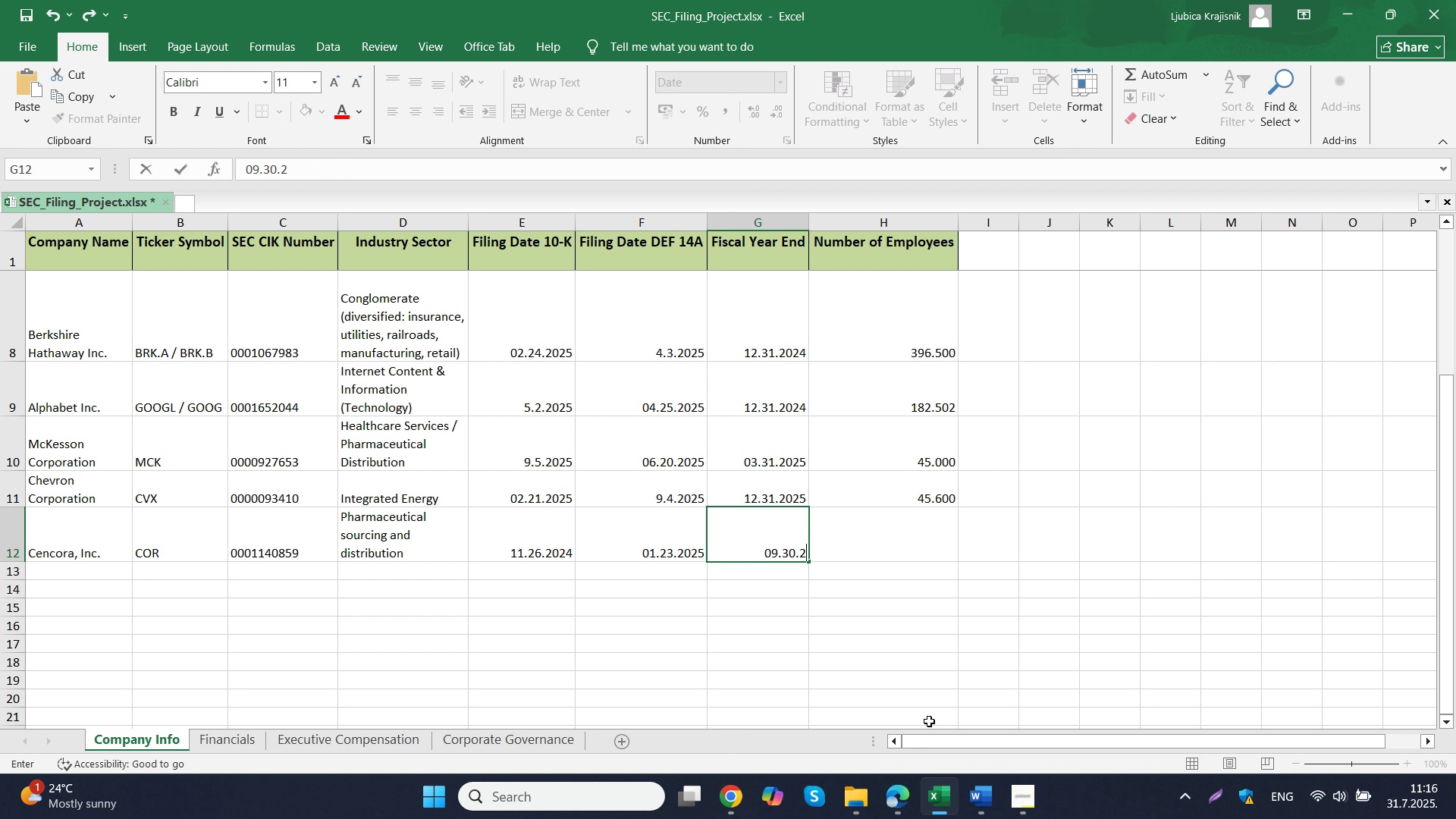 
key(Numpad0)
 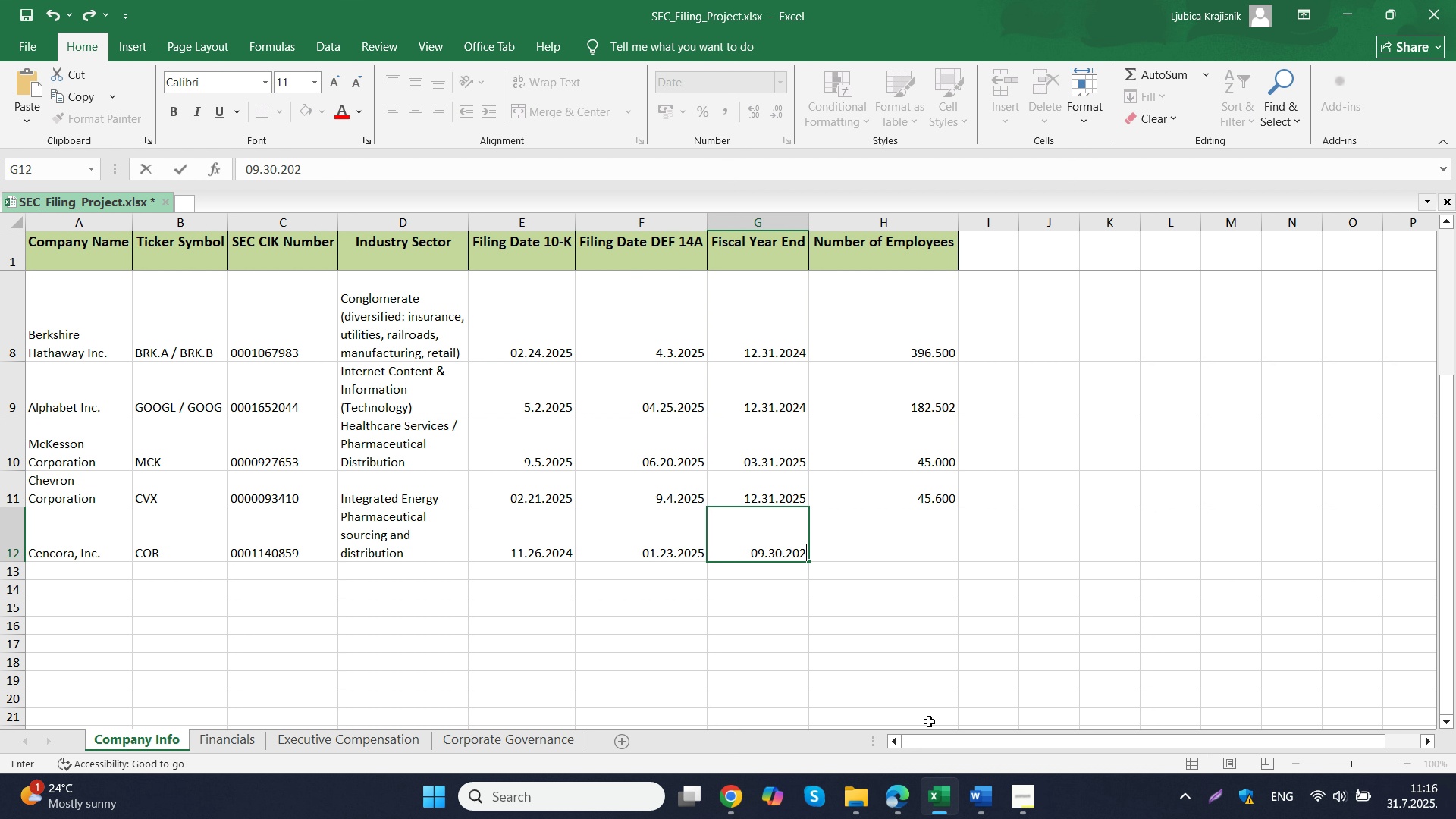 
key(Period)
 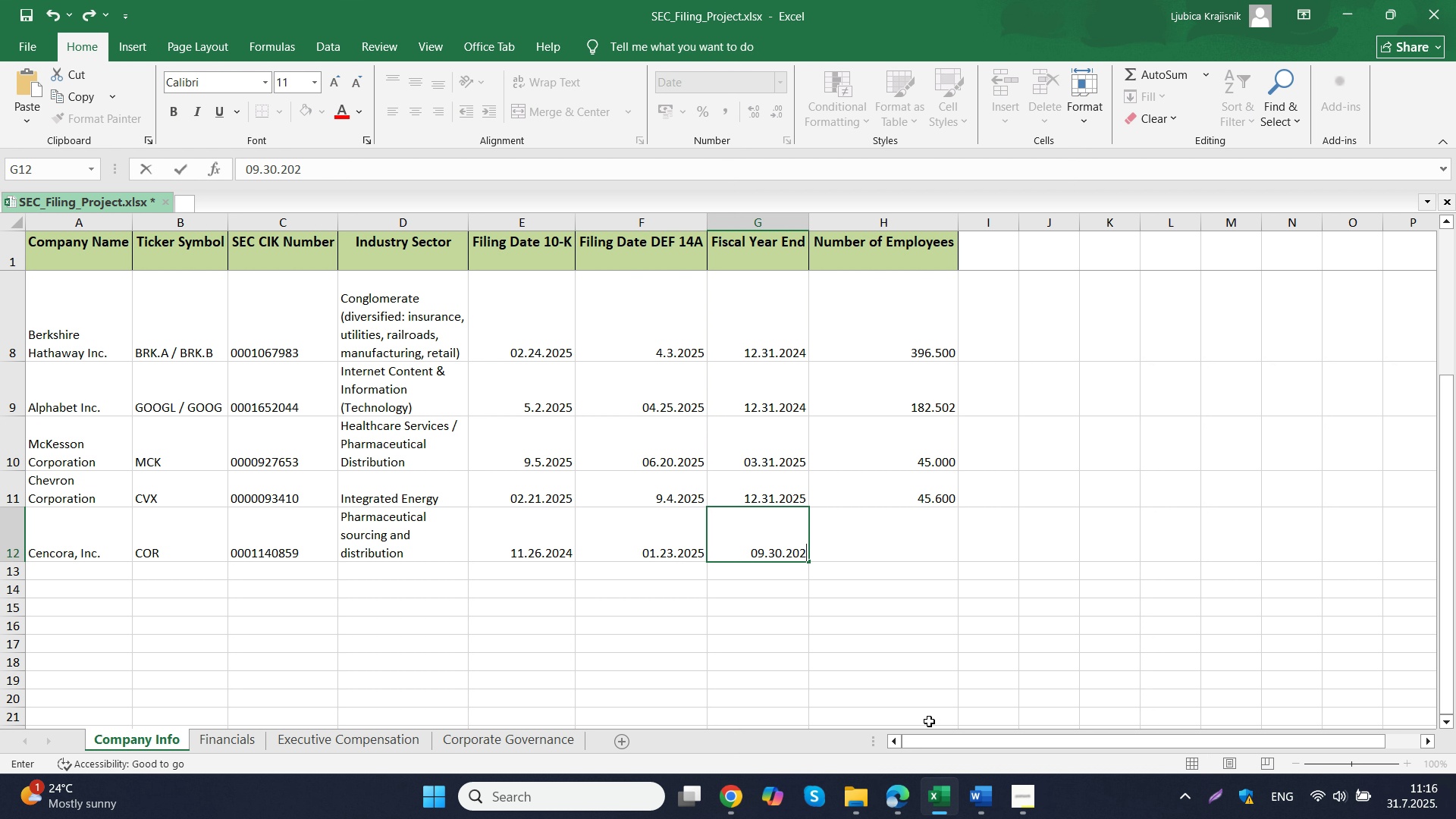 
key(Numpad2)
 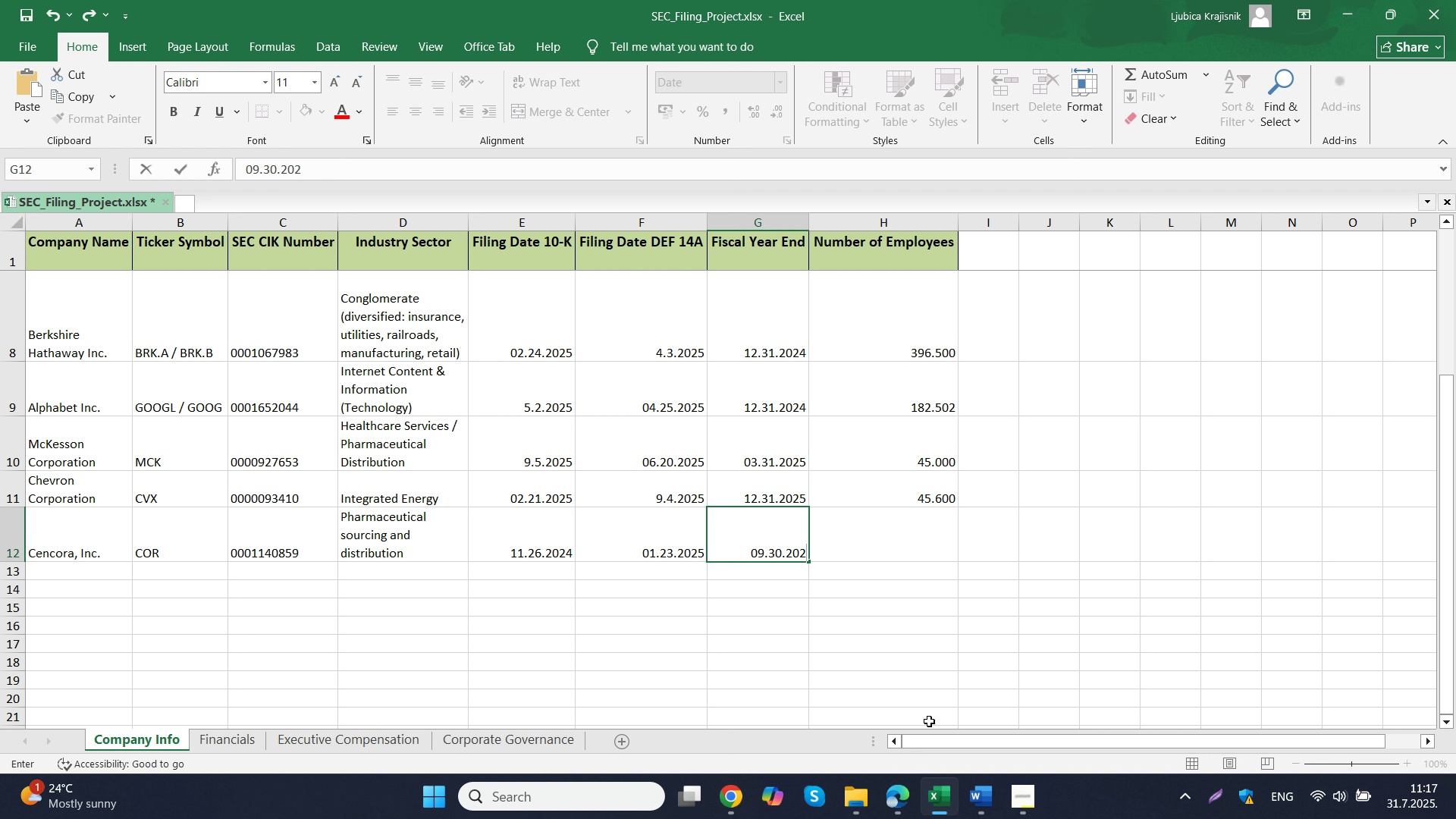 
key(Numpad0)
 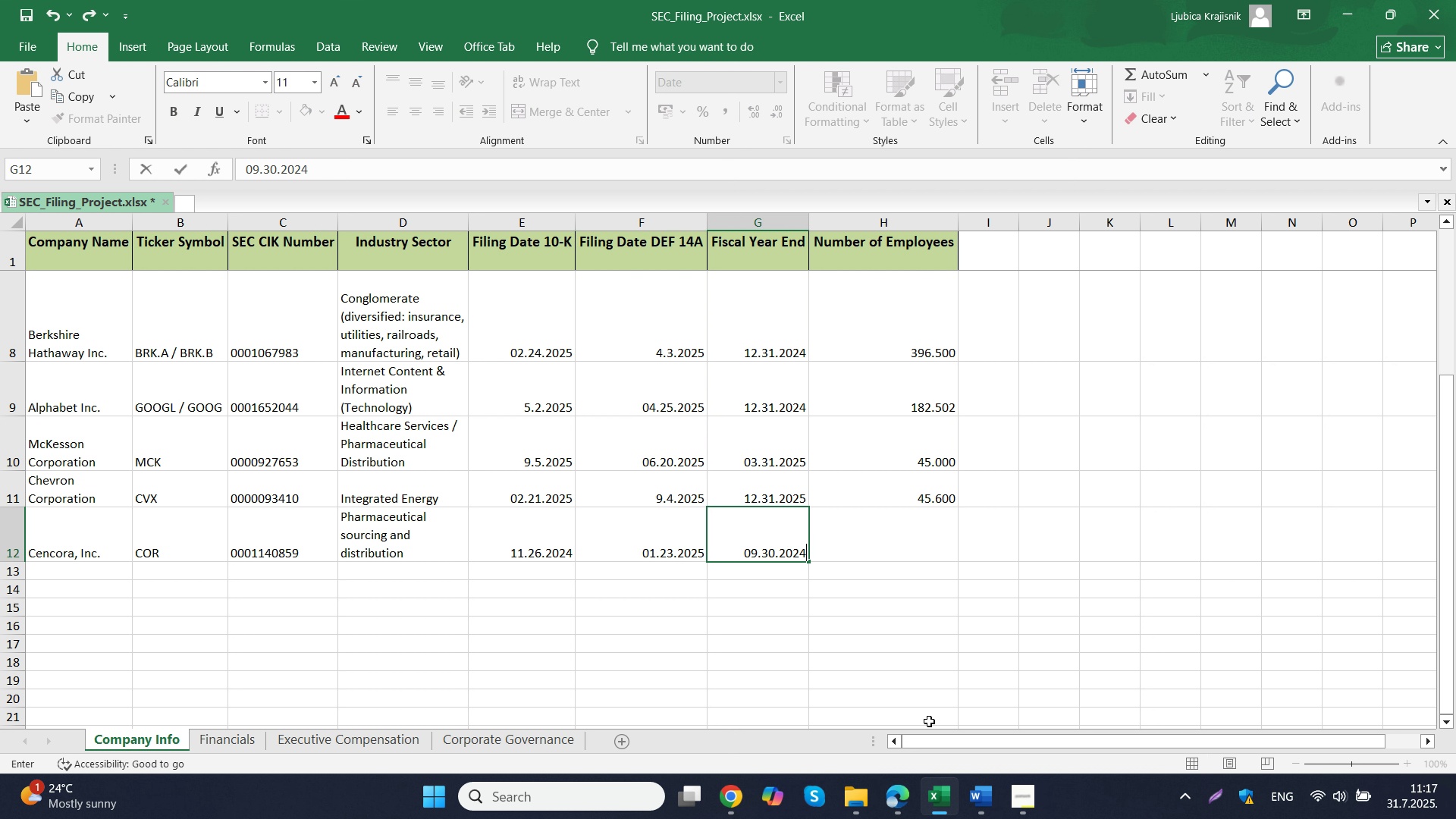 
key(Numpad2)
 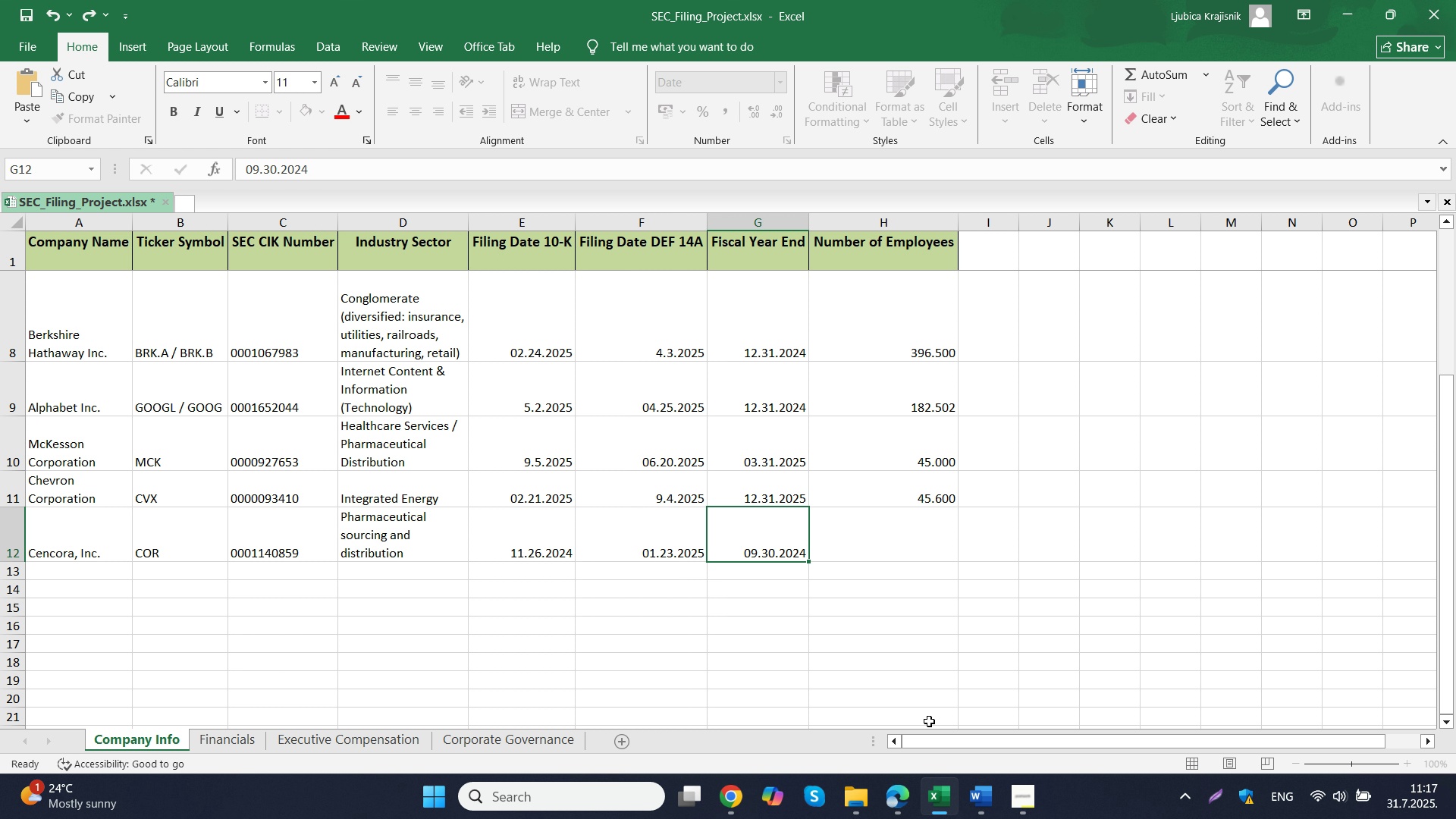 
key(Numpad4)
 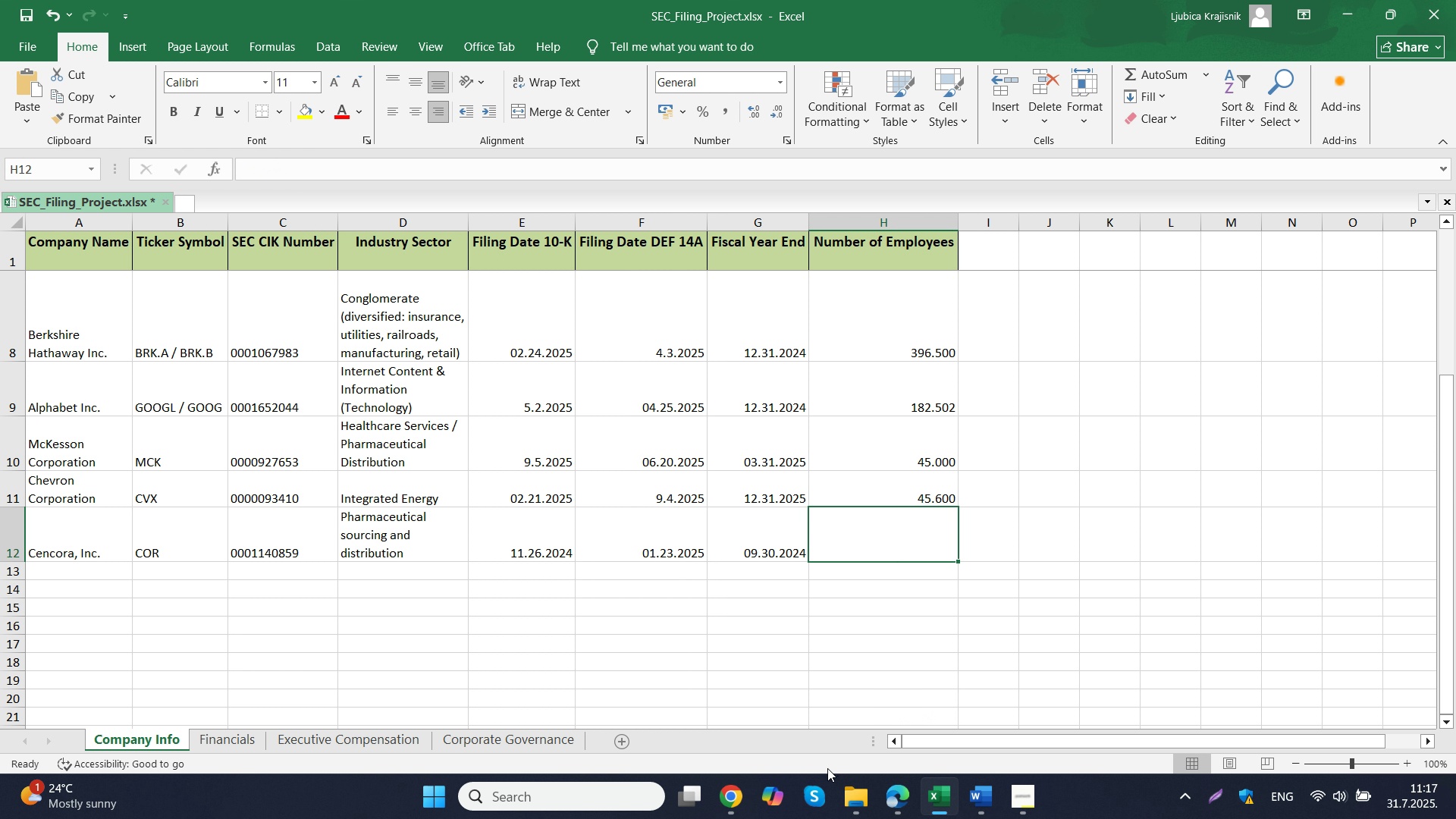 
key(Tab)
 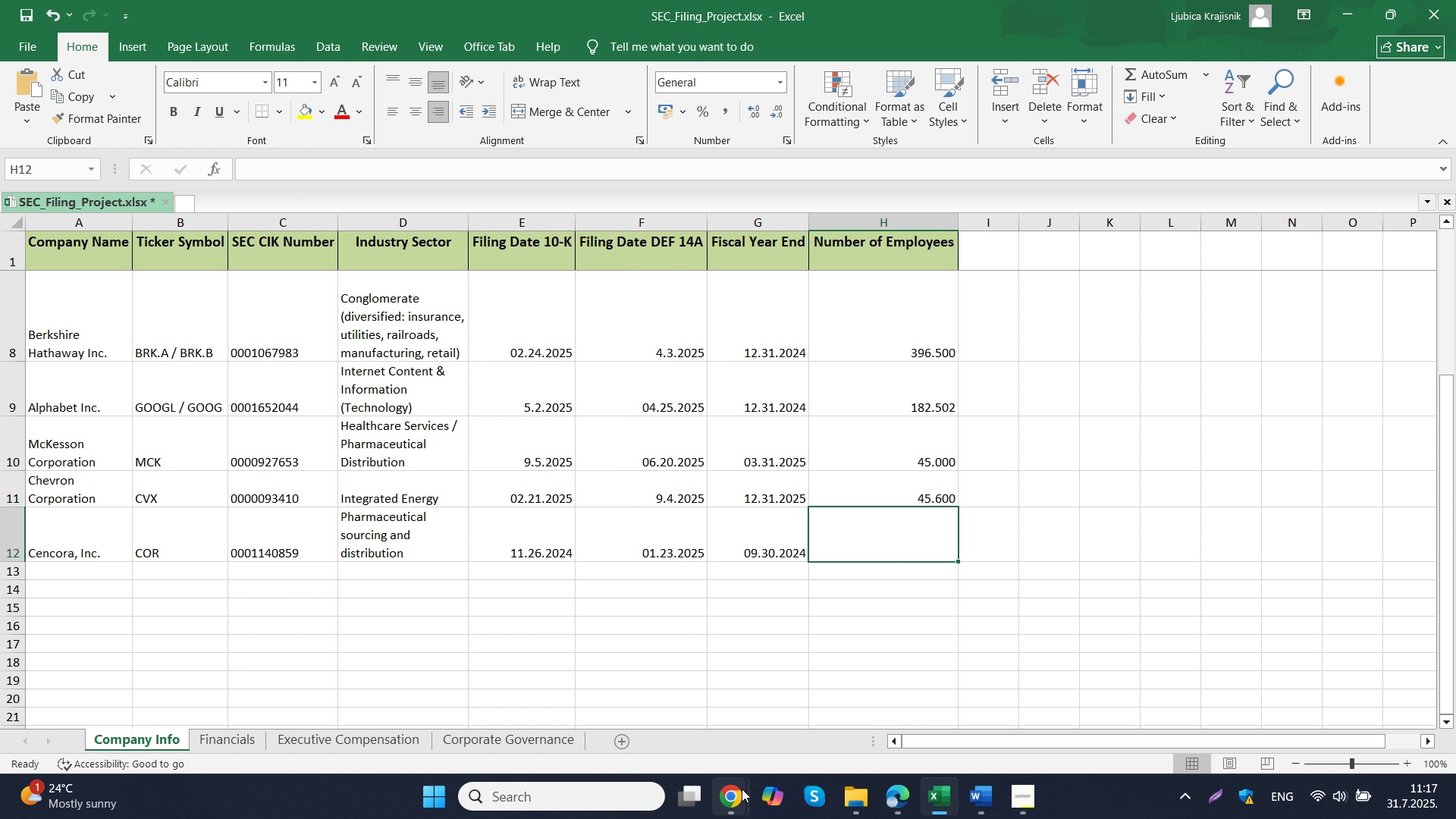 
left_click([683, 735])
 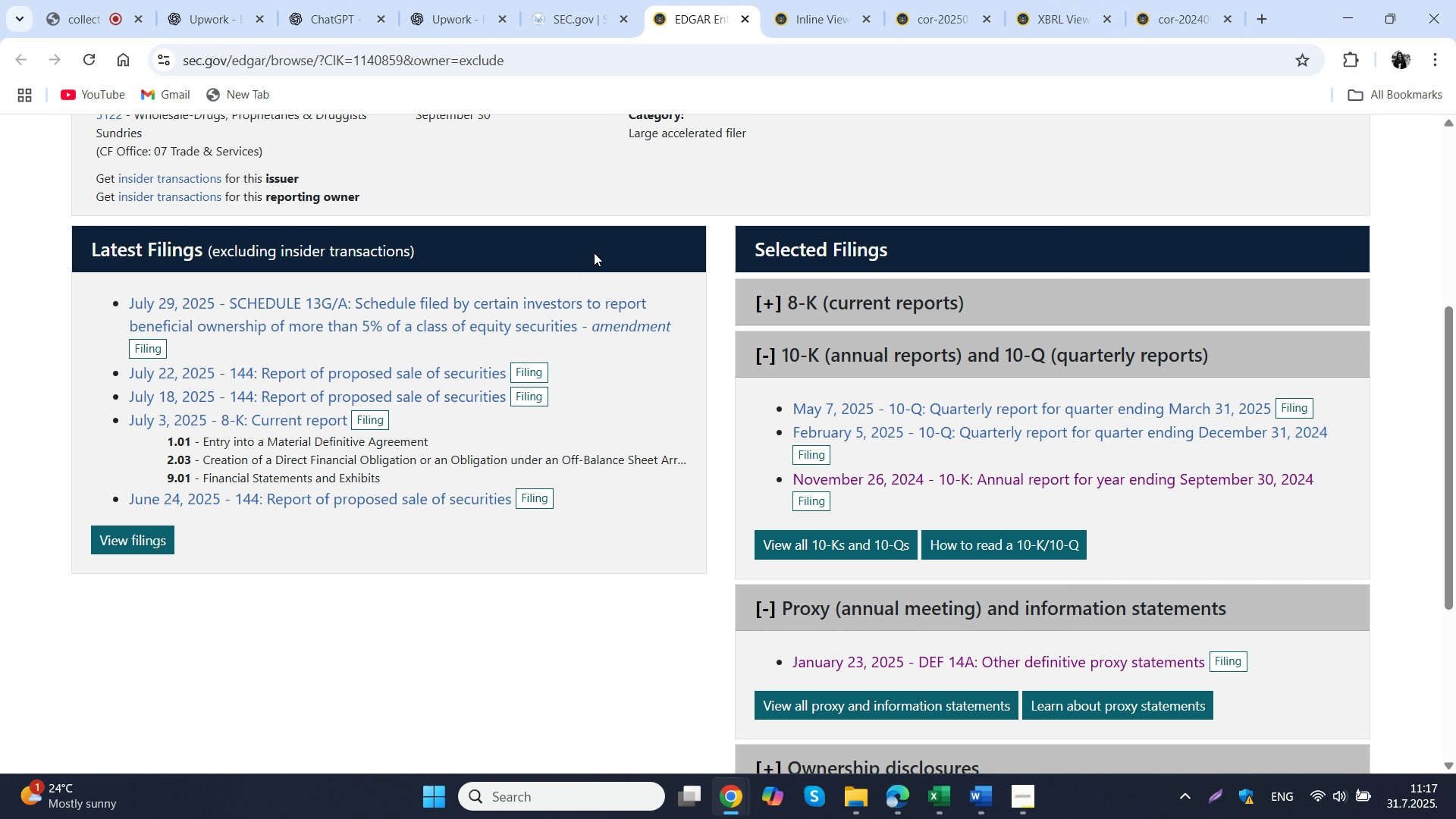 
wait(5.35)
 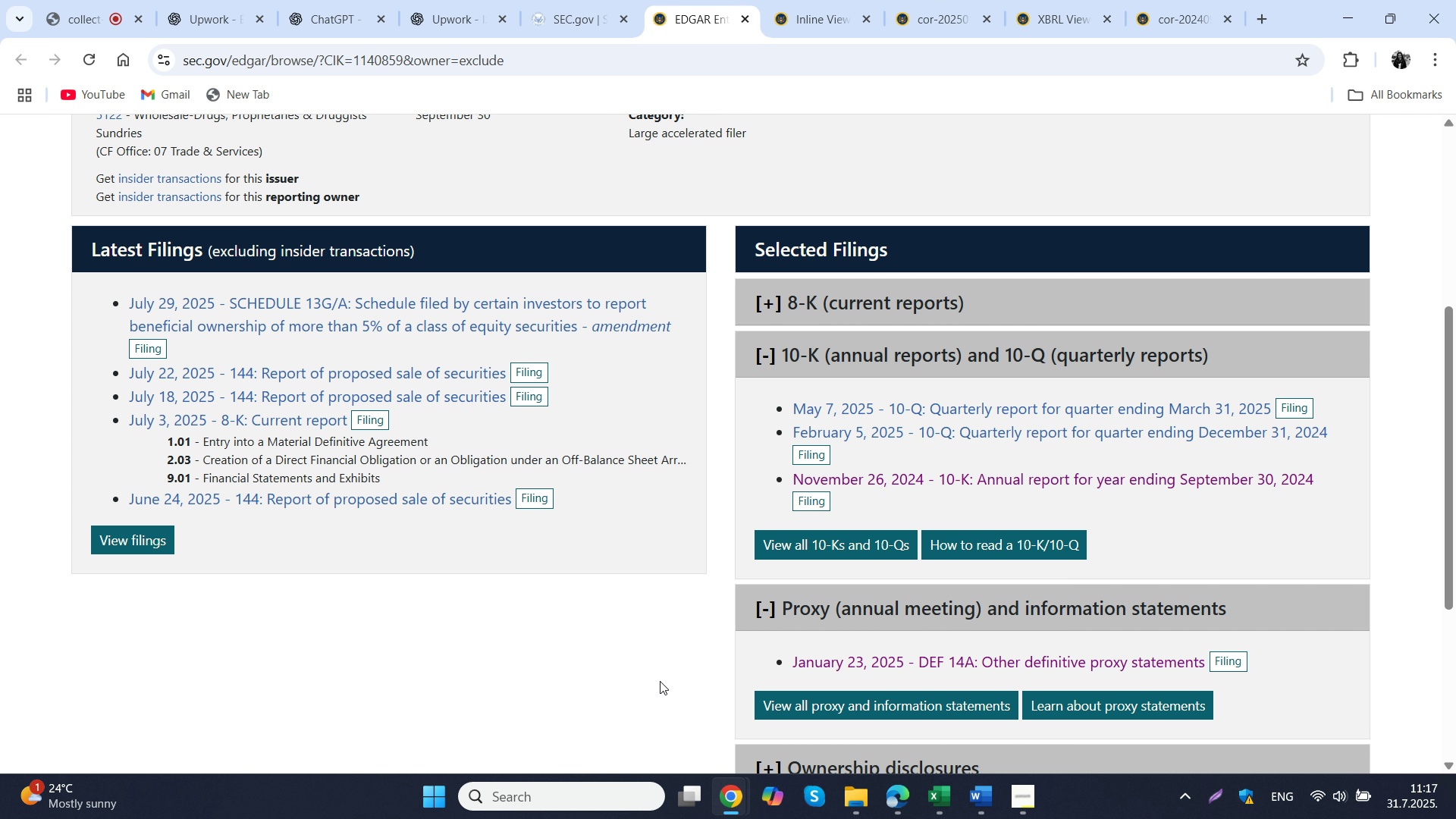 
left_click([249, 0])
 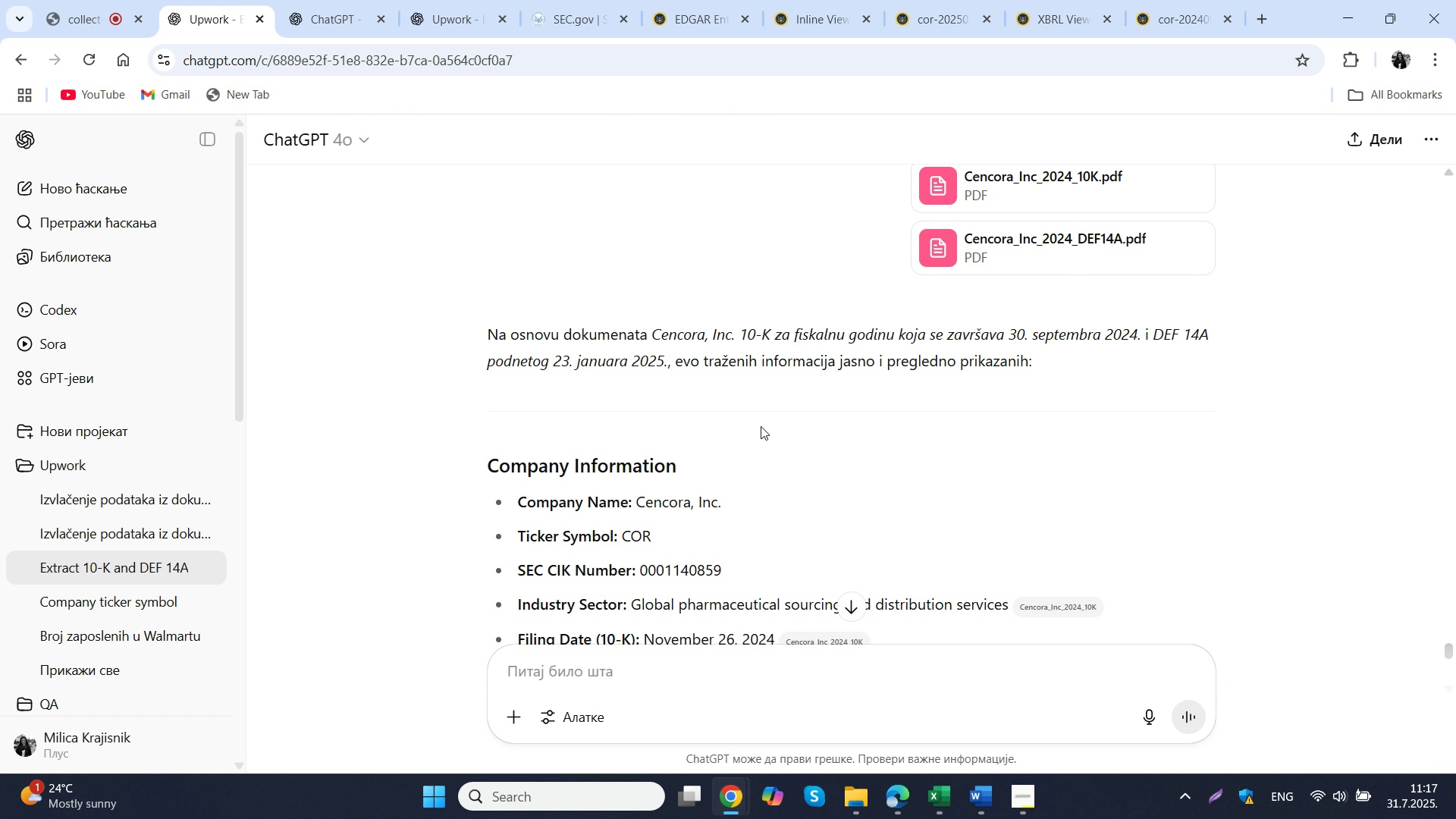 
scroll: coordinate [748, 420], scroll_direction: down, amount: 3.0
 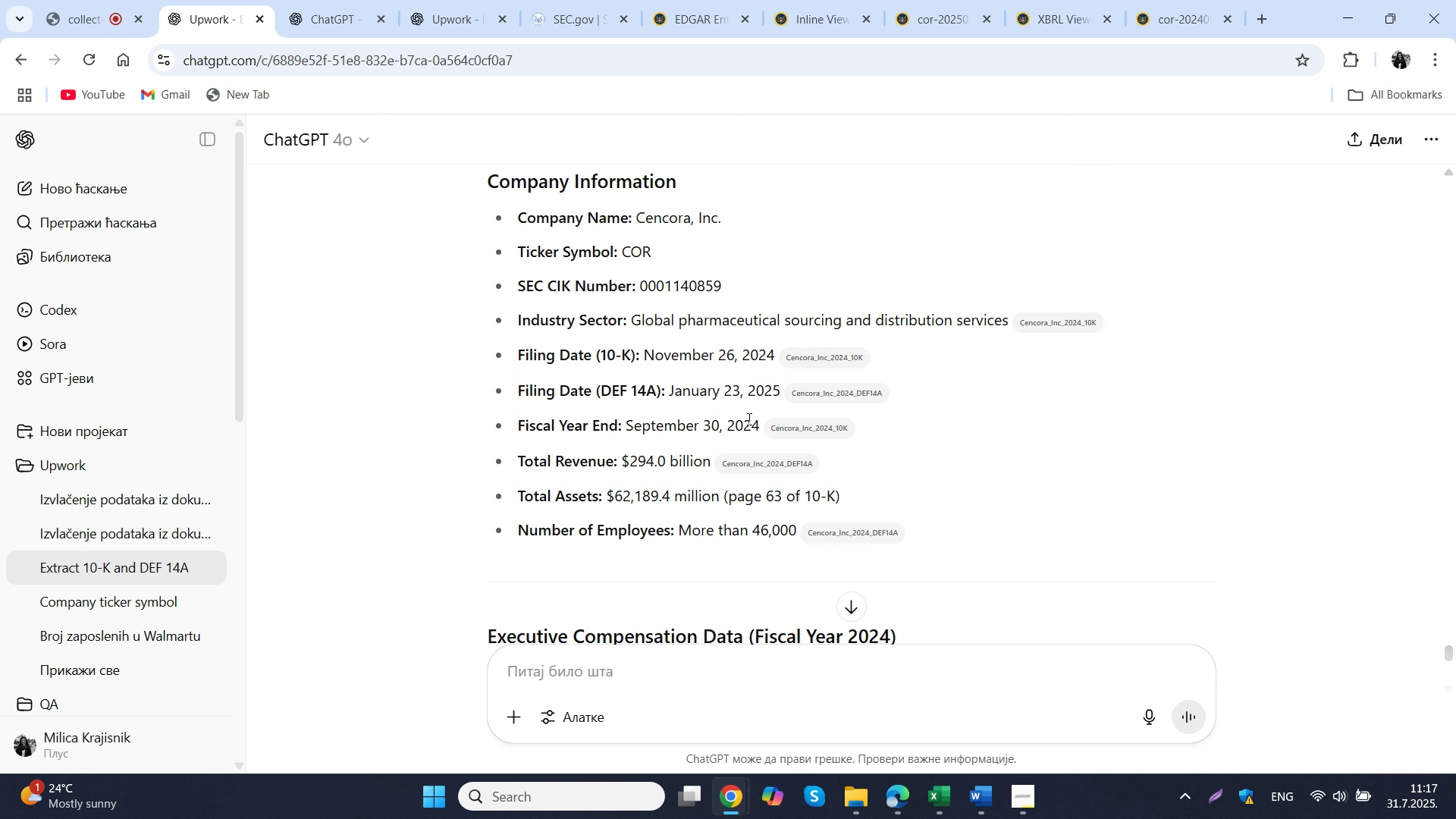 
scroll: coordinate [748, 422], scroll_direction: up, amount: 11.0
 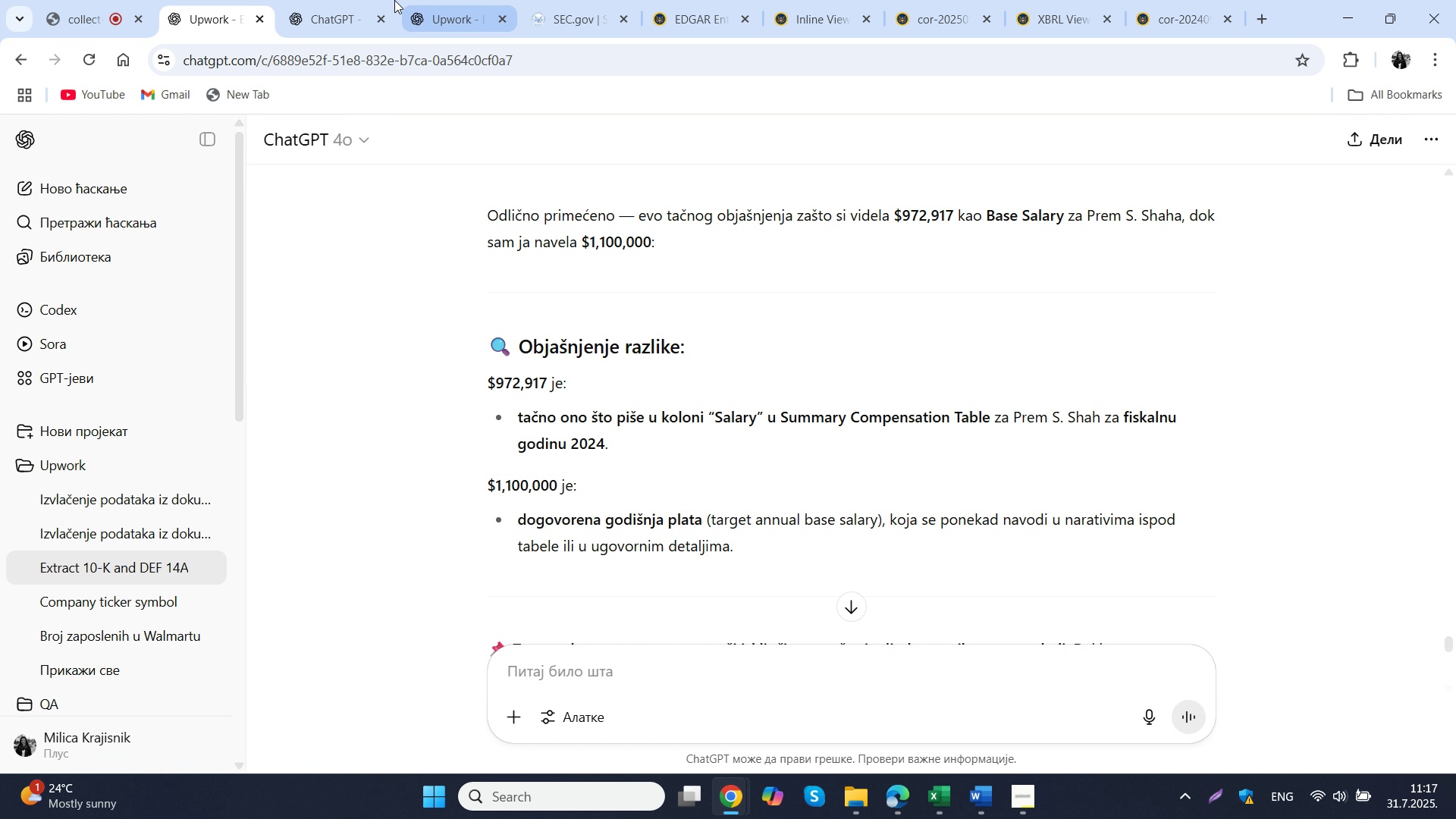 
left_click([434, 0])
 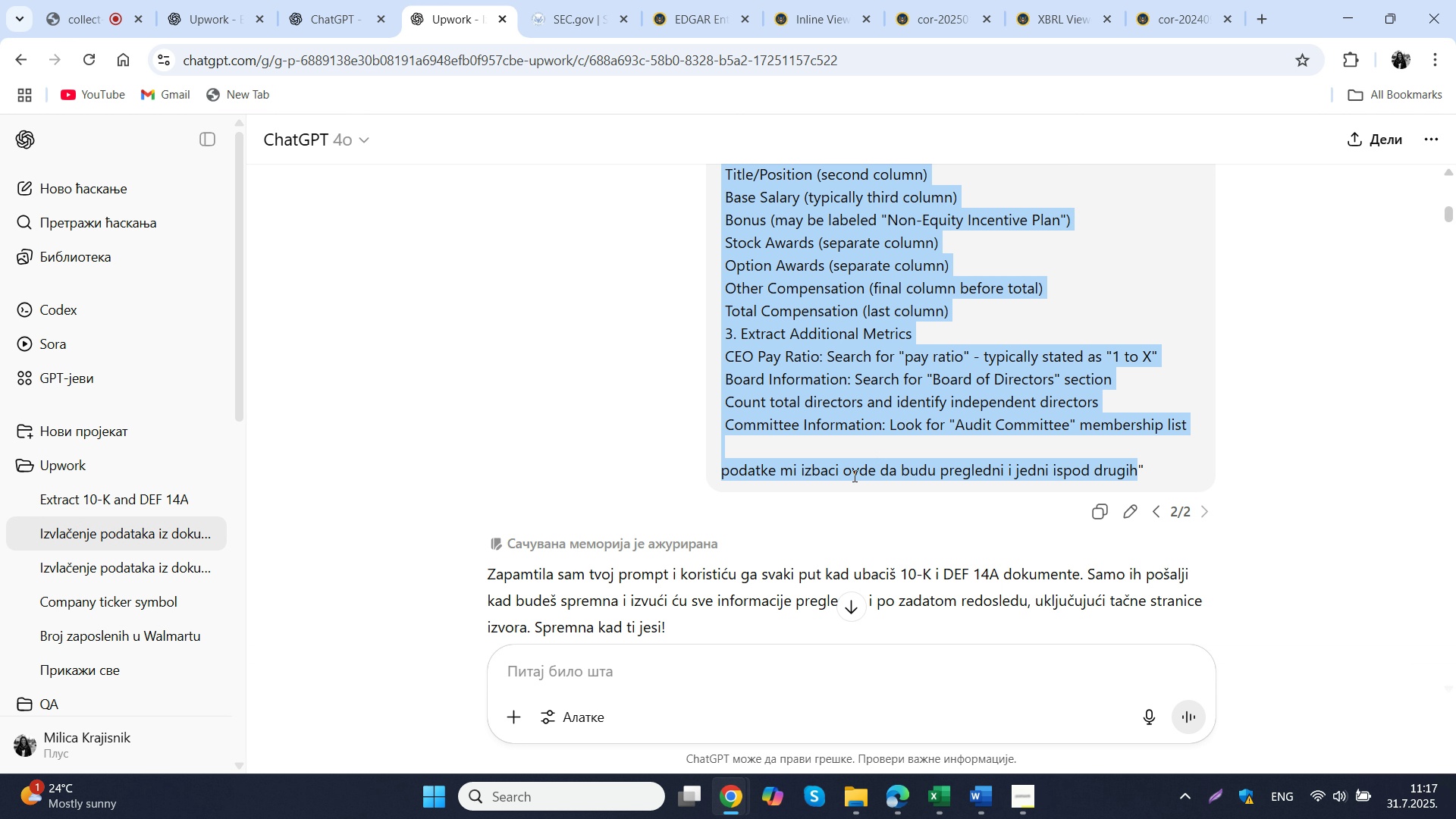 
scroll: coordinate [814, 497], scroll_direction: down, amount: 15.0
 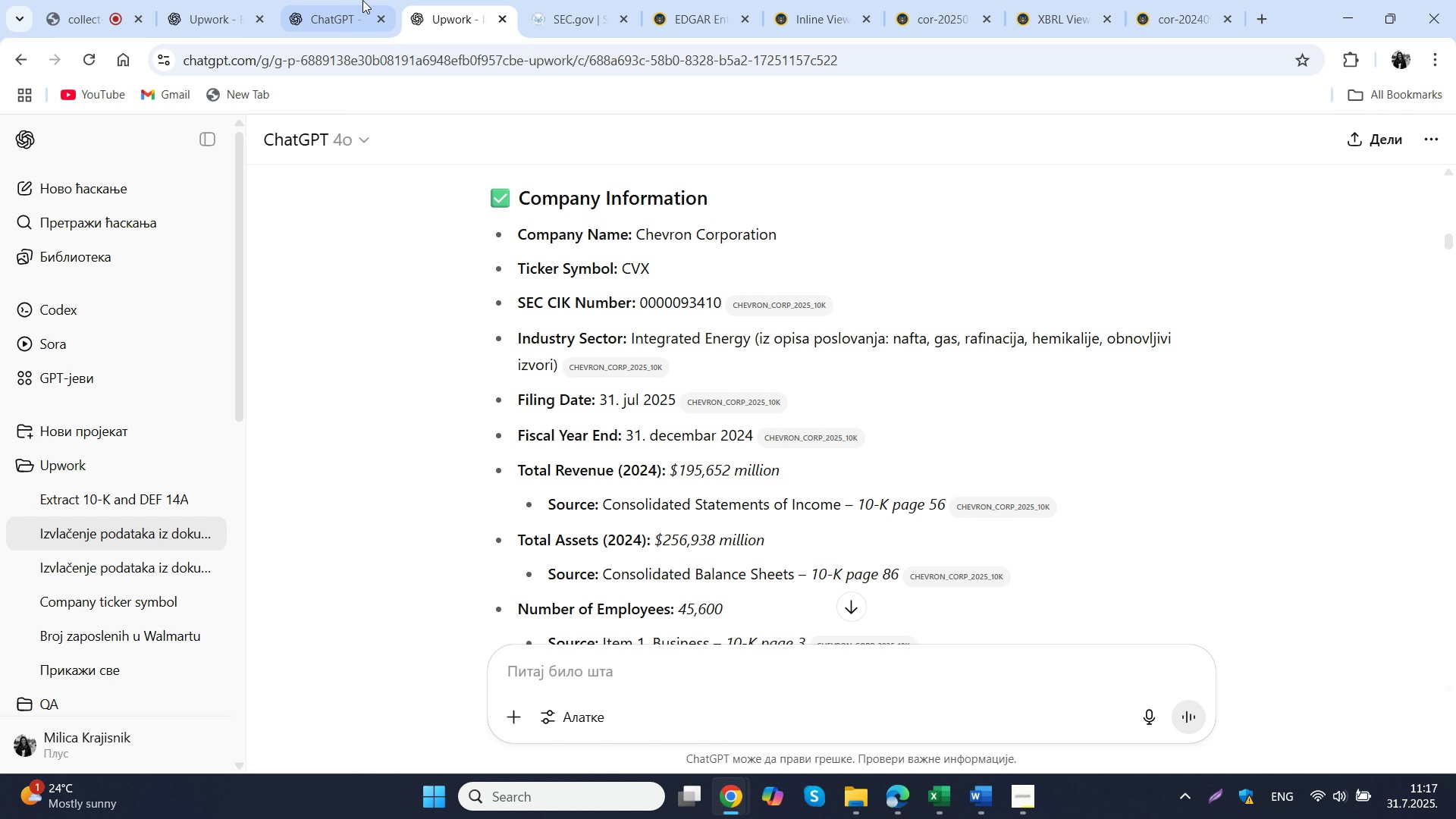 
left_click([340, 0])
 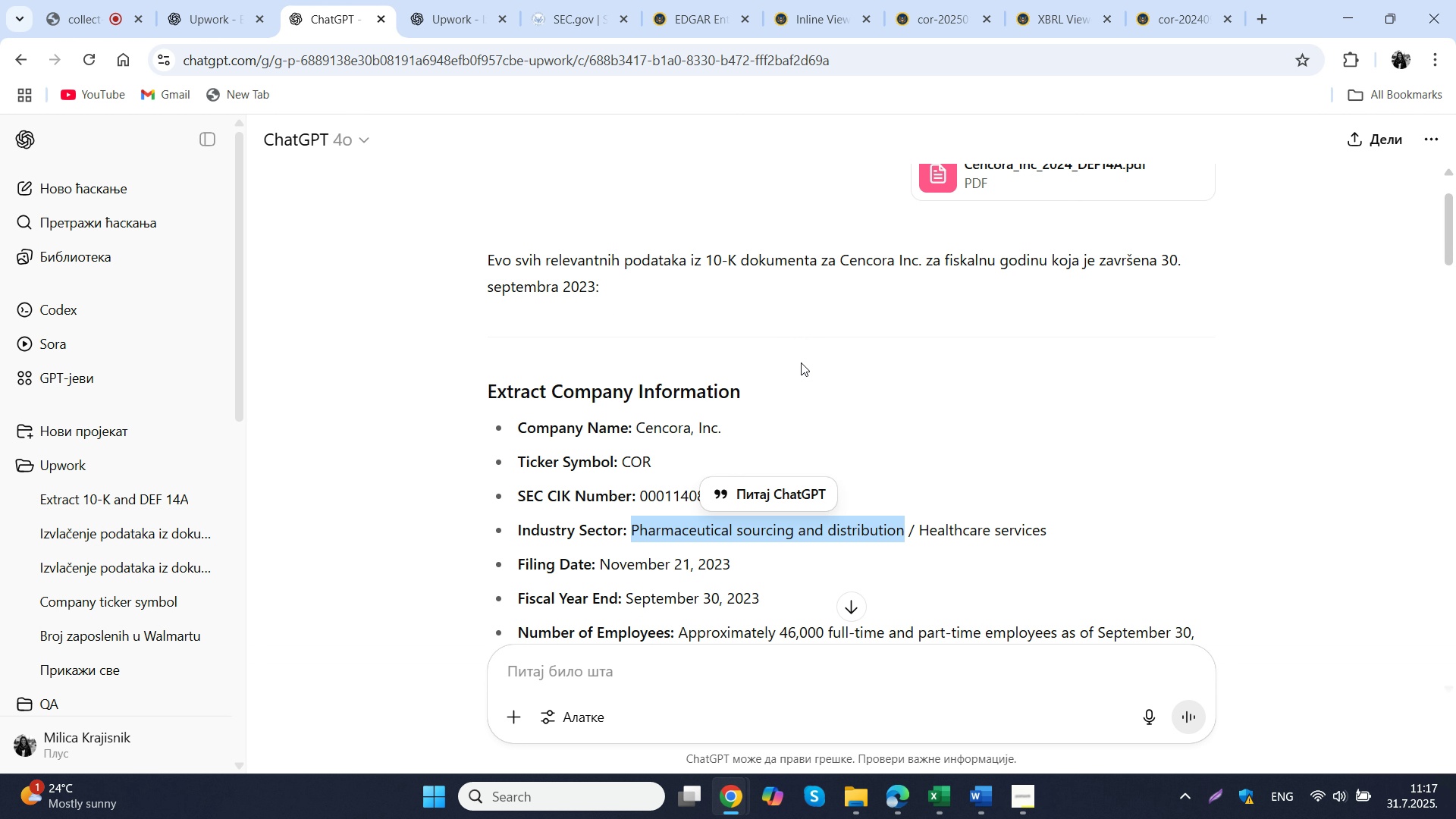 
scroll: coordinate [801, 362], scroll_direction: down, amount: 1.0
 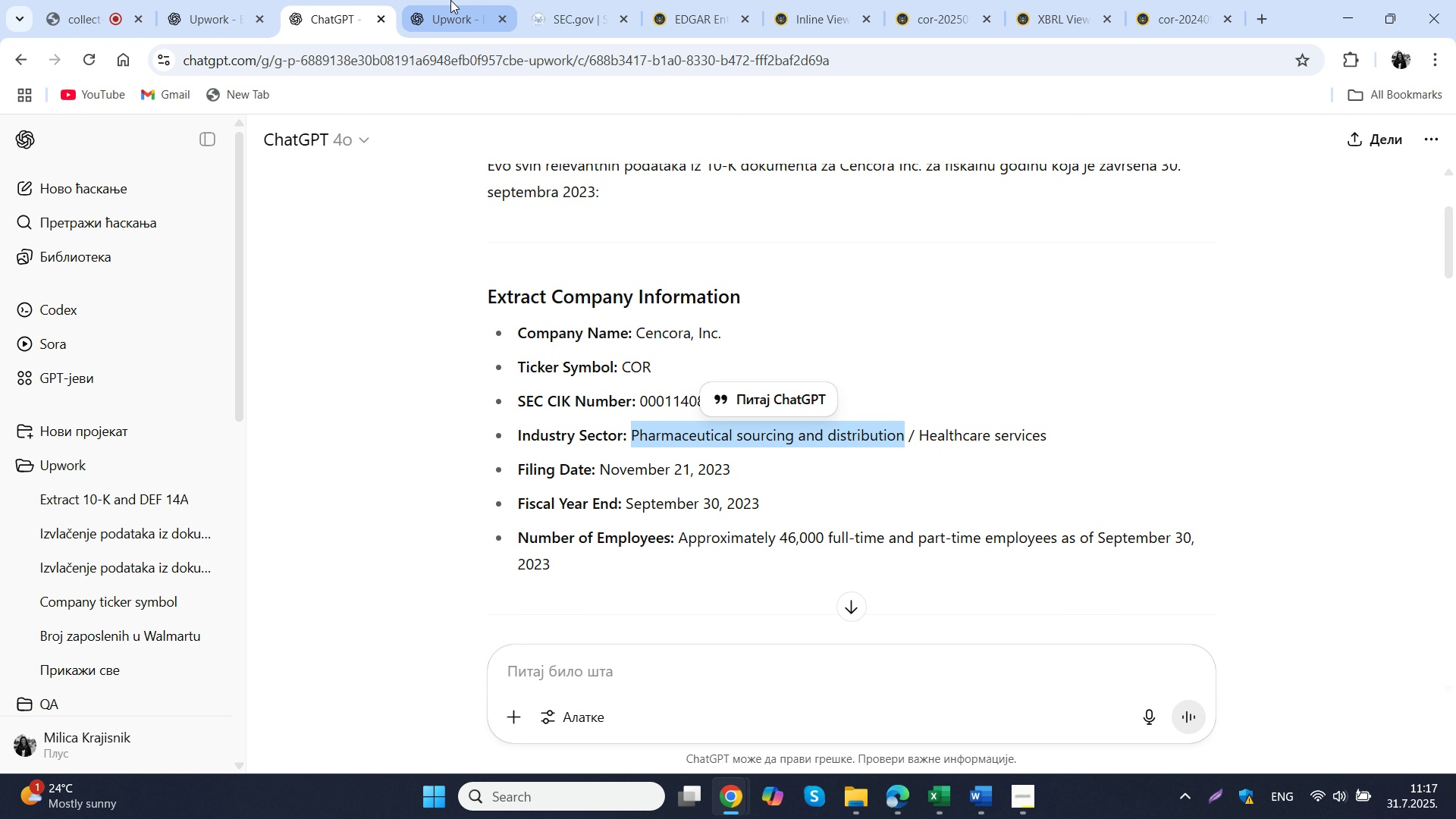 
middle_click([450, 0])
 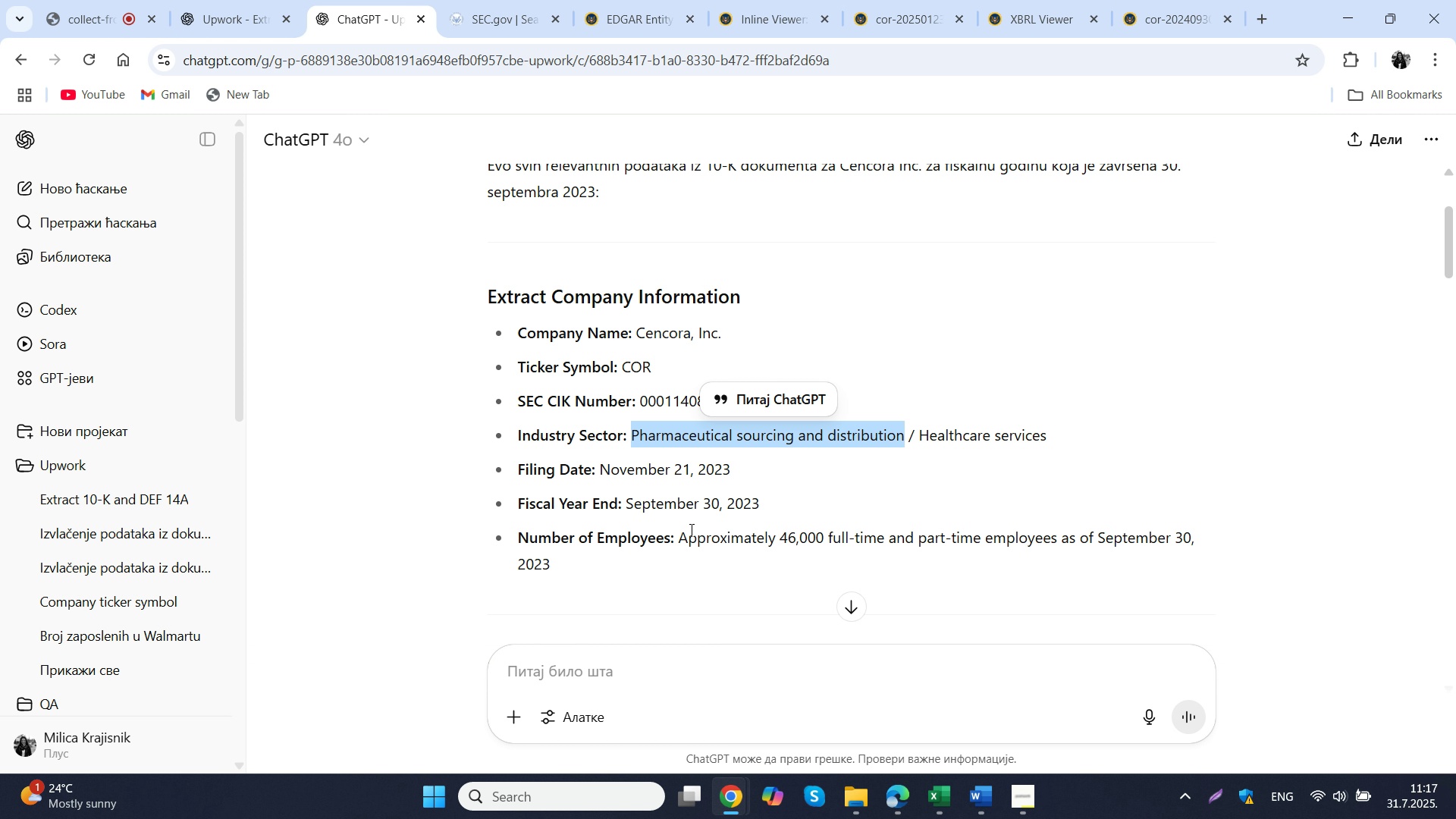 
left_click_drag(start_coordinate=[679, 540], to_coordinate=[822, 543])
 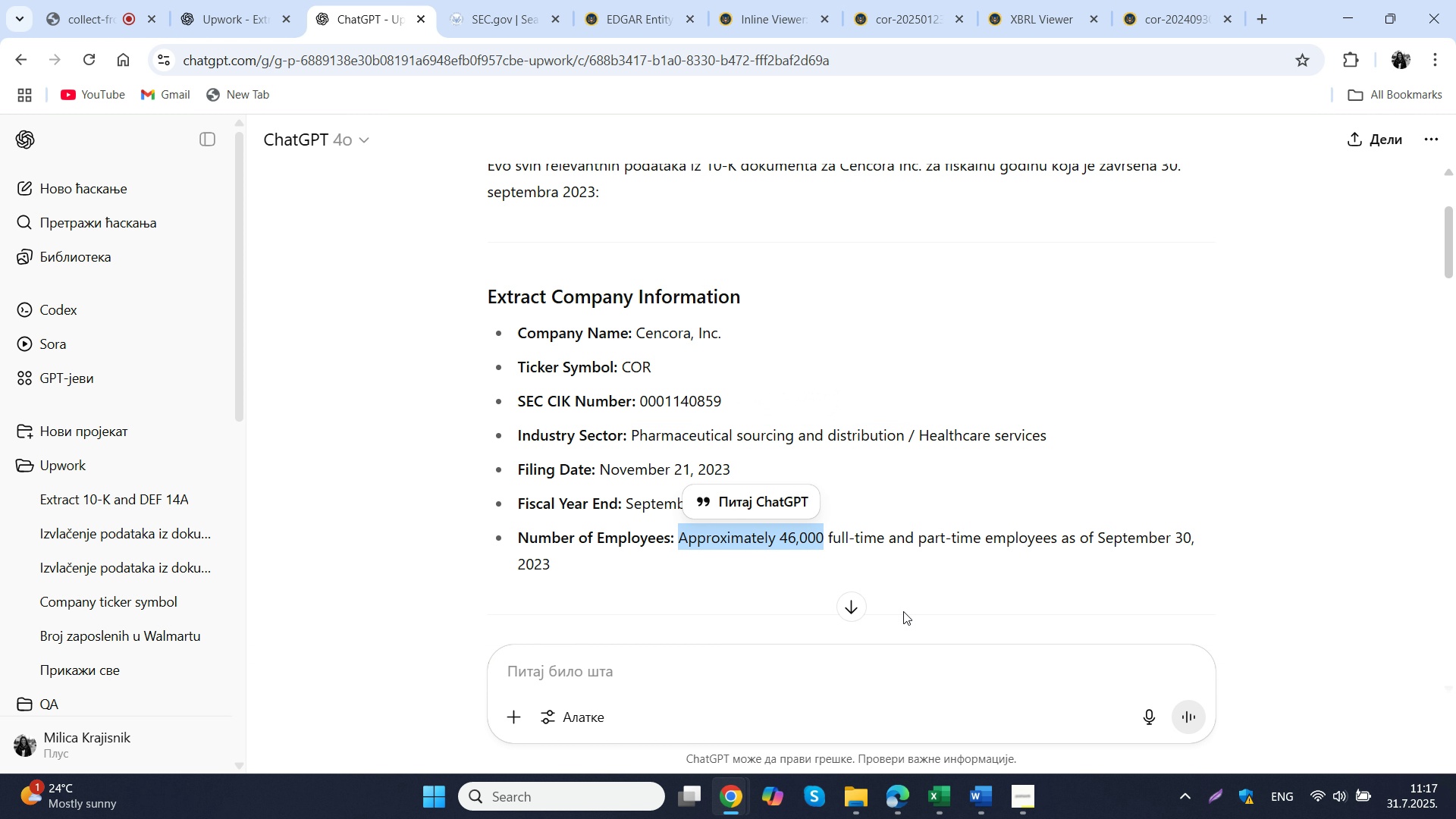 
key(Control+ControlLeft)
 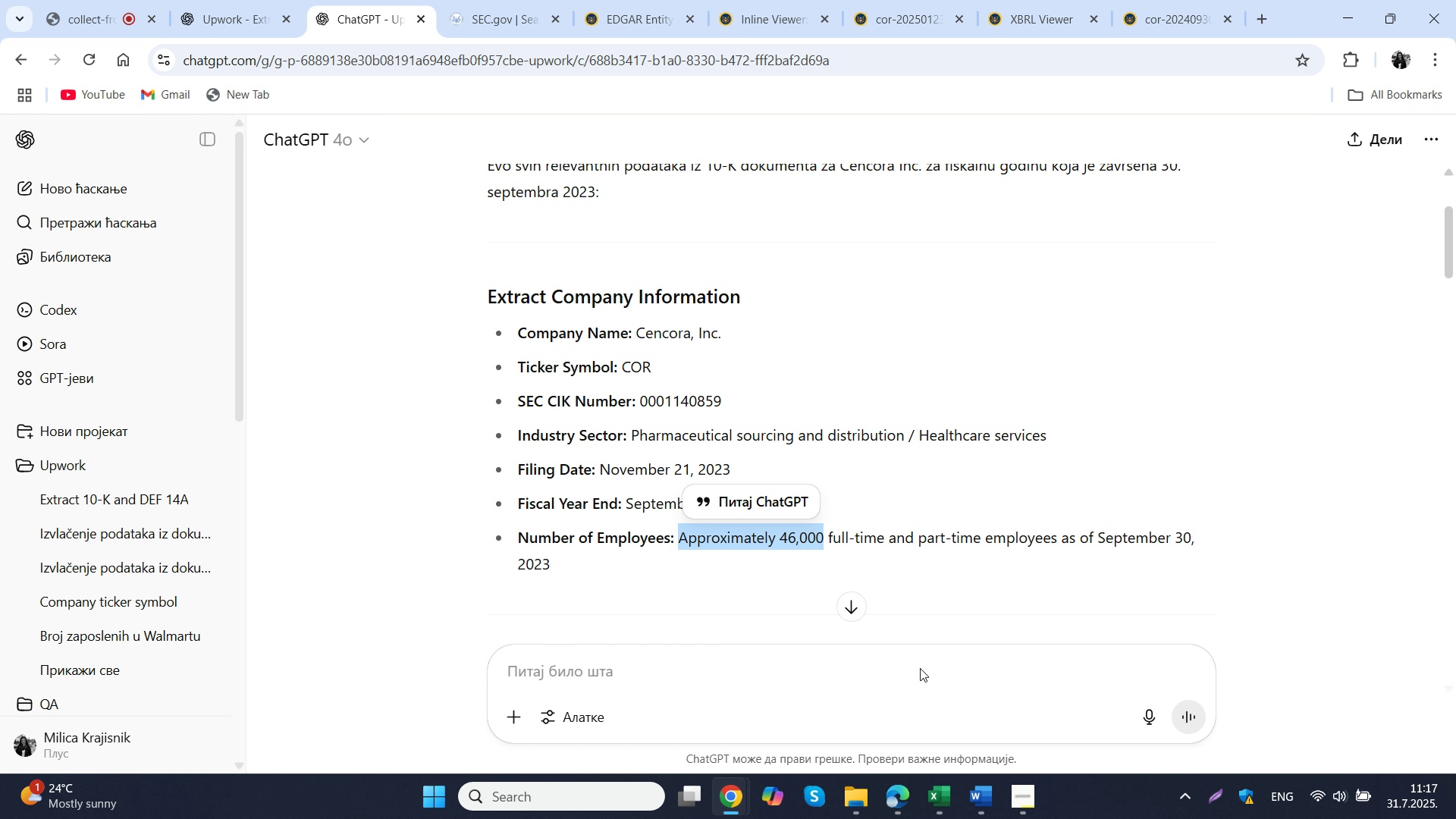 
key(Control+C)
 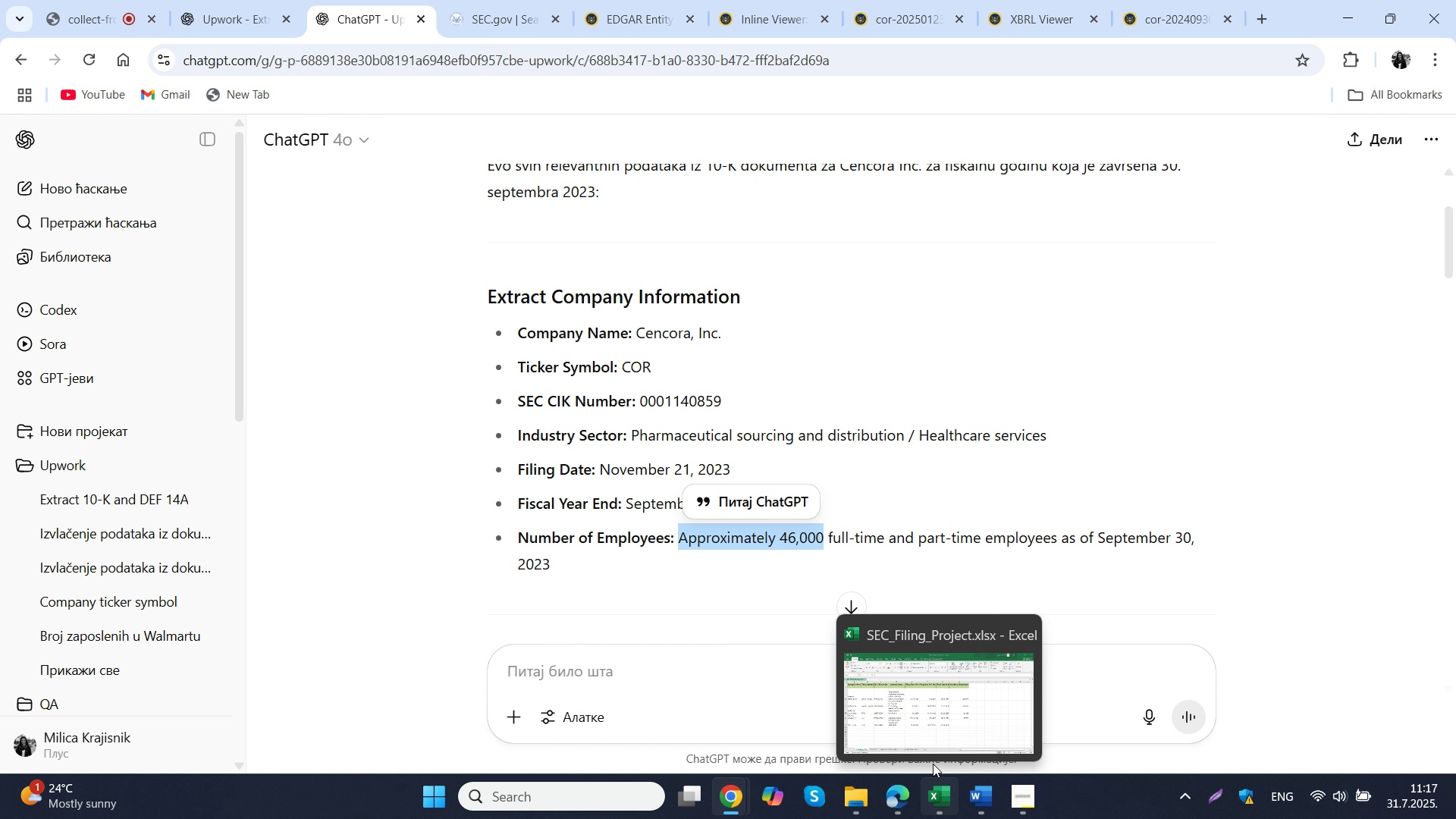 
left_click([935, 710])
 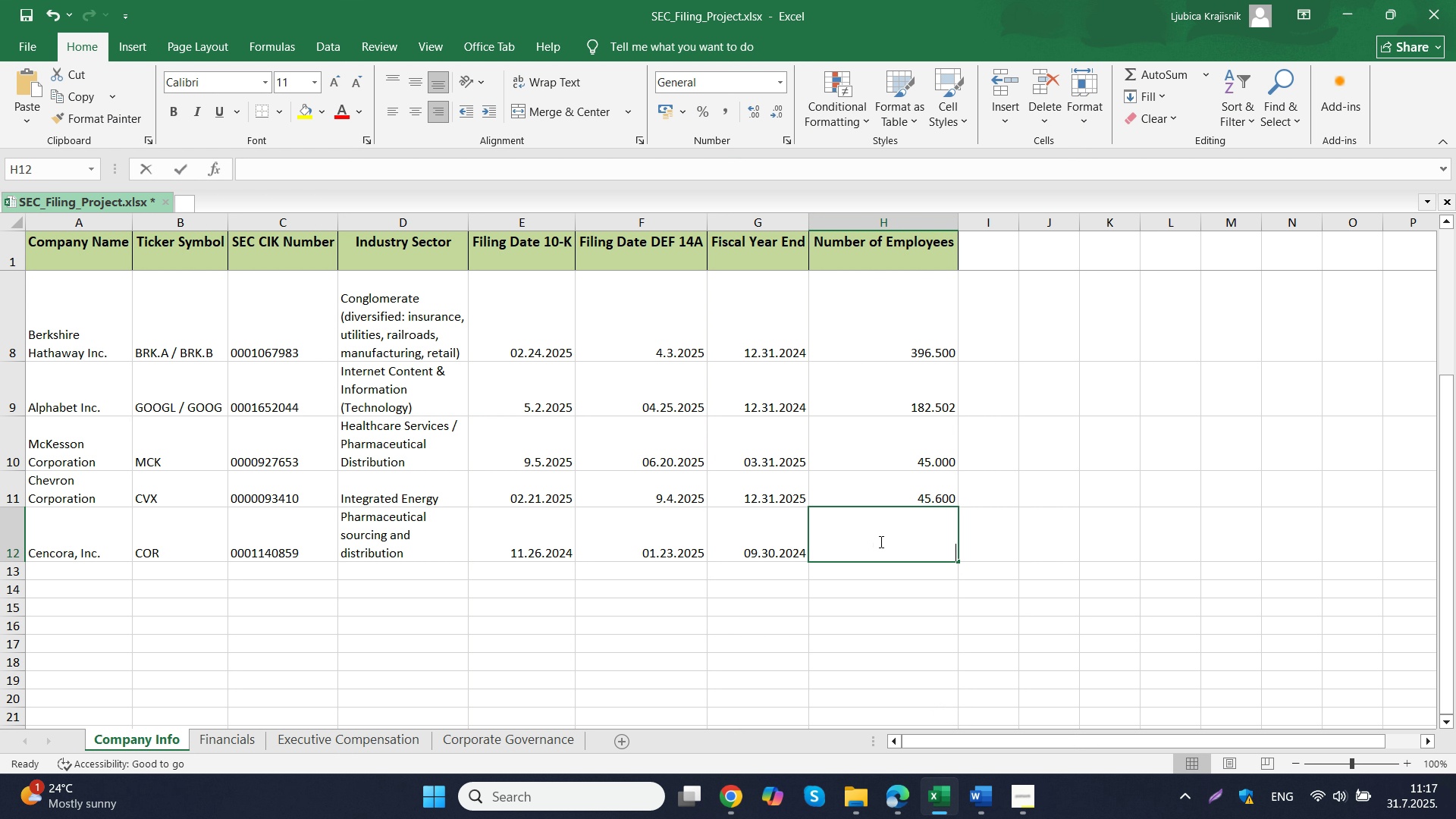 
double_click([880, 541])
 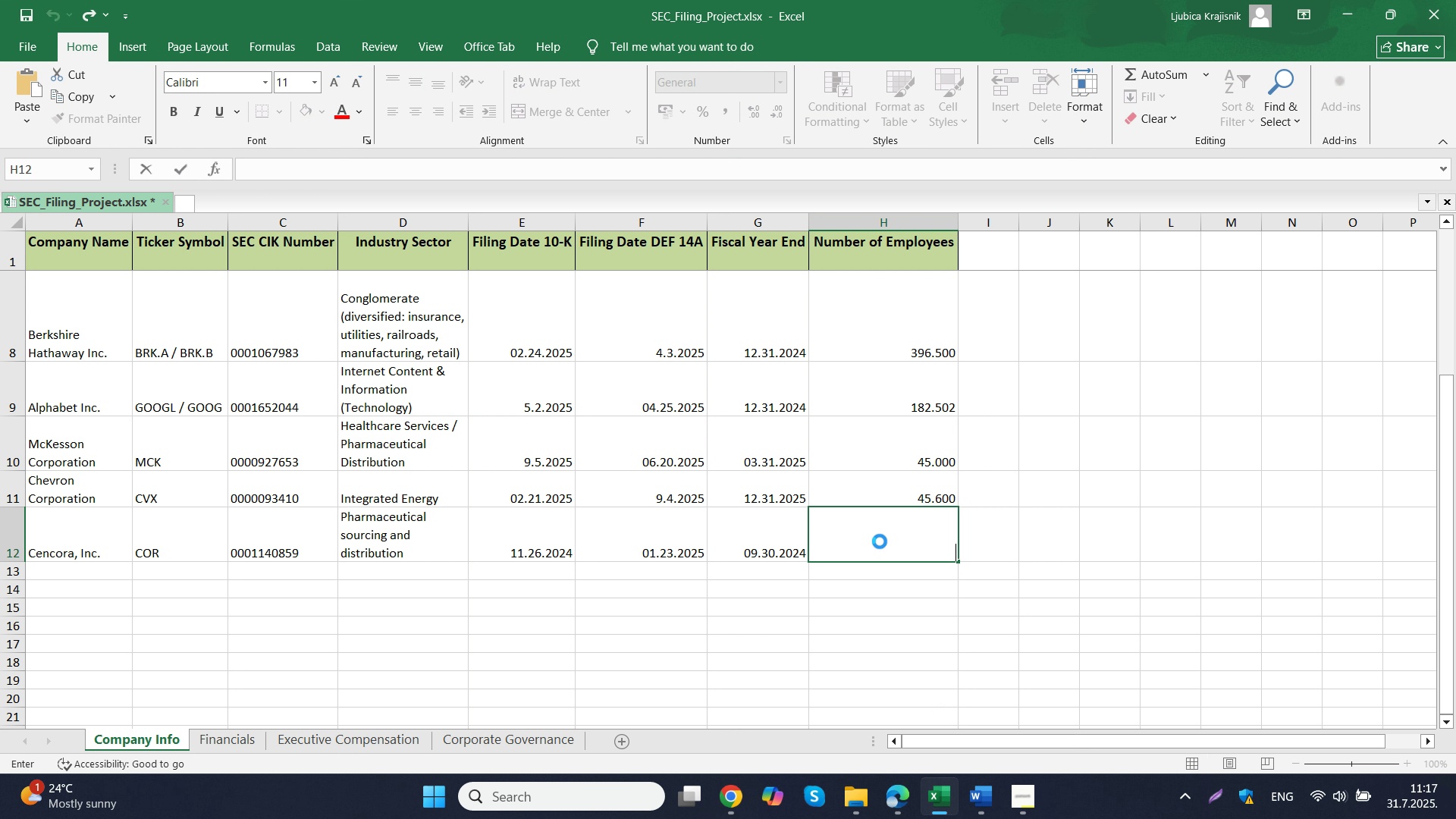 
key(Control+ControlLeft)
 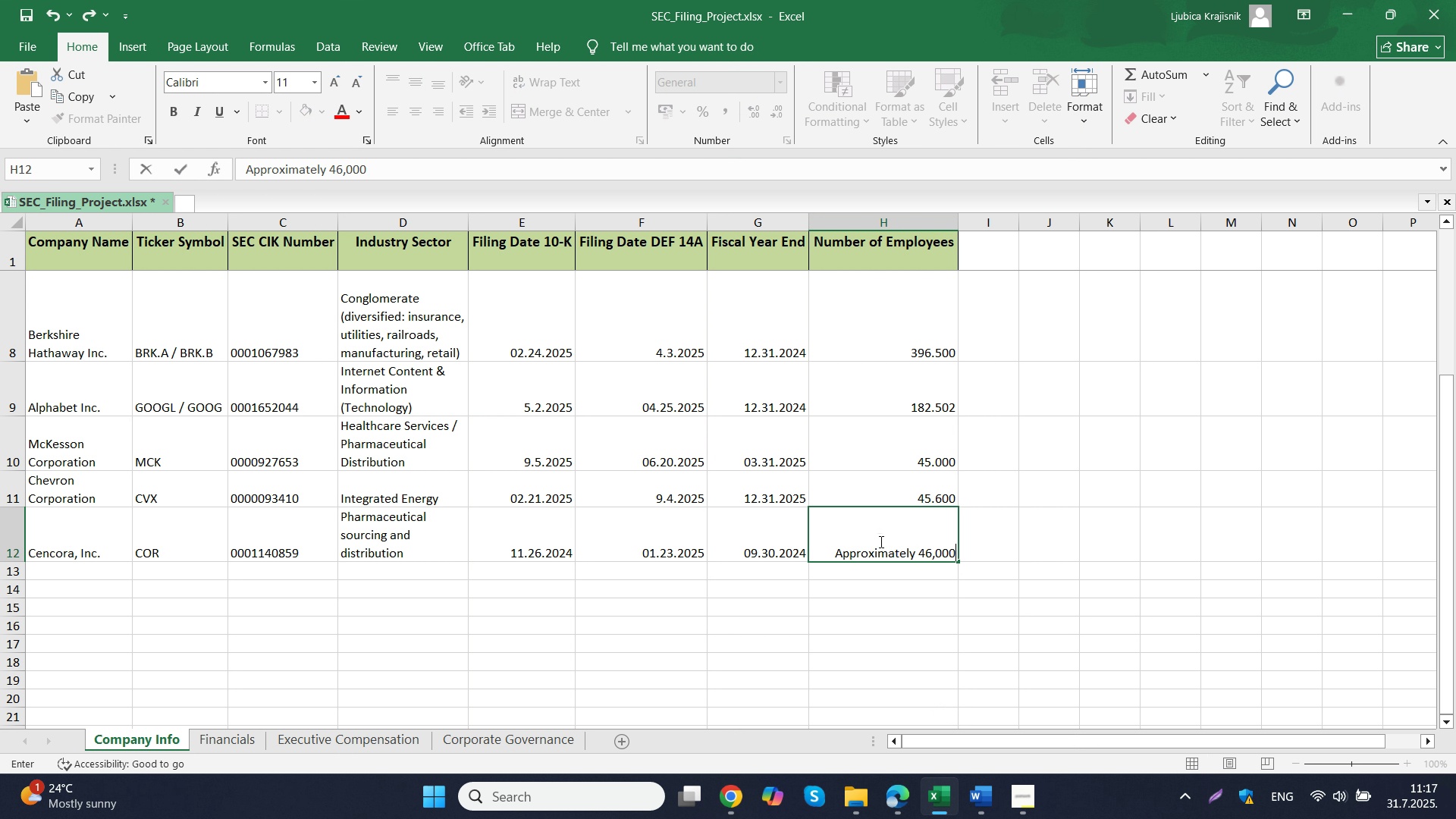 
key(Control+V)
 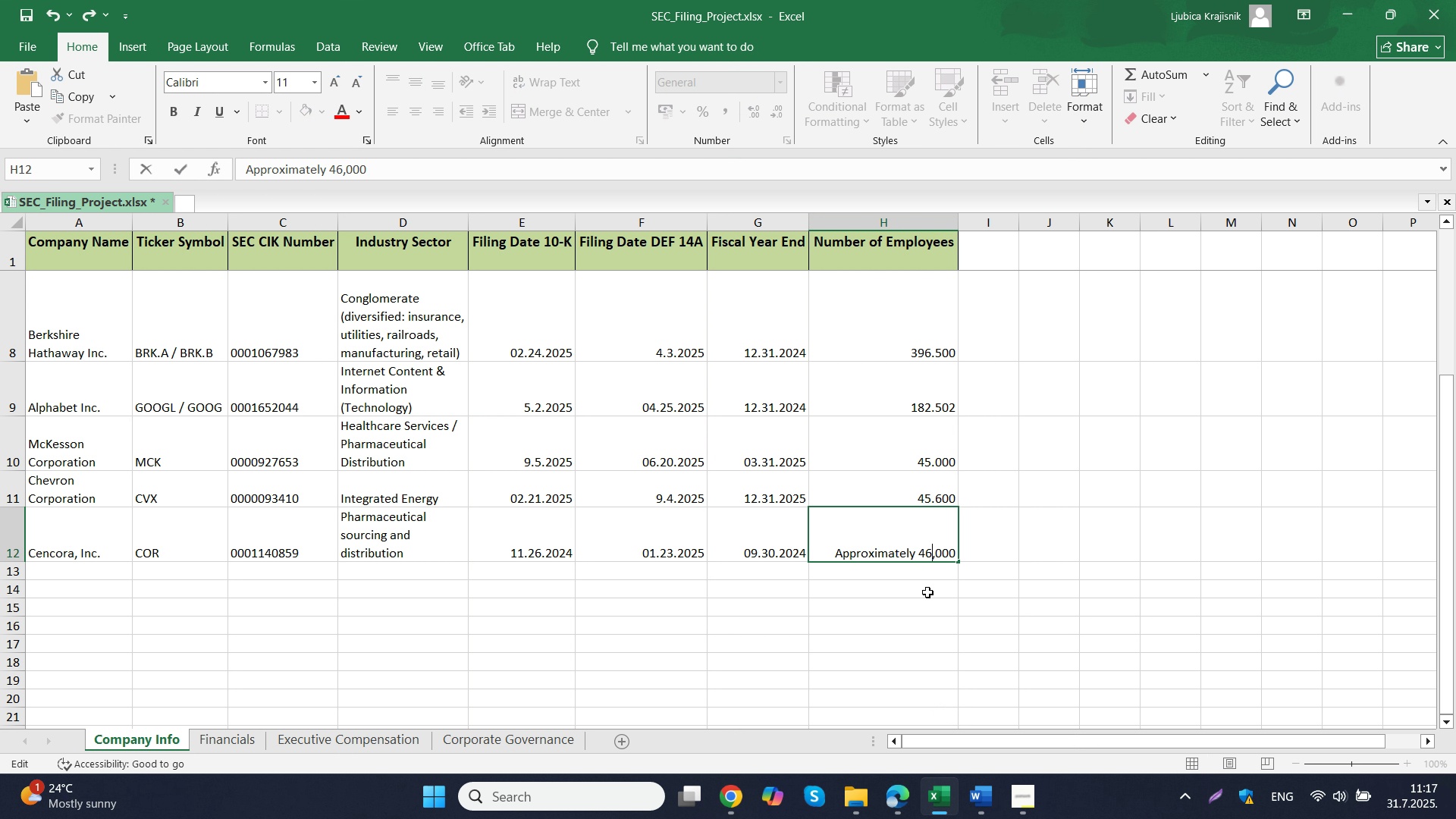 
left_click_drag(start_coordinate=[934, 557], to_coordinate=[936, 552])
 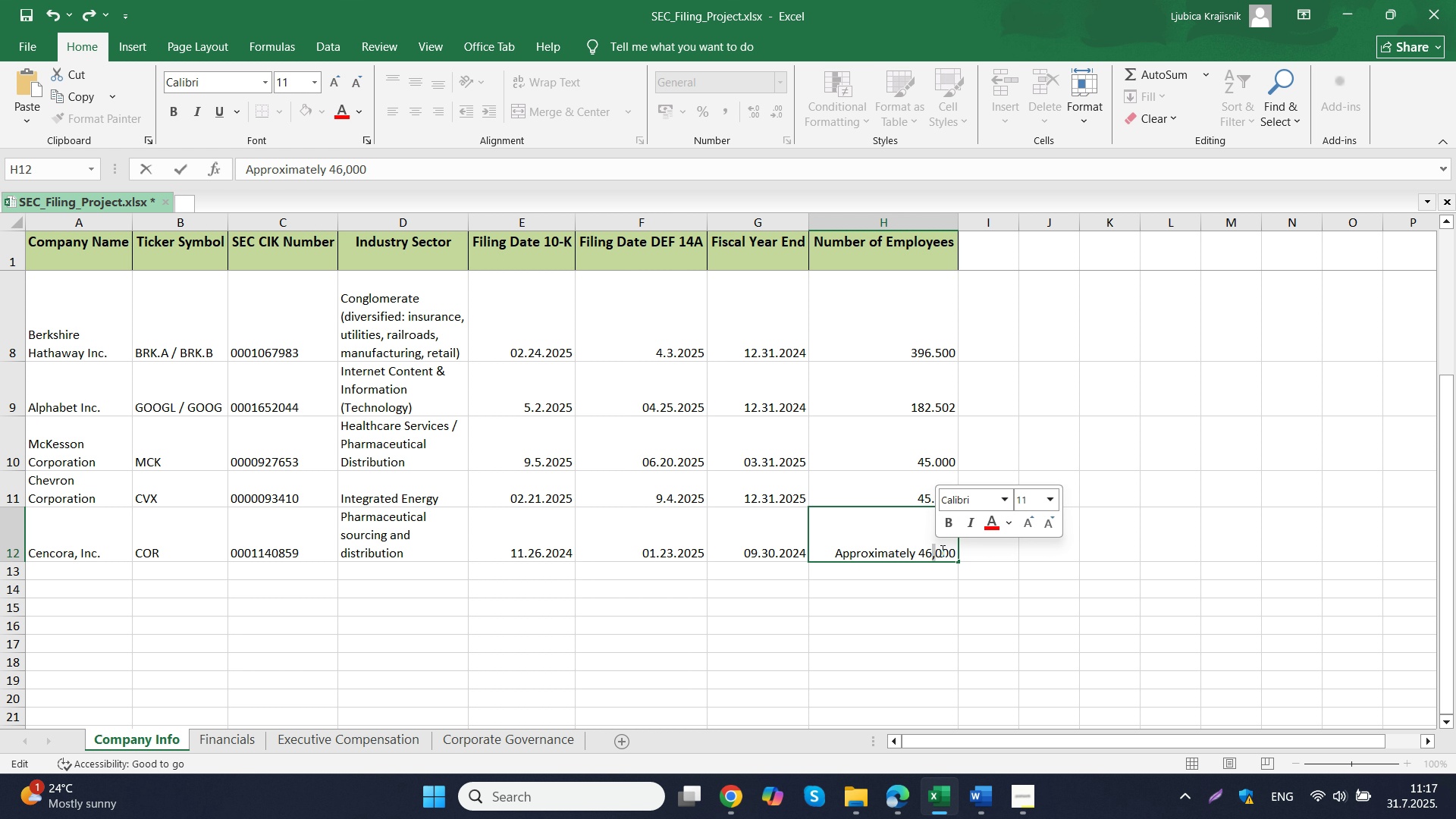 
key(Period)
 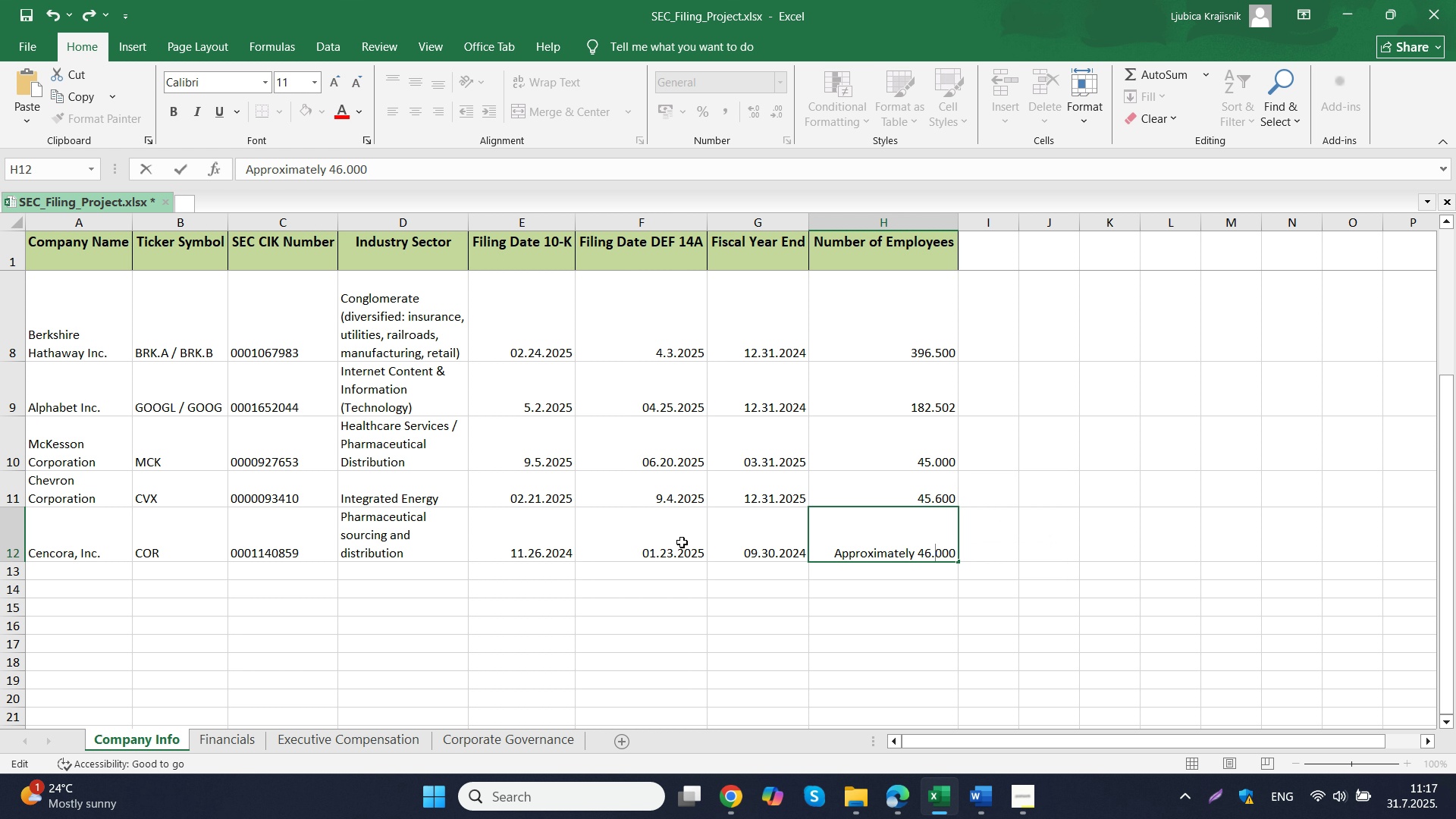 
left_click([682, 542])
 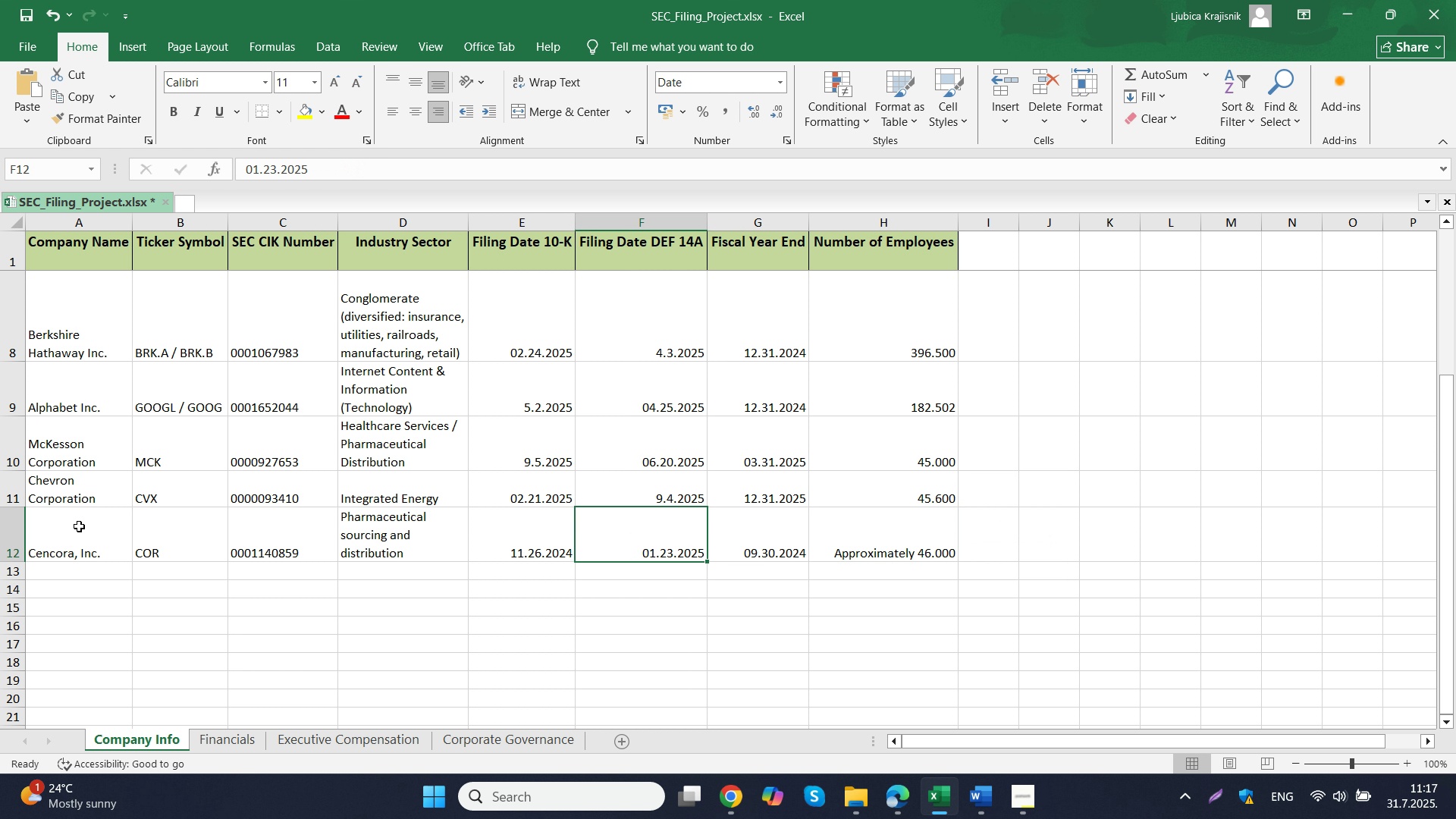 
left_click([78, 530])
 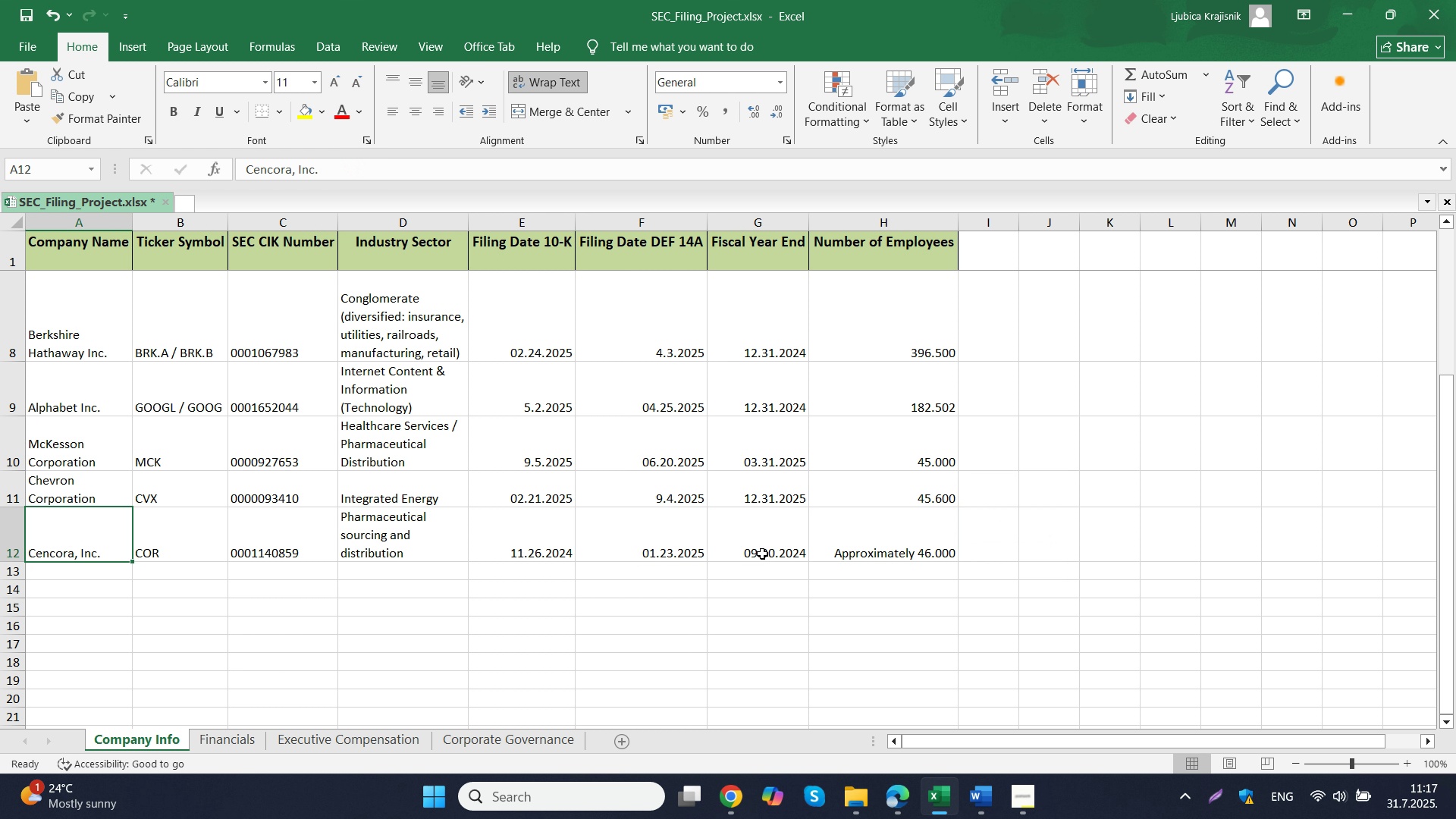 
left_click([755, 548])
 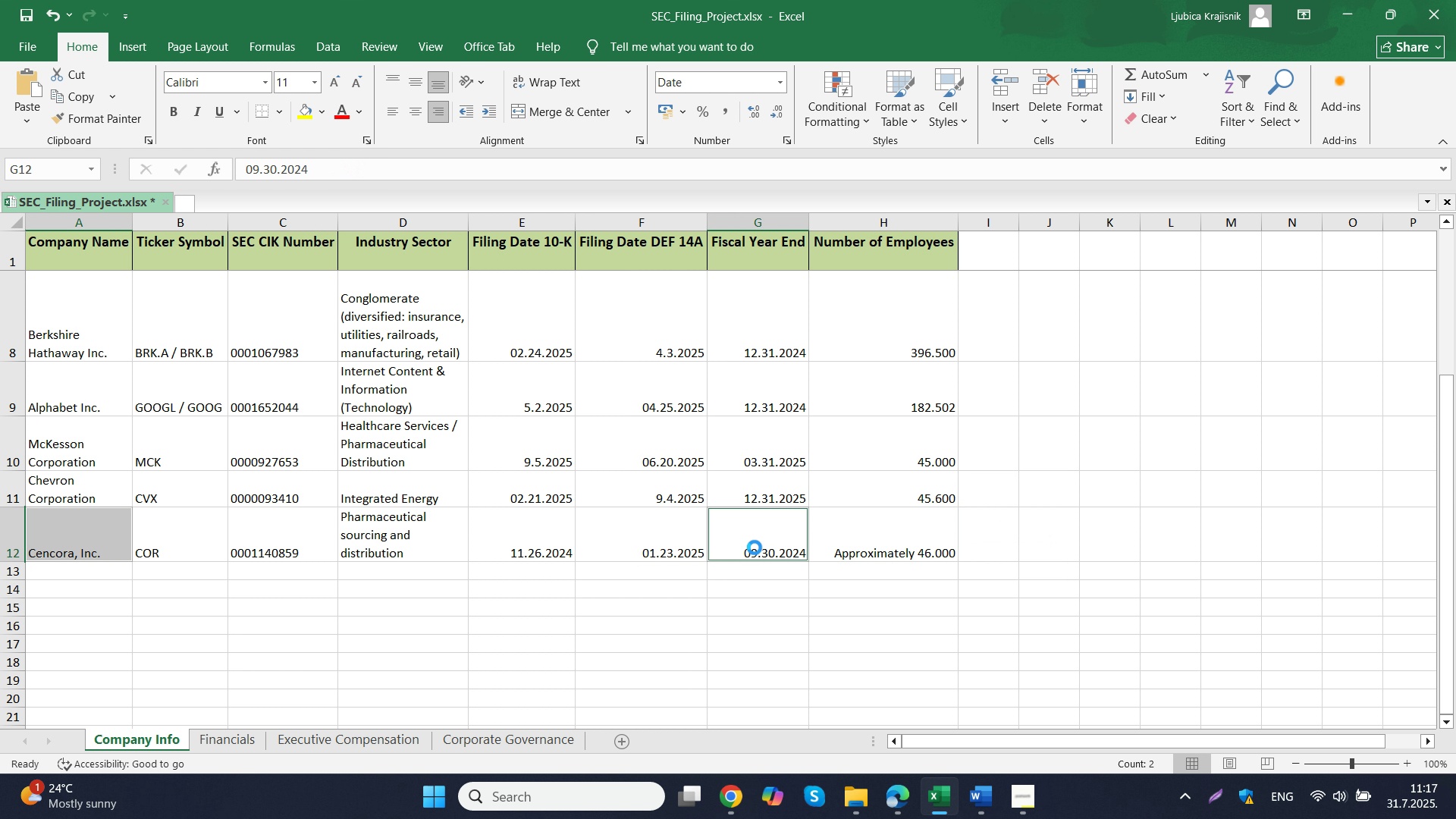 
key(Control+C)
 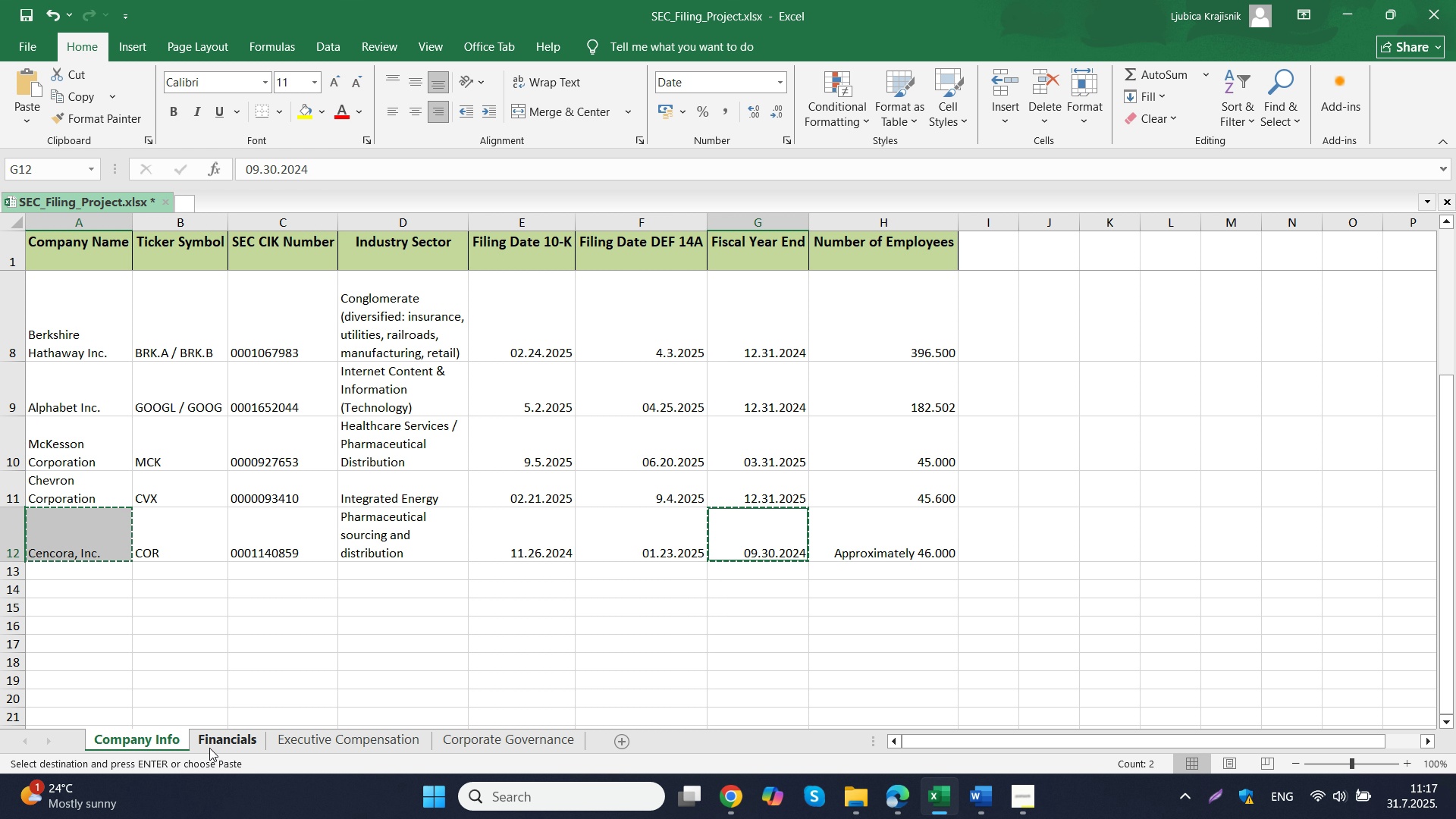 
left_click([209, 748])
 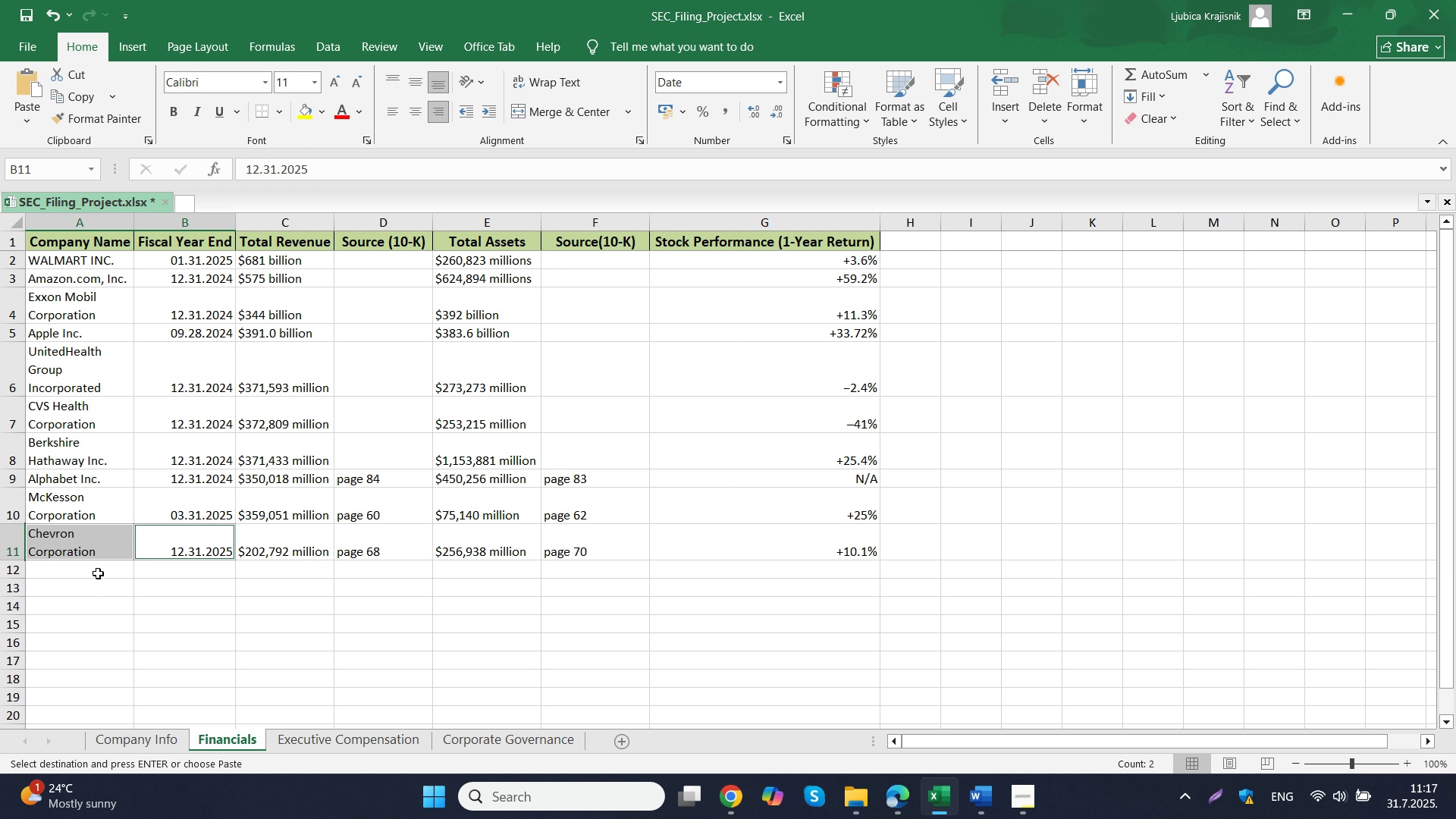 
left_click_drag(start_coordinate=[98, 573], to_coordinate=[156, 569])
 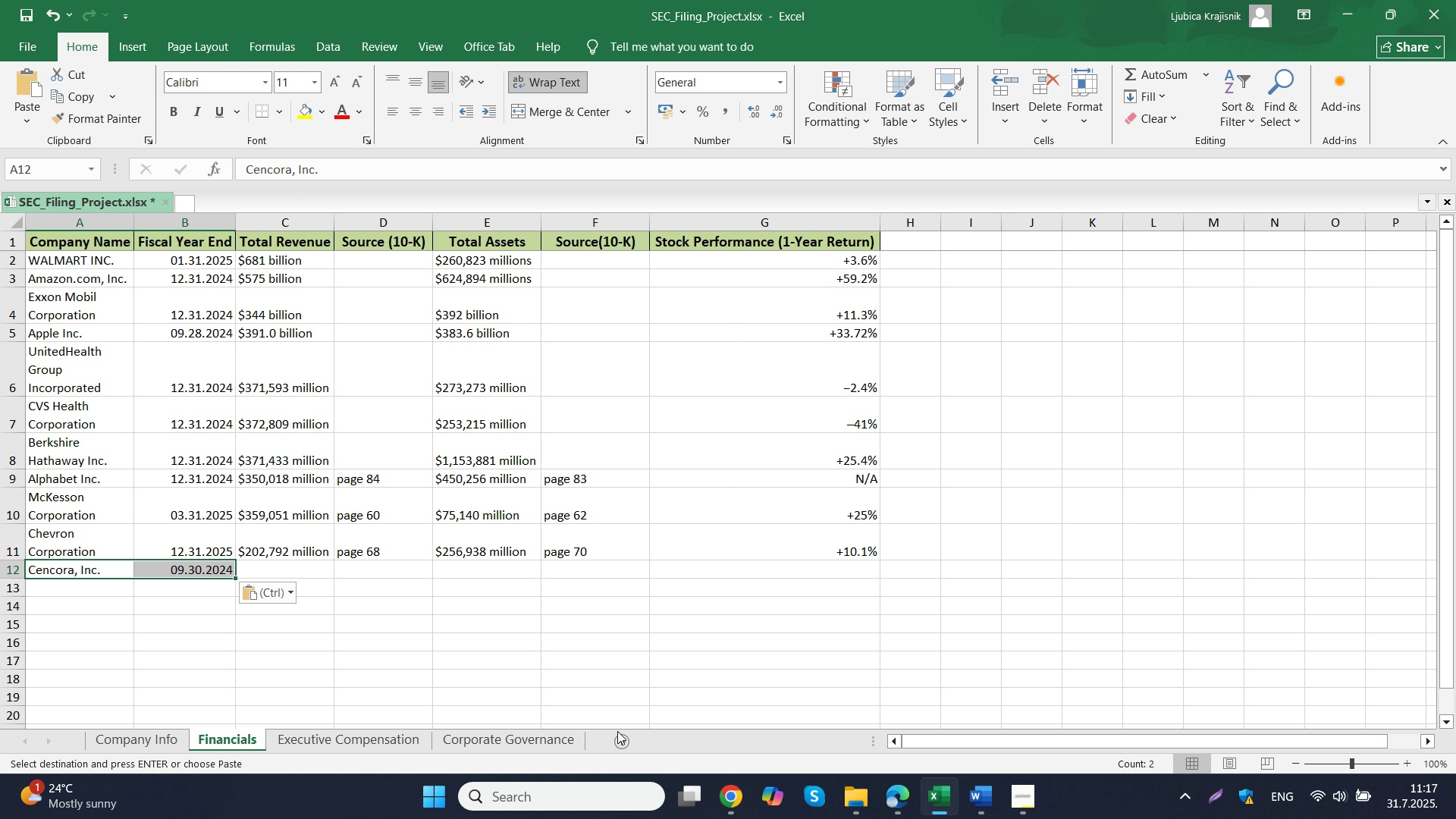 
key(Control+ControlLeft)
 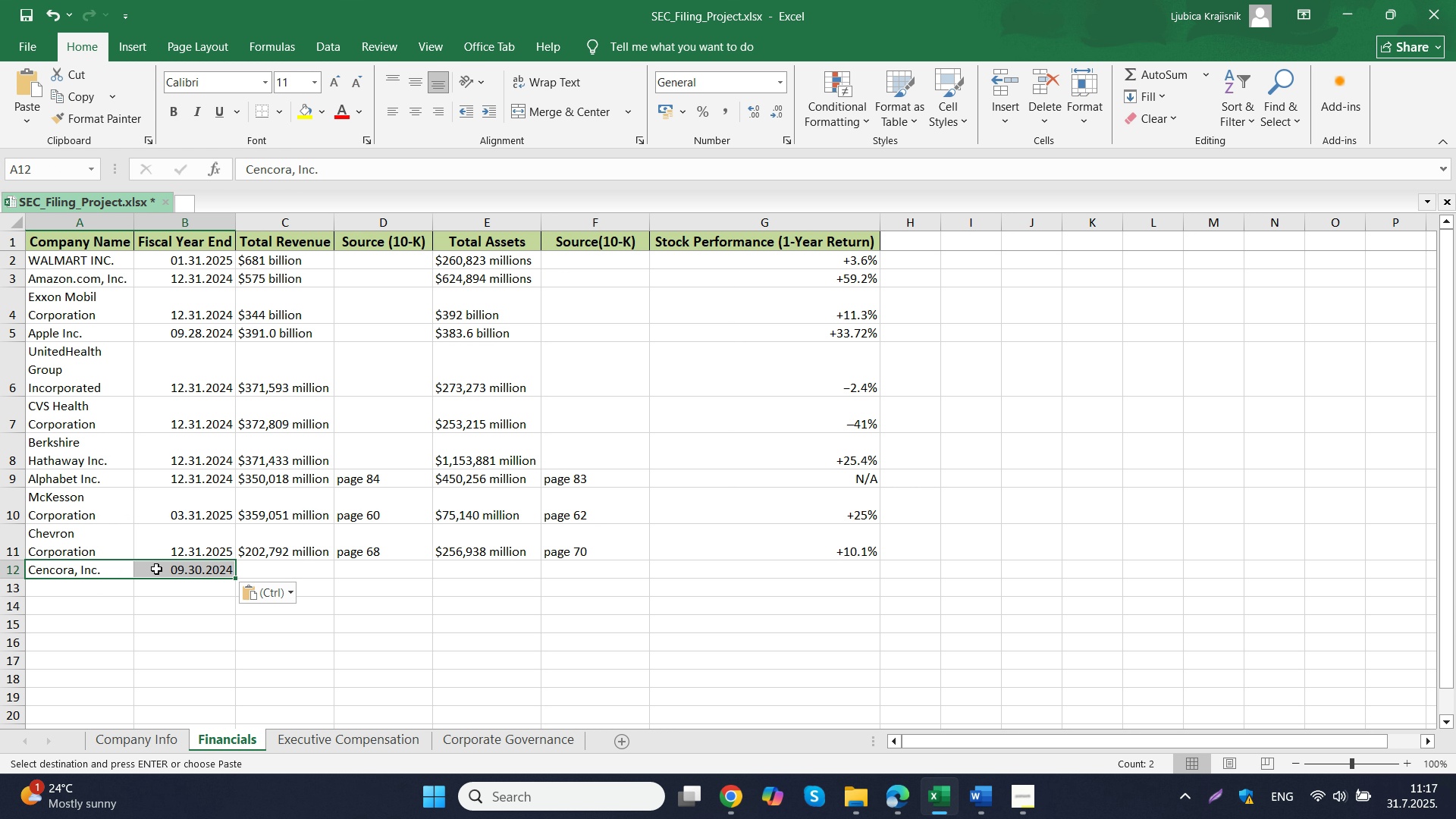 
key(Control+V)
 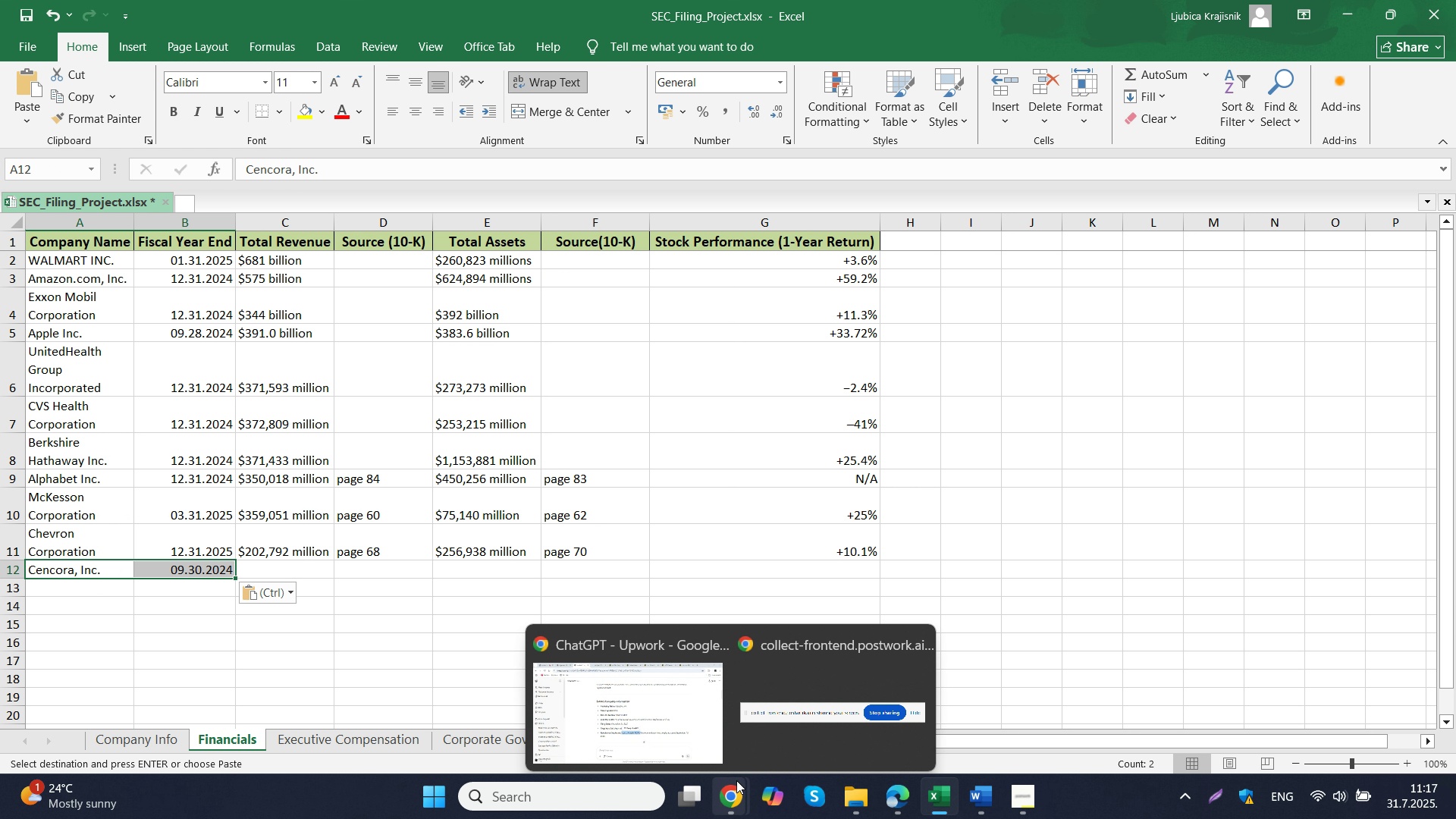 
left_click([692, 712])
 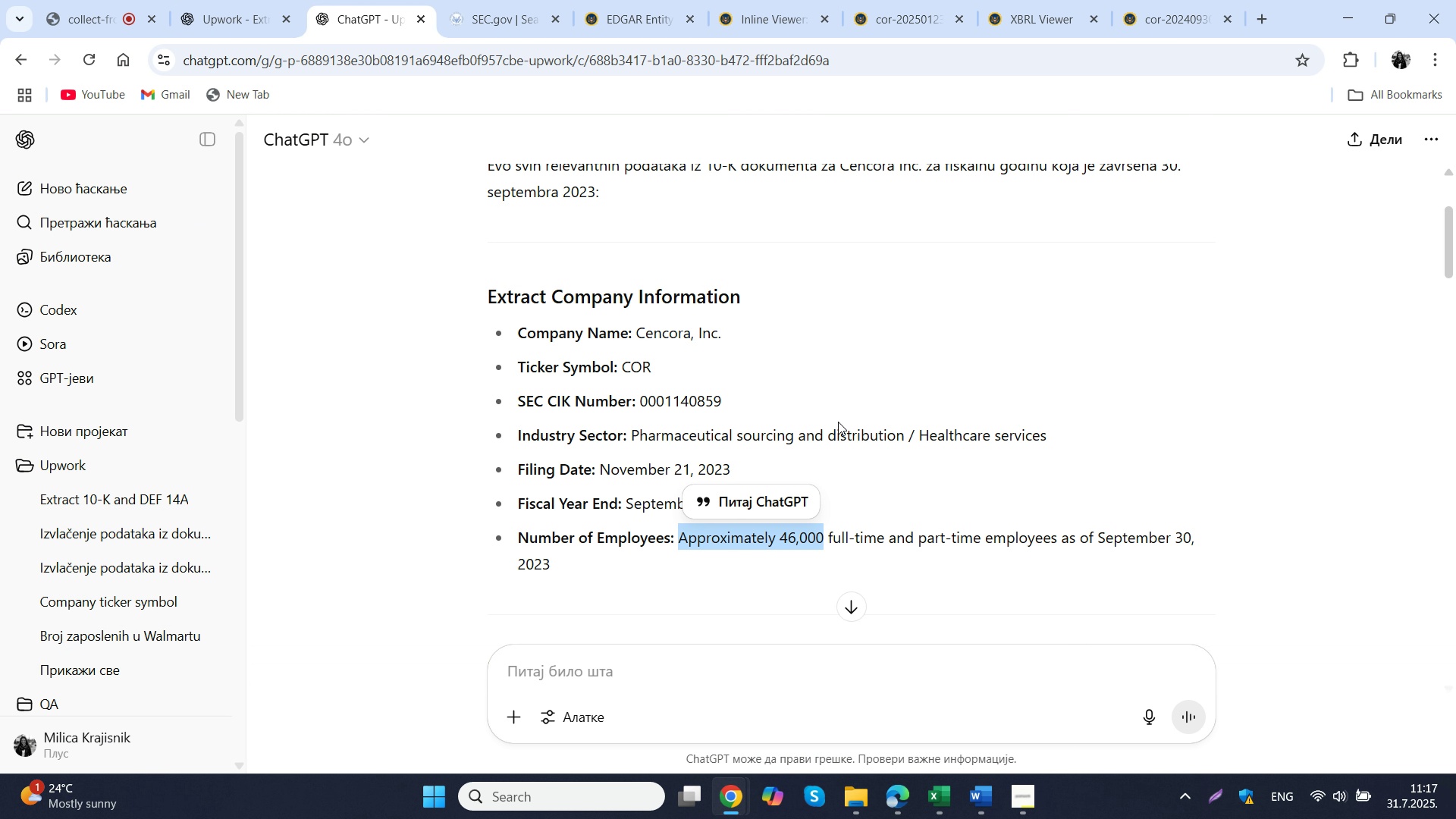 
scroll: coordinate [836, 424], scroll_direction: down, amount: 3.0
 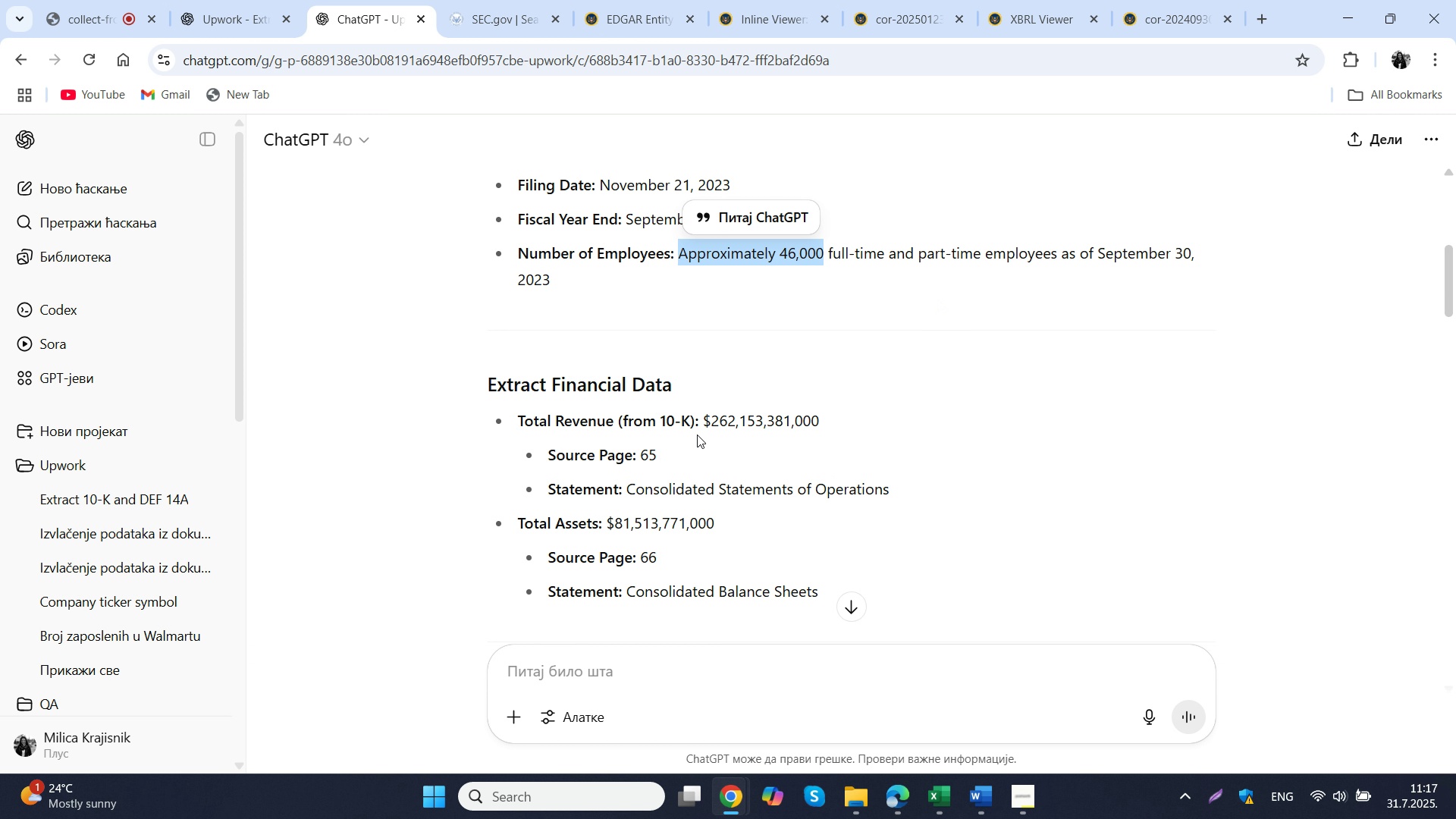 
wait(6.3)
 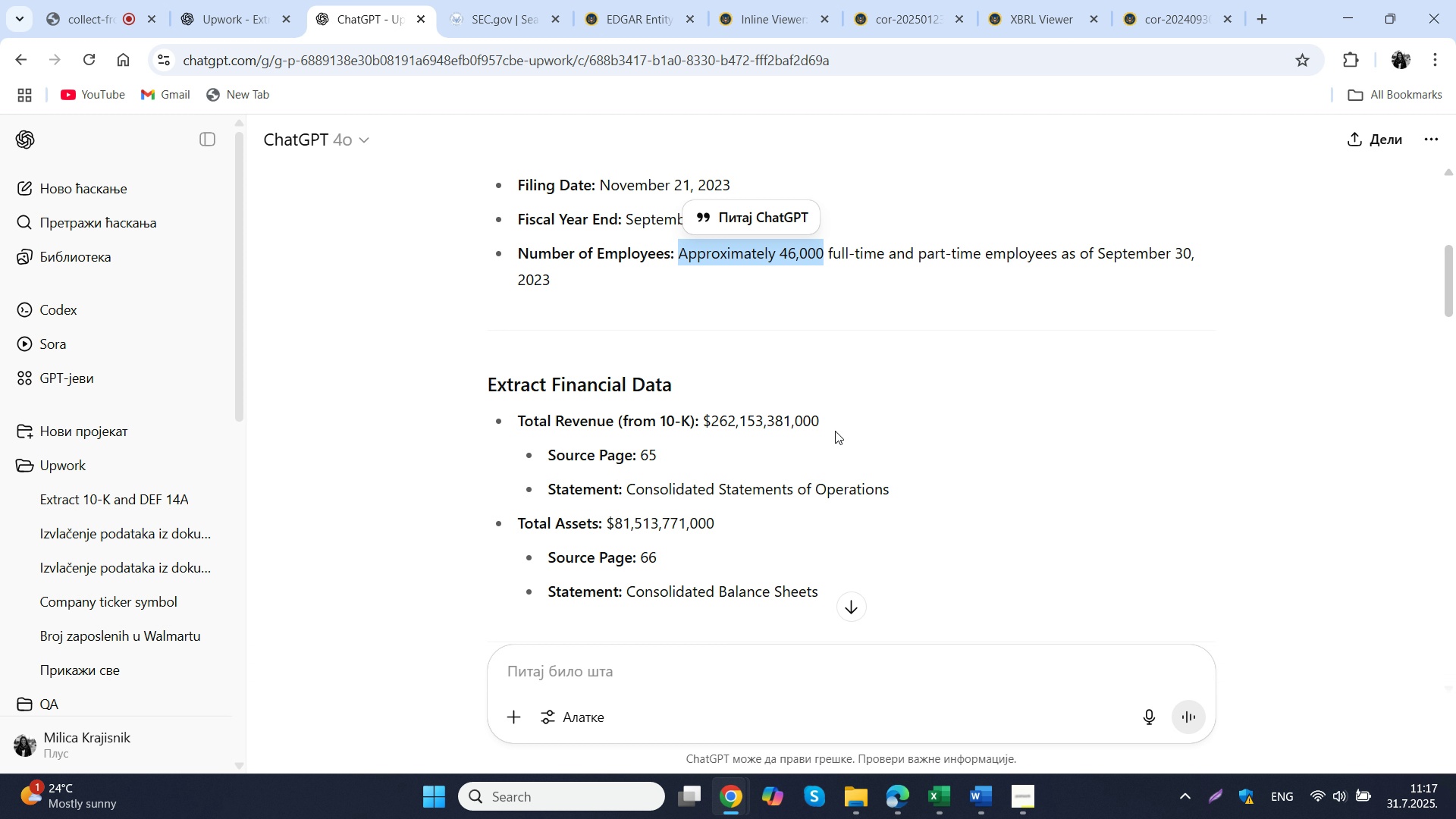 
left_click_drag(start_coordinate=[630, 493], to_coordinate=[886, 489])
 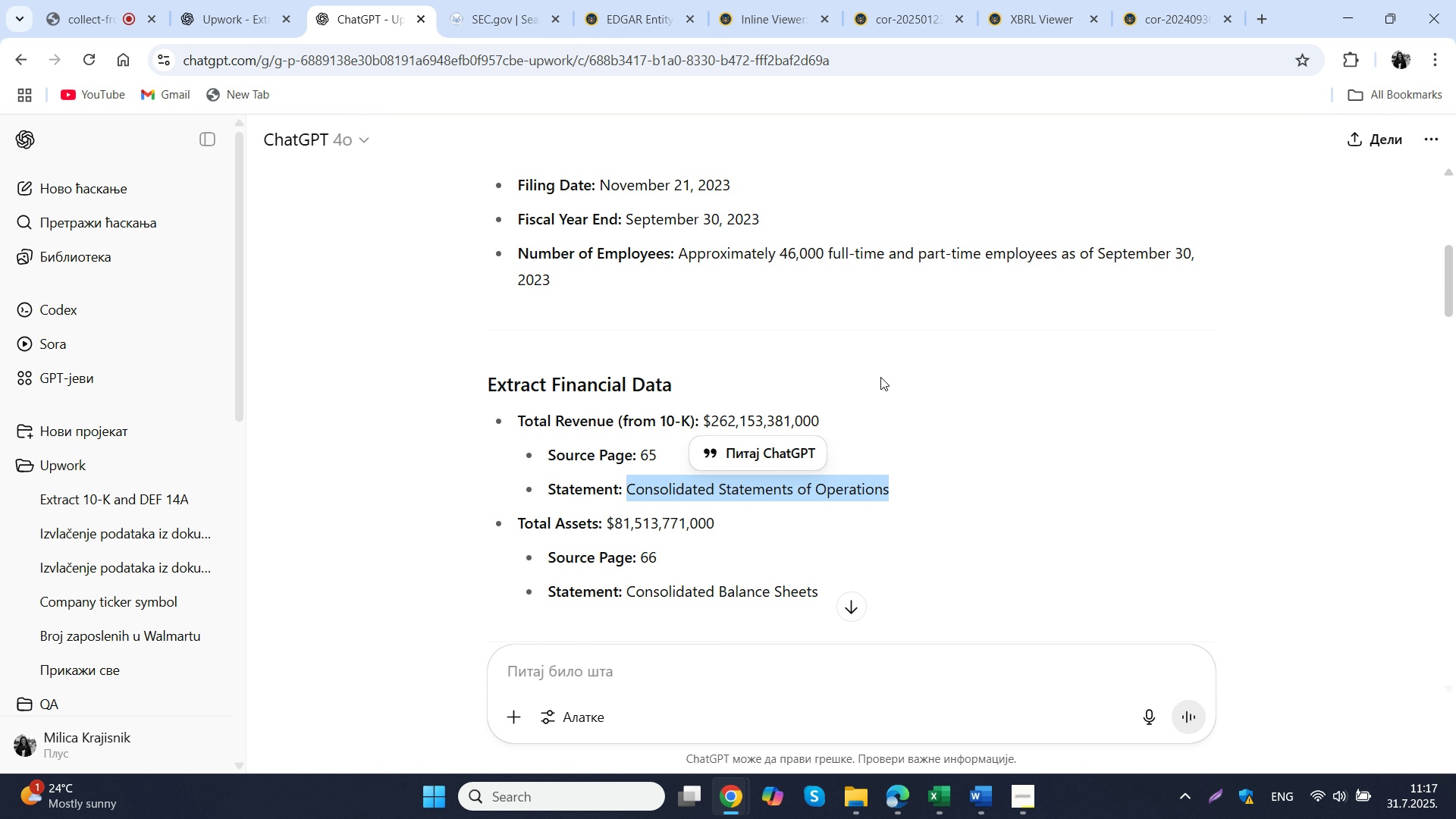 
key(Control+C)
 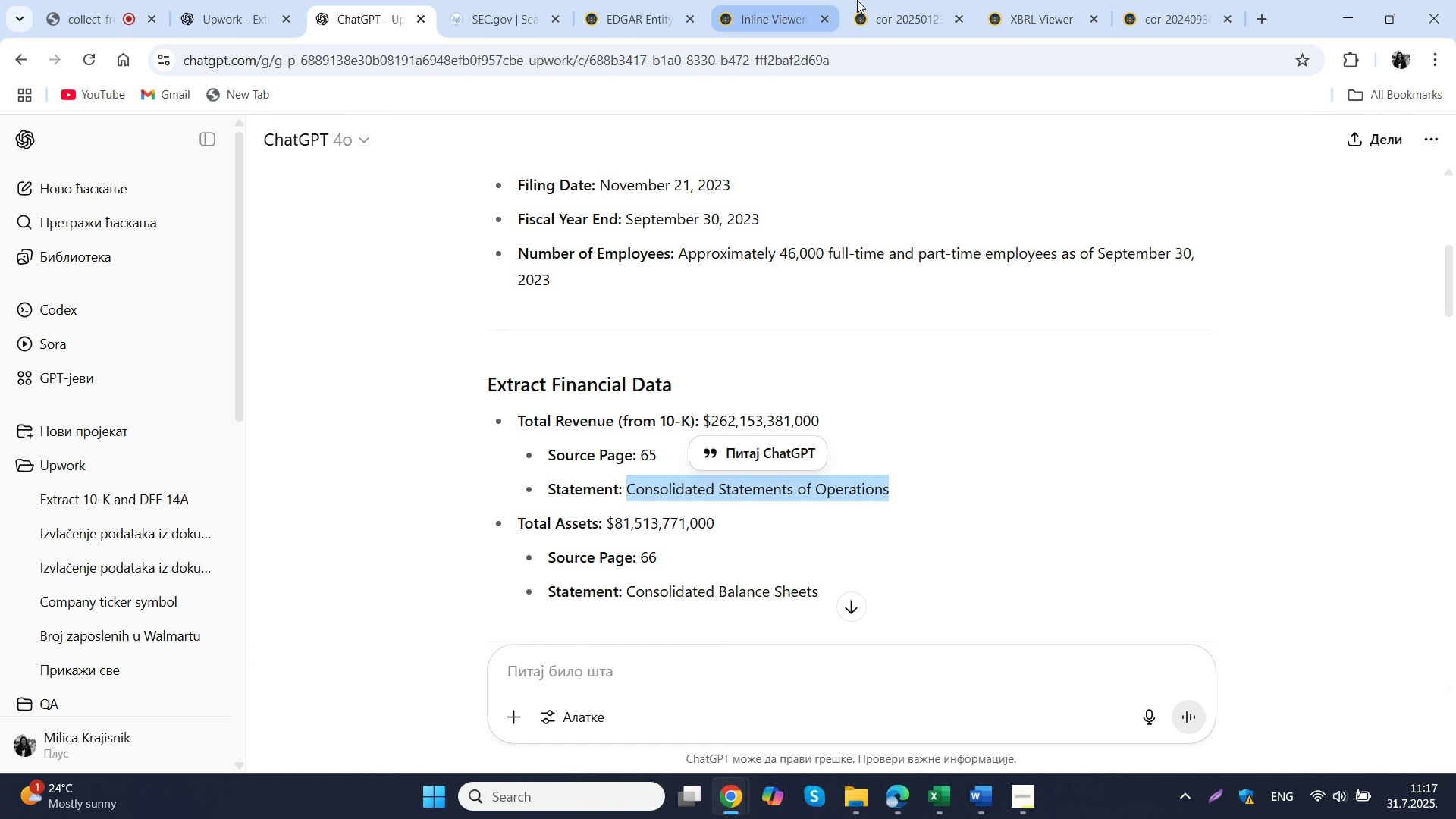 
left_click([905, 0])
 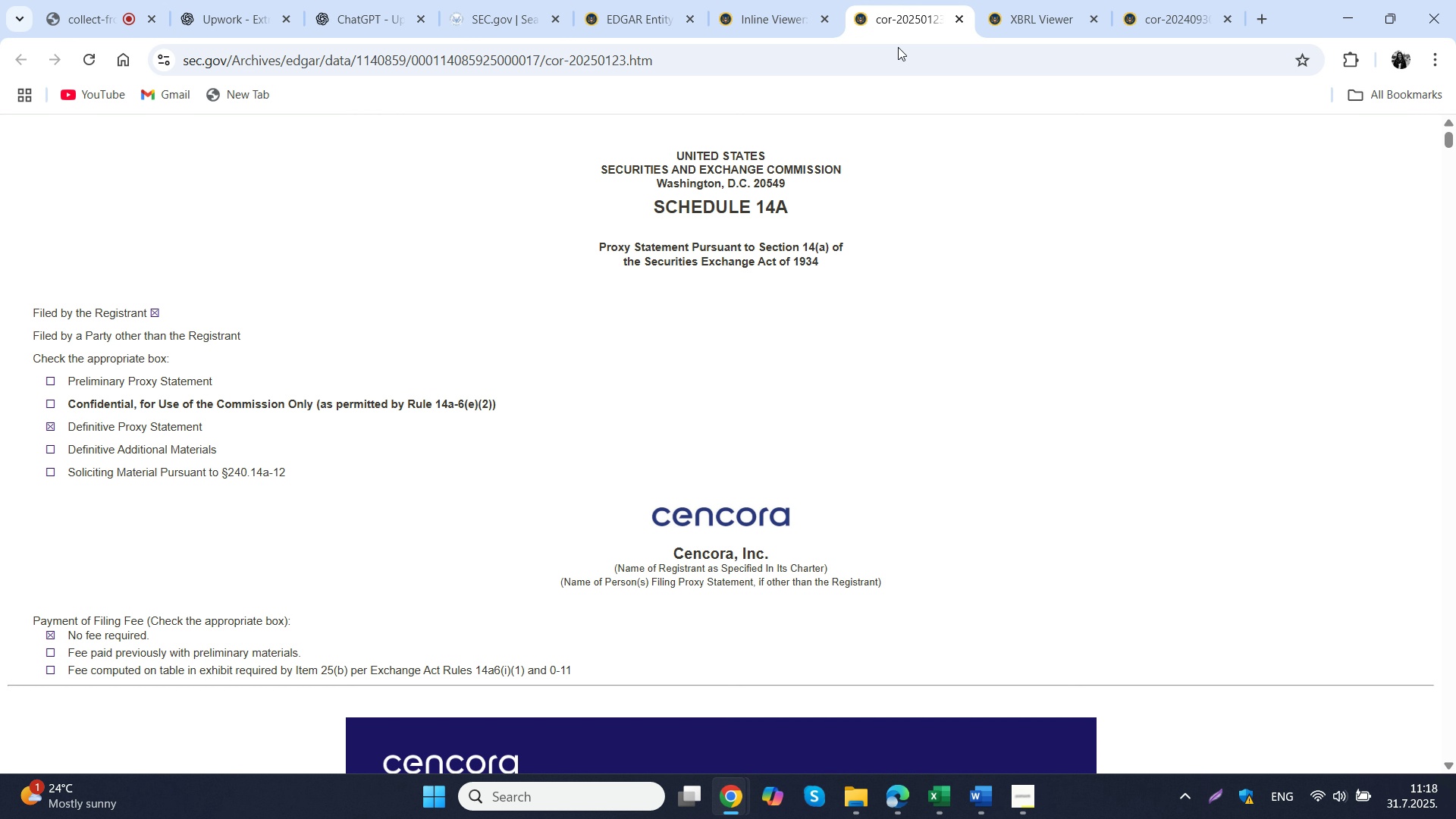 
key(Control+F)
 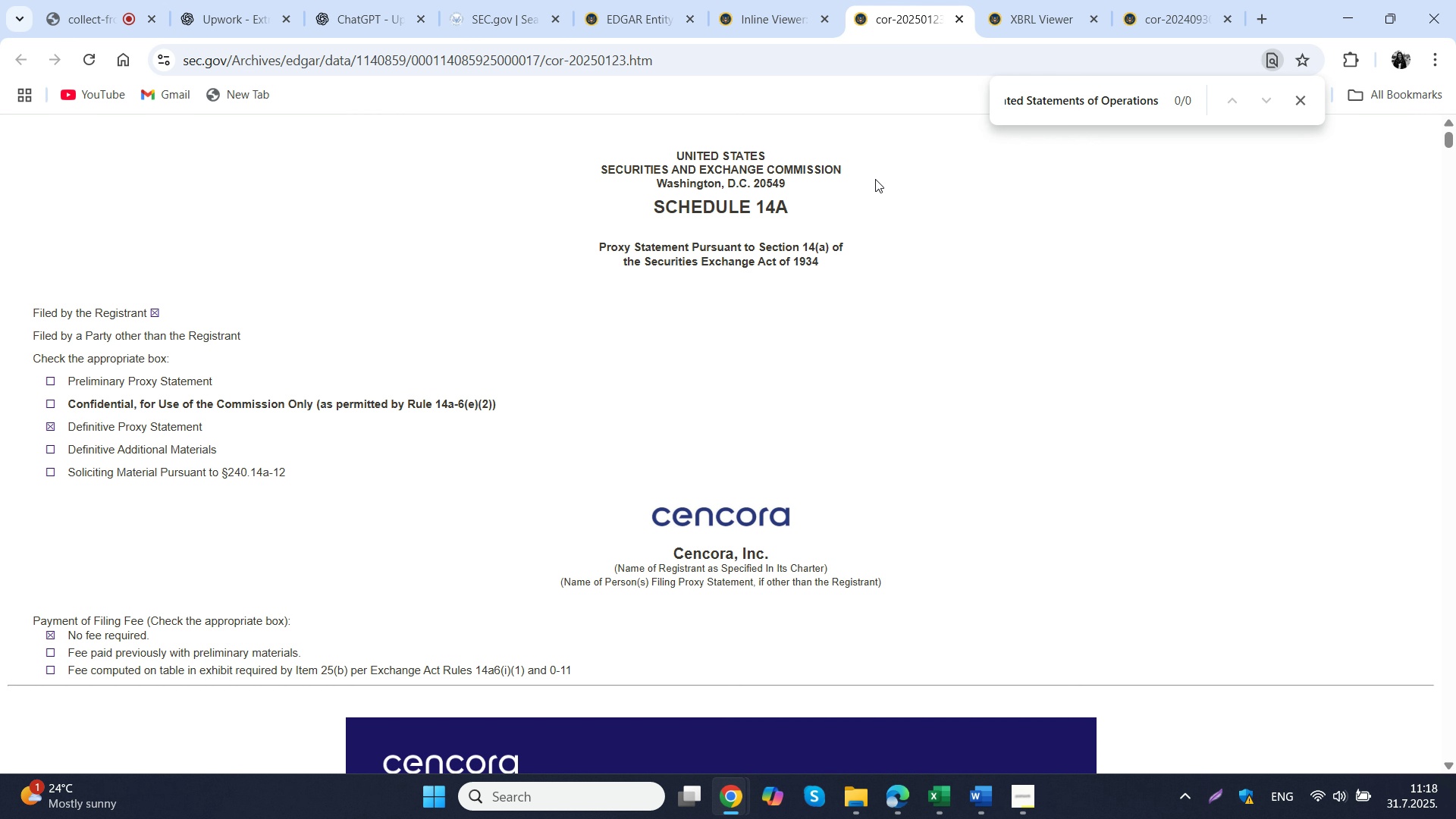 
key(Control+V)
 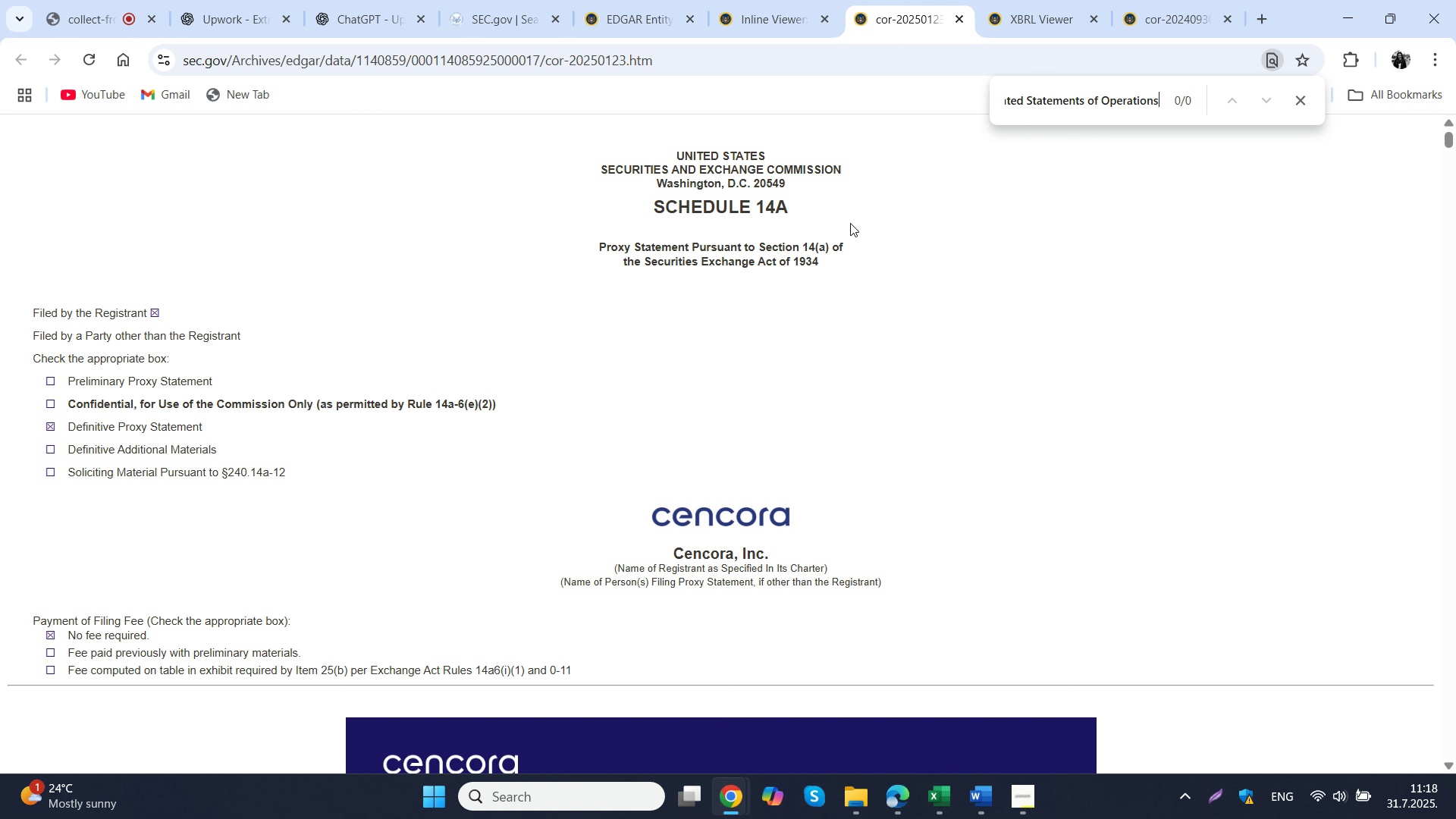 
scroll: coordinate [841, 246], scroll_direction: down, amount: 2.0
 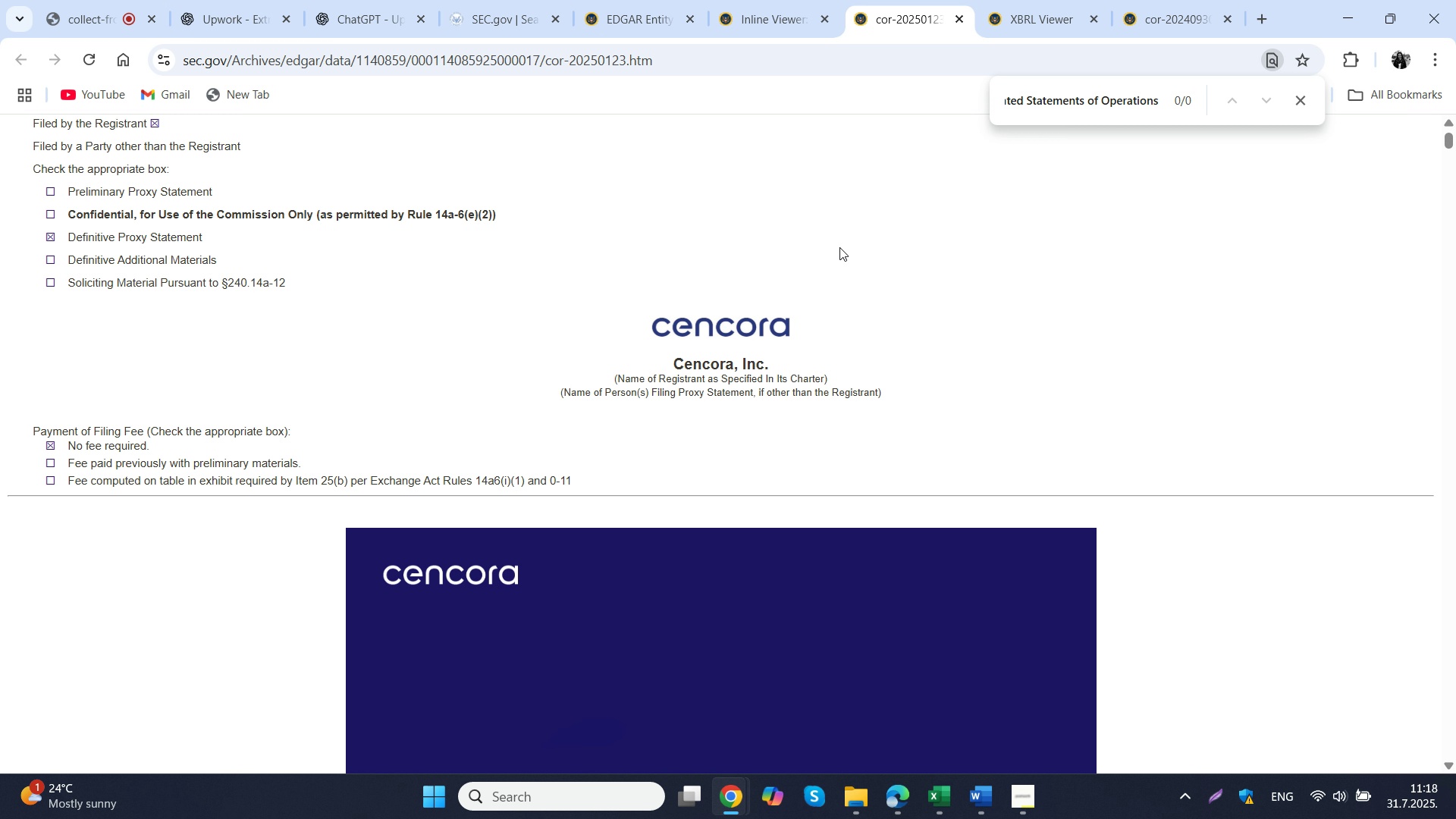 
scroll: coordinate [839, 247], scroll_direction: up, amount: 2.0
 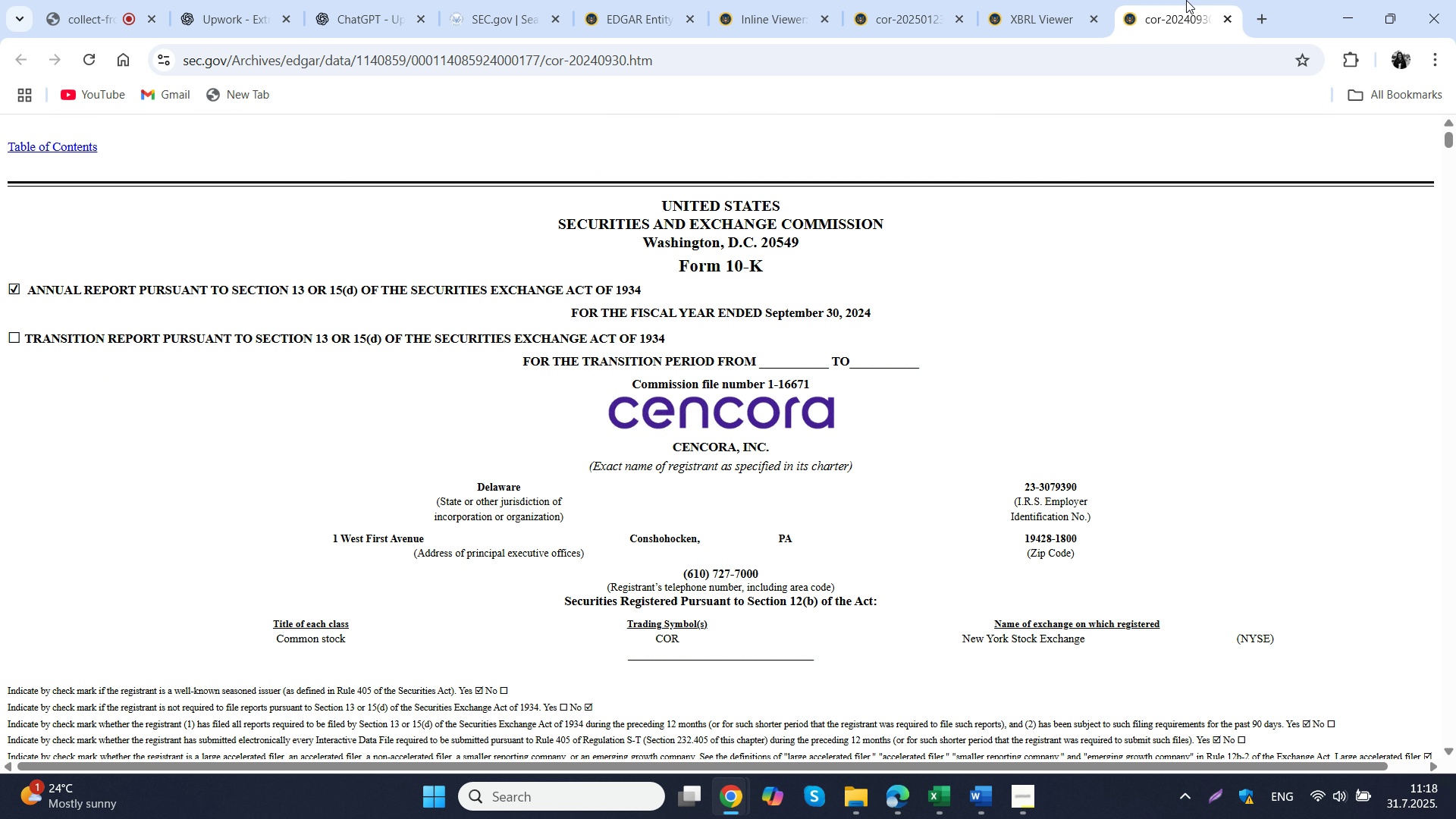 
left_click([1186, 0])
 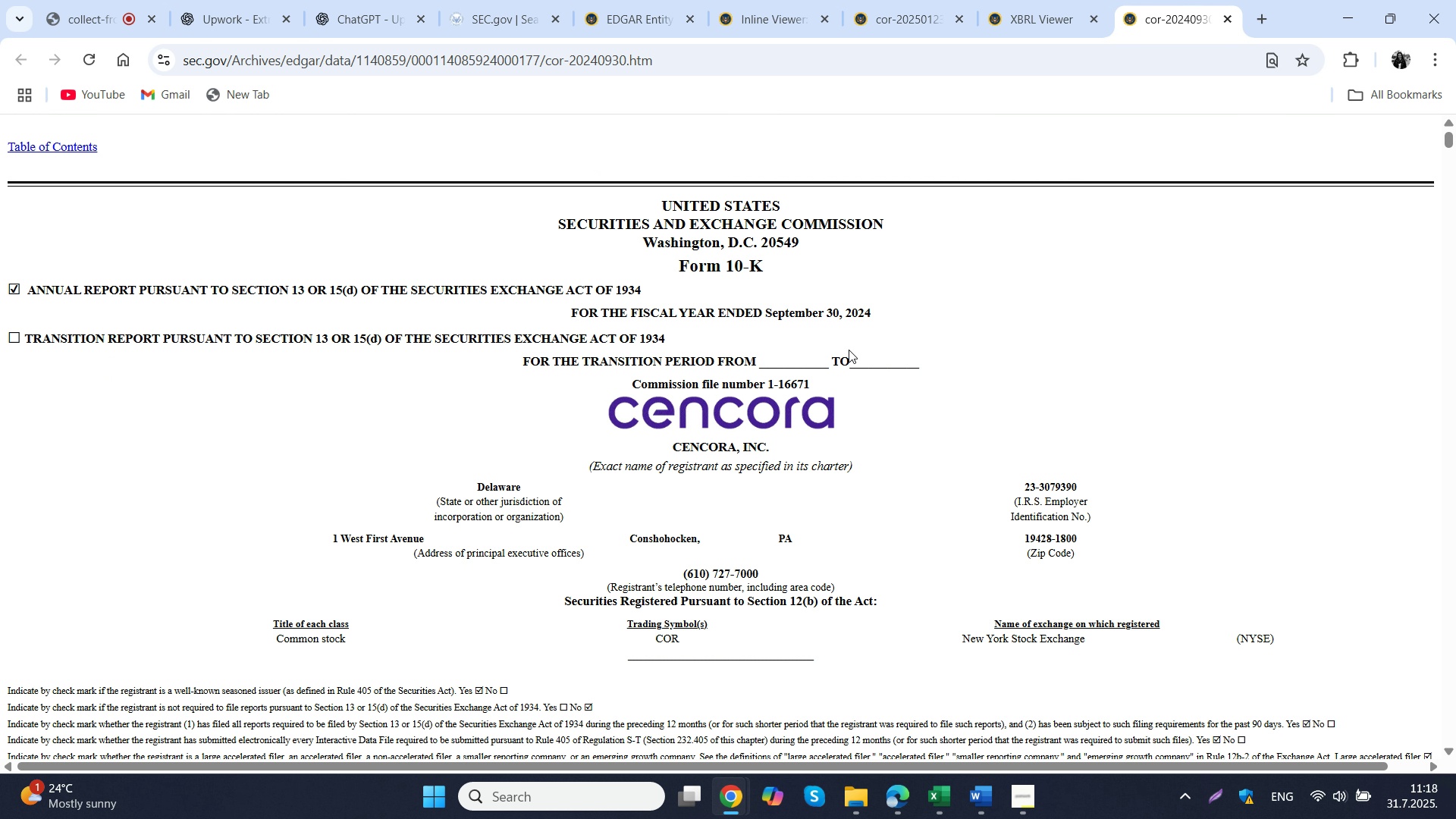 
key(Control+F)
 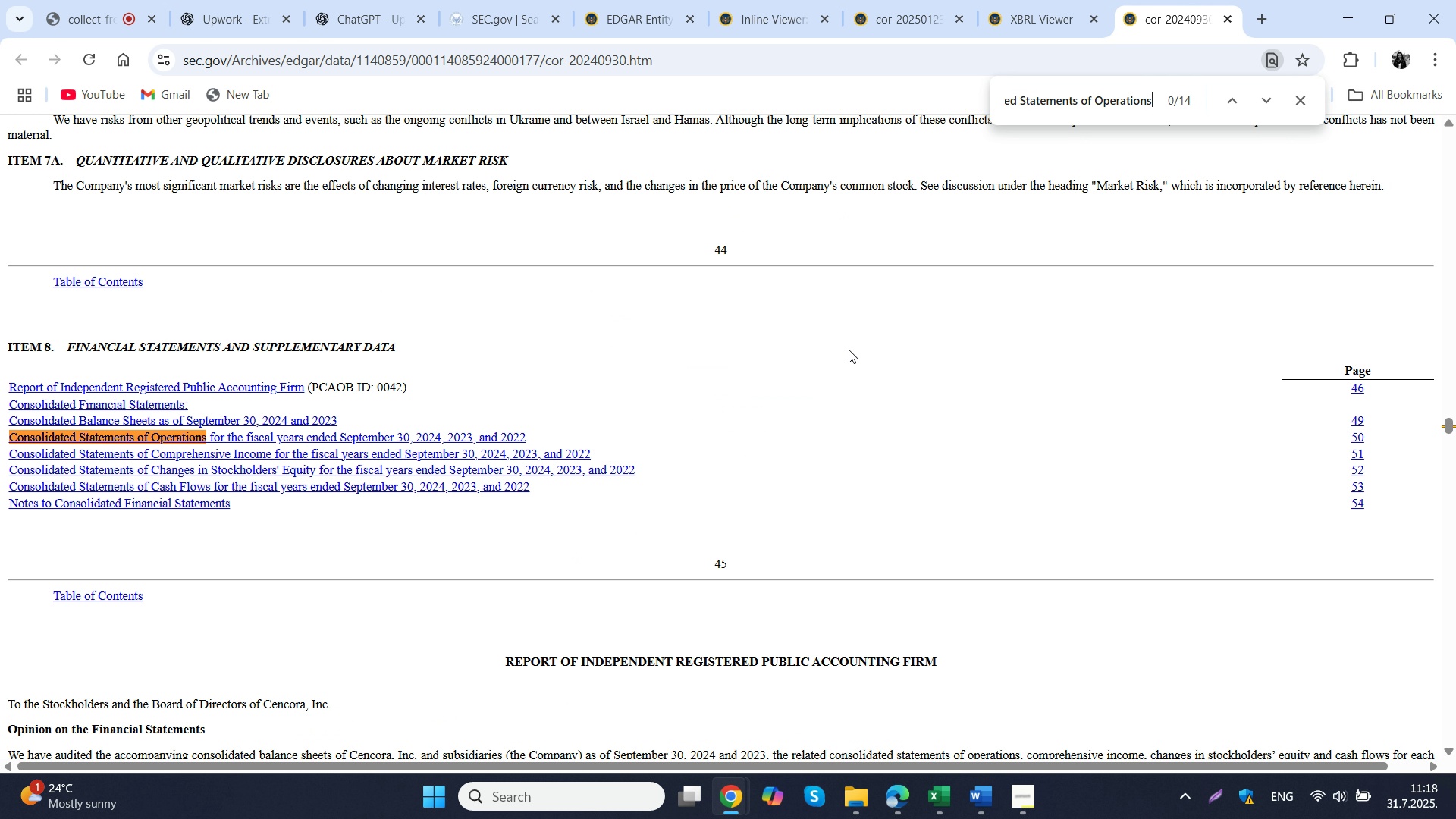 
key(Control+V)
 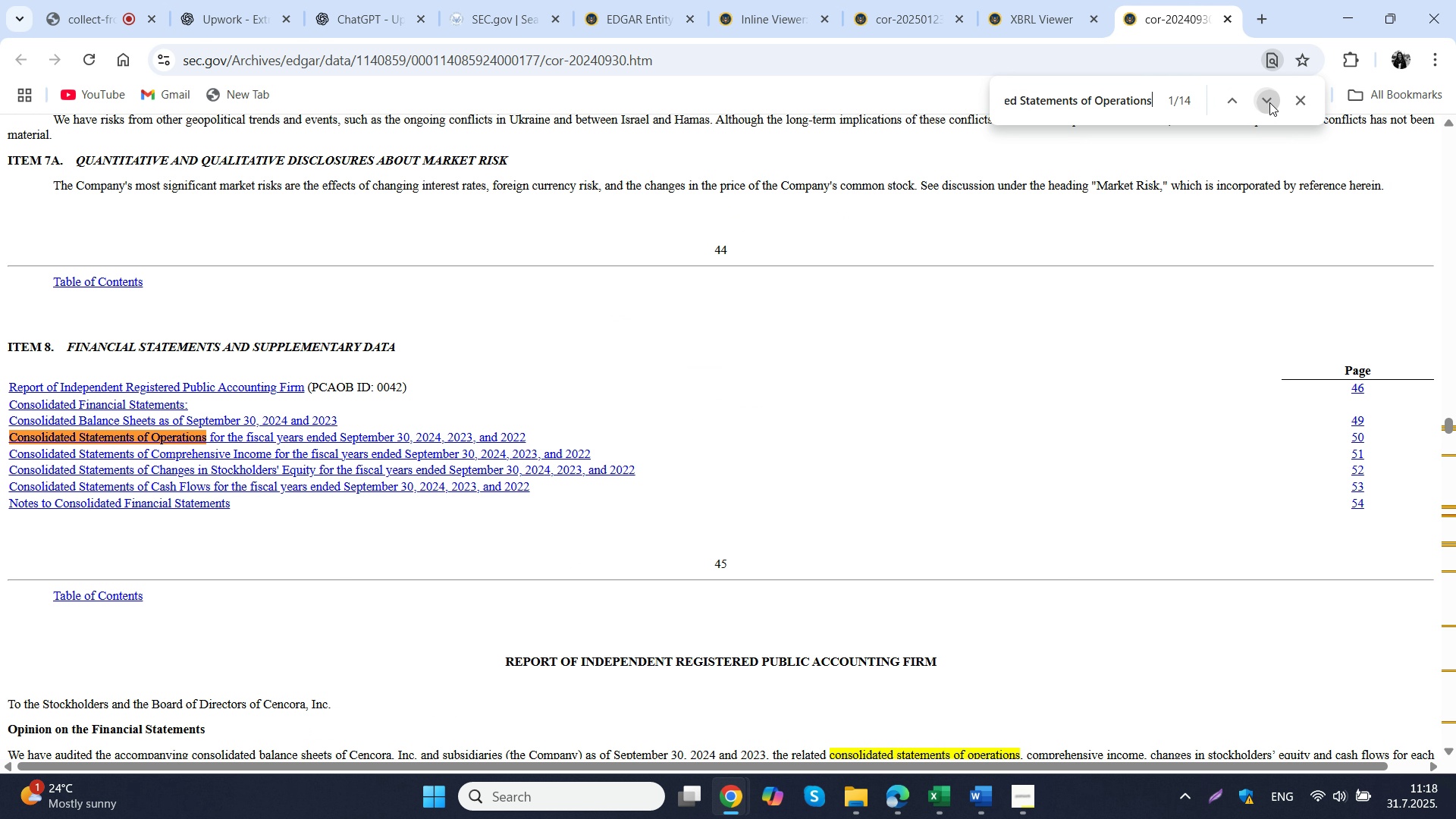 
double_click([1269, 102])
 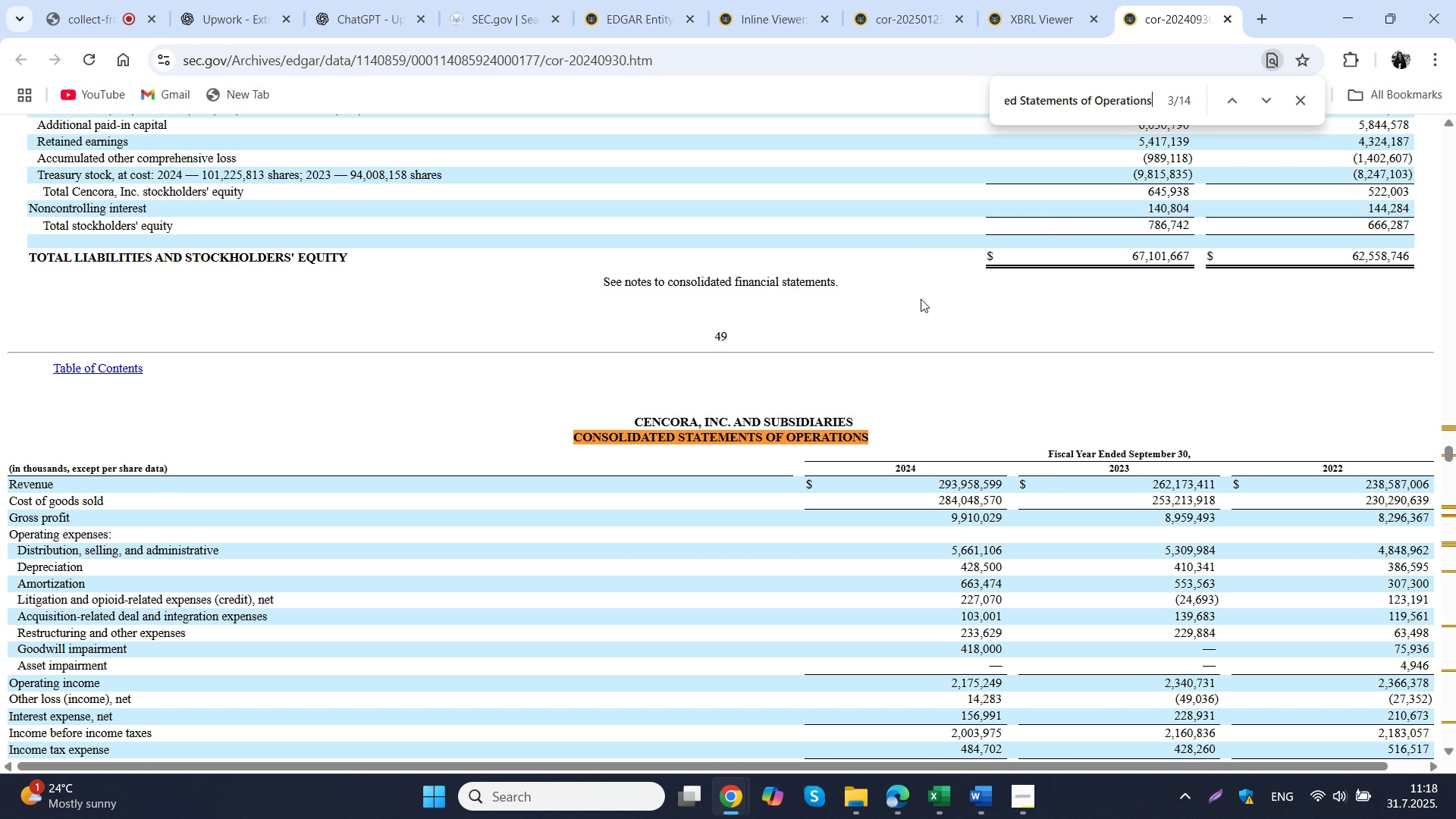 
wait(8.14)
 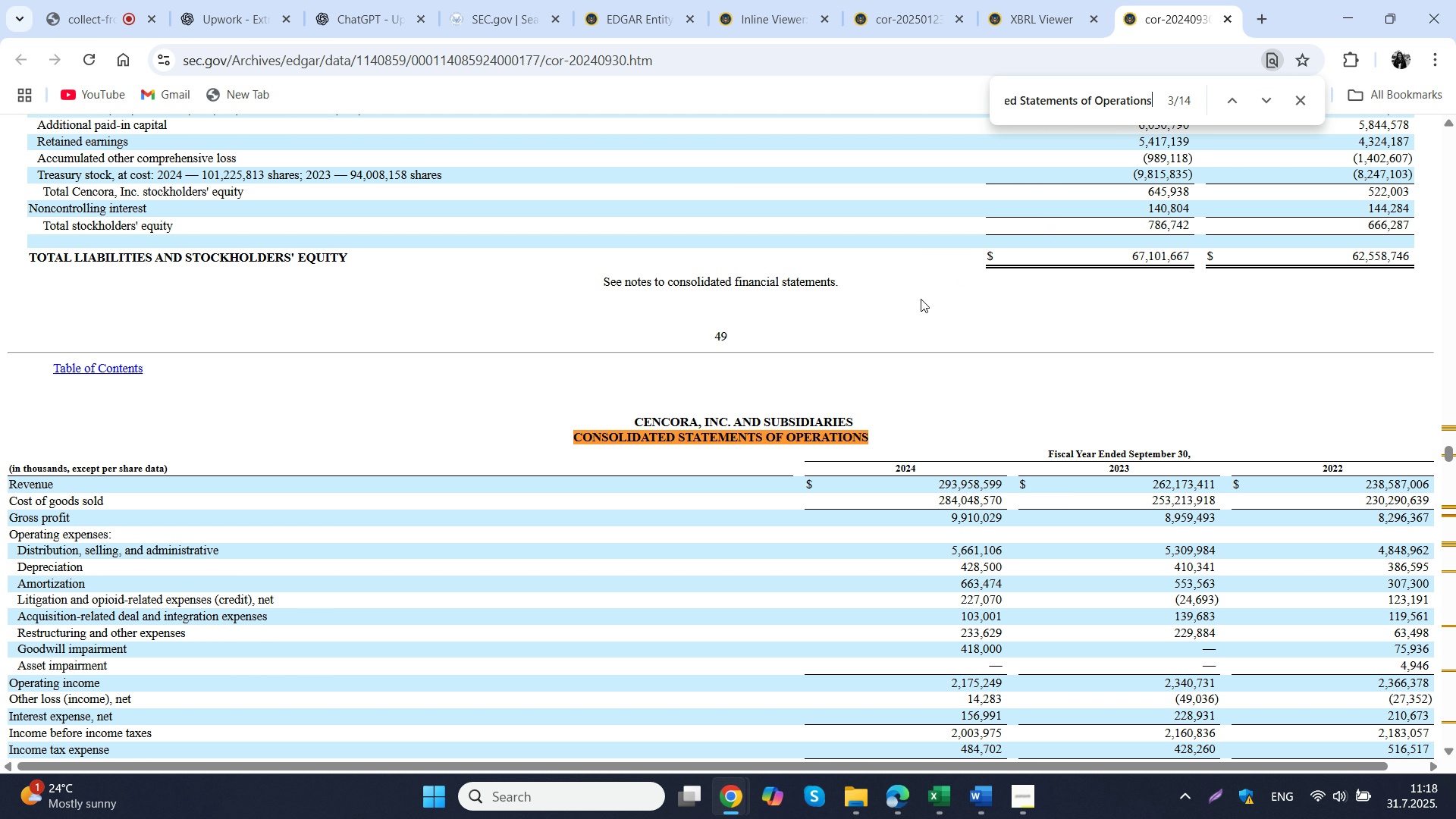 
left_click([338, 0])
 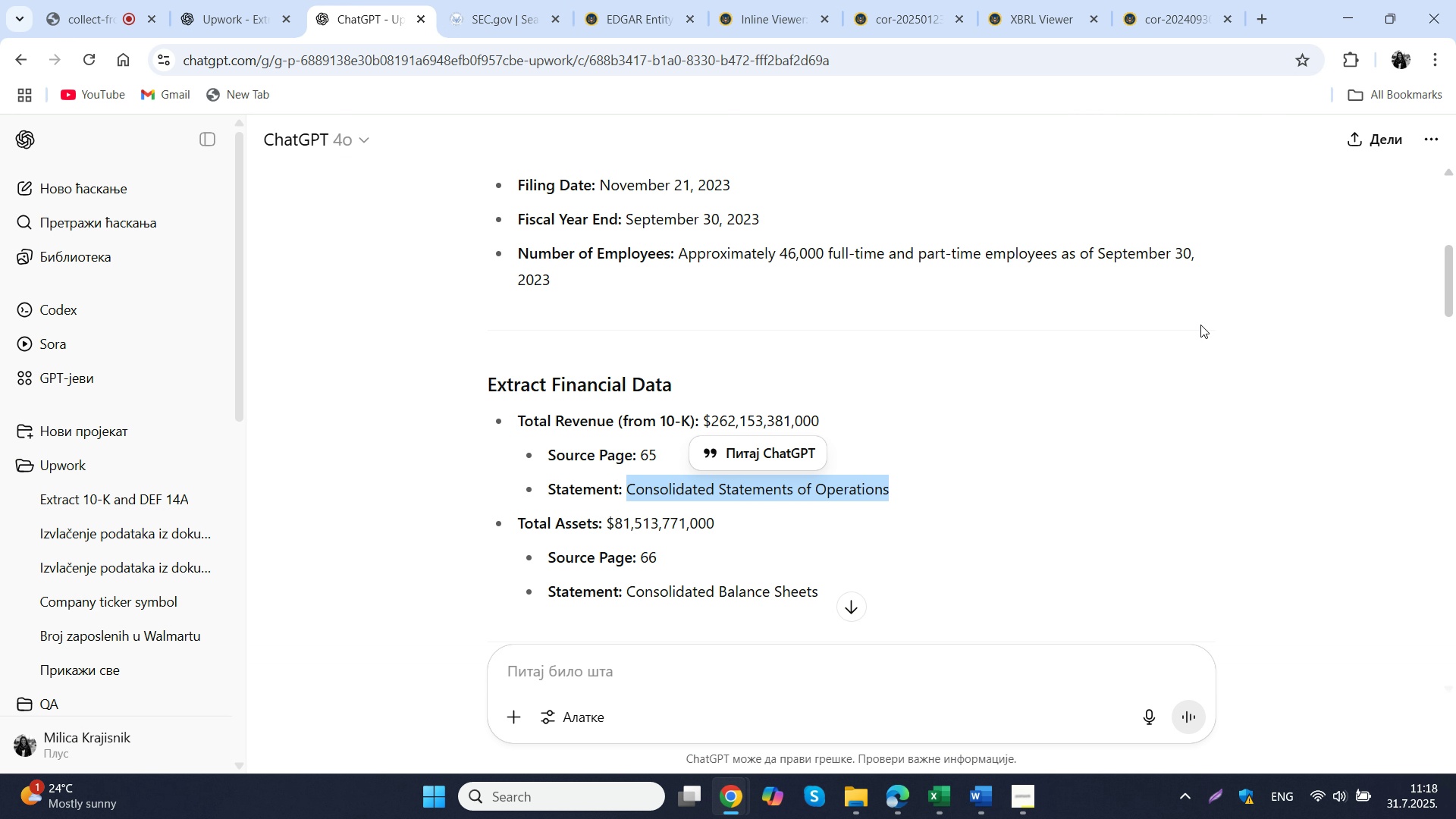 
left_click([1134, 0])
 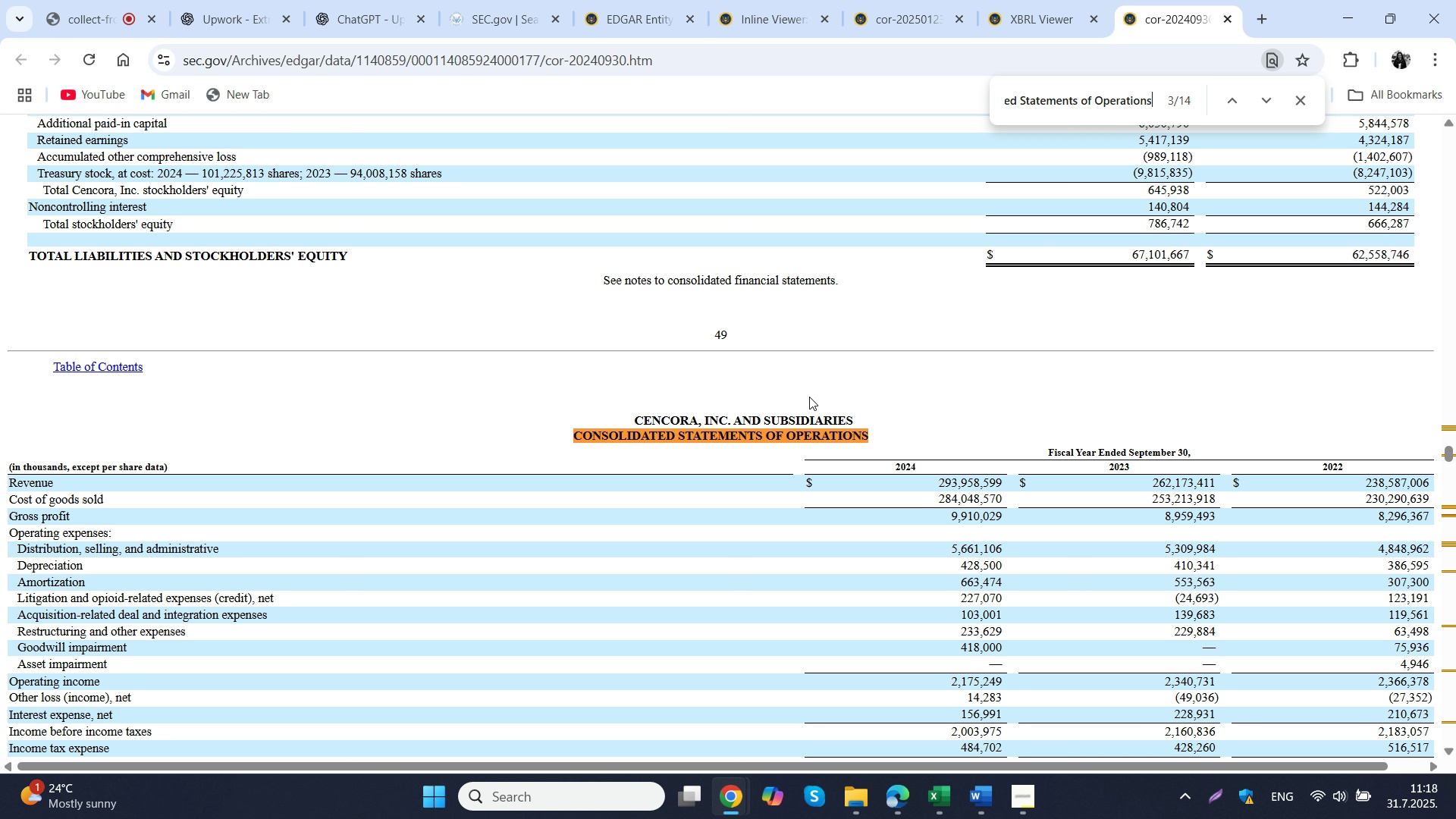 
scroll: coordinate [809, 397], scroll_direction: down, amount: 3.0
 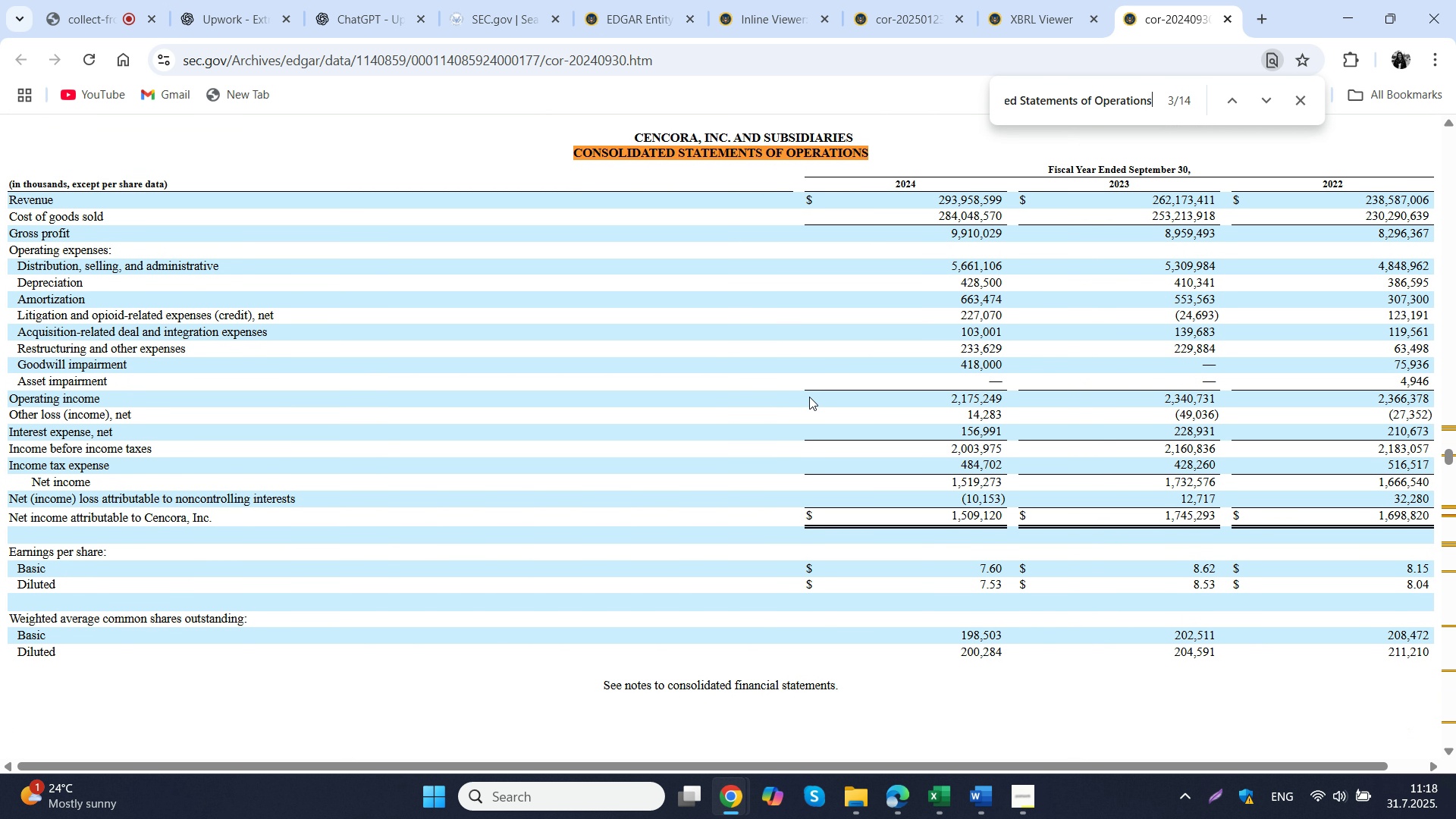 
scroll: coordinate [809, 397], scroll_direction: up, amount: 2.0
 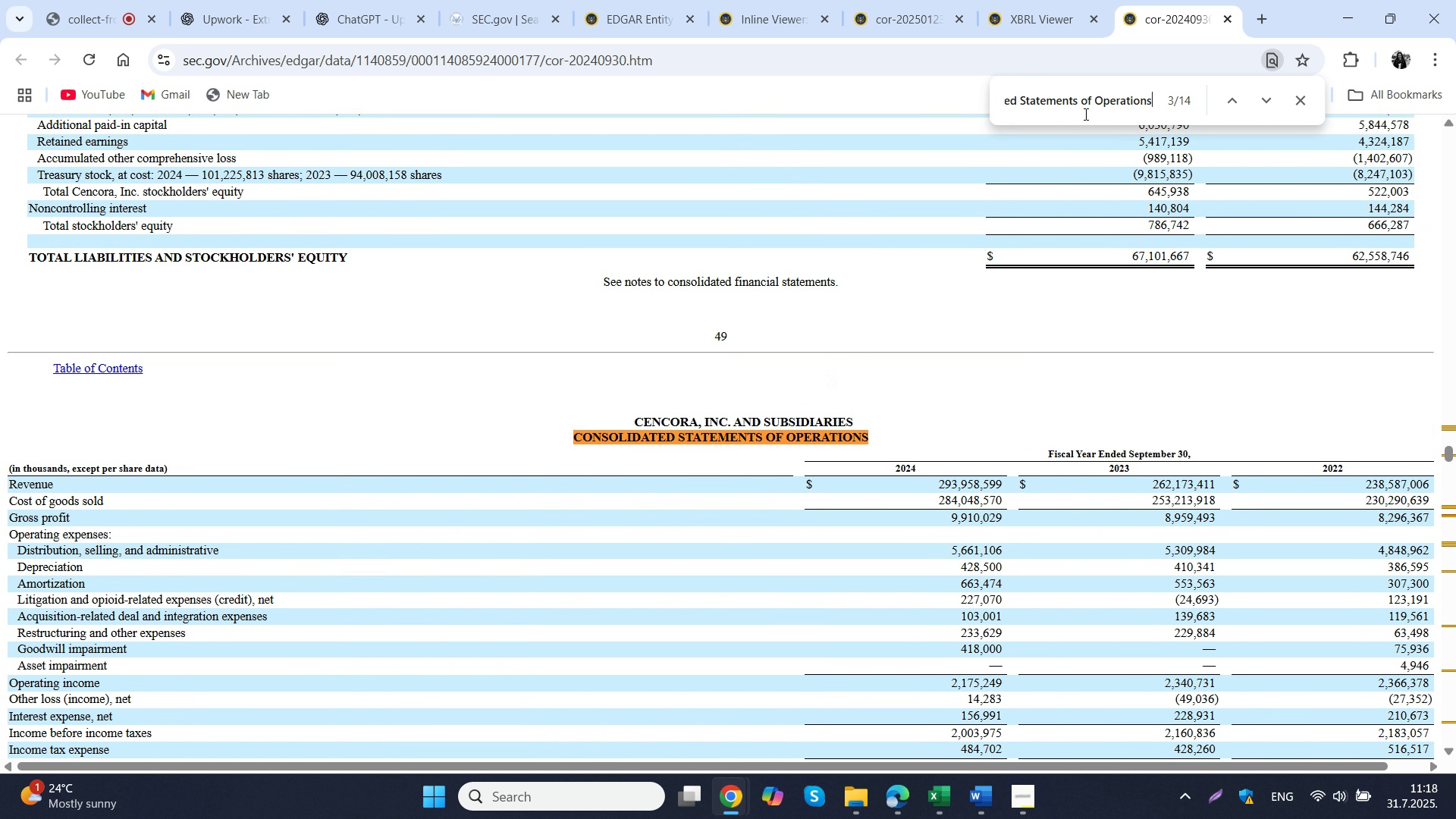 
left_click([1084, 114])
 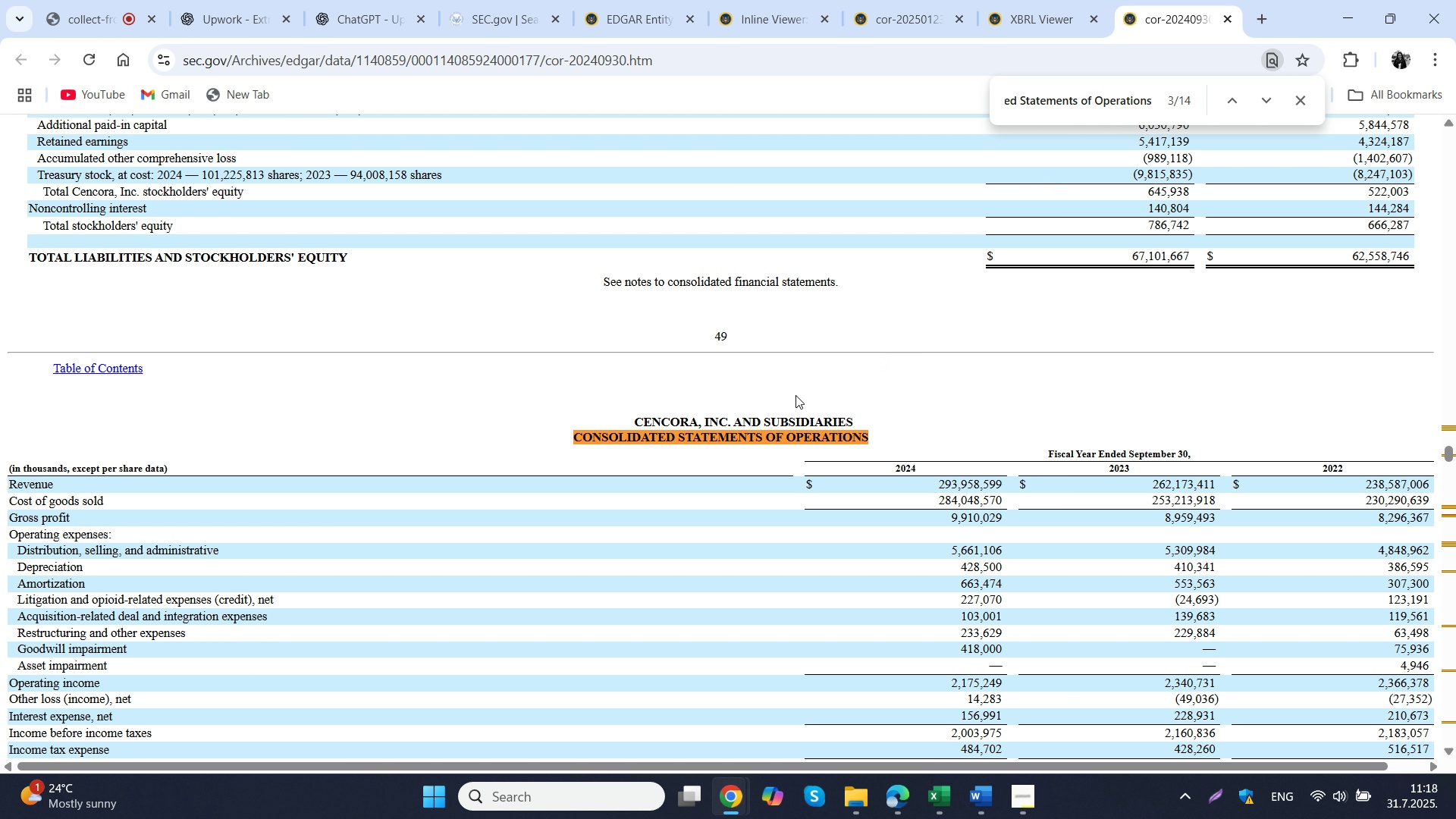 
wait(7.48)
 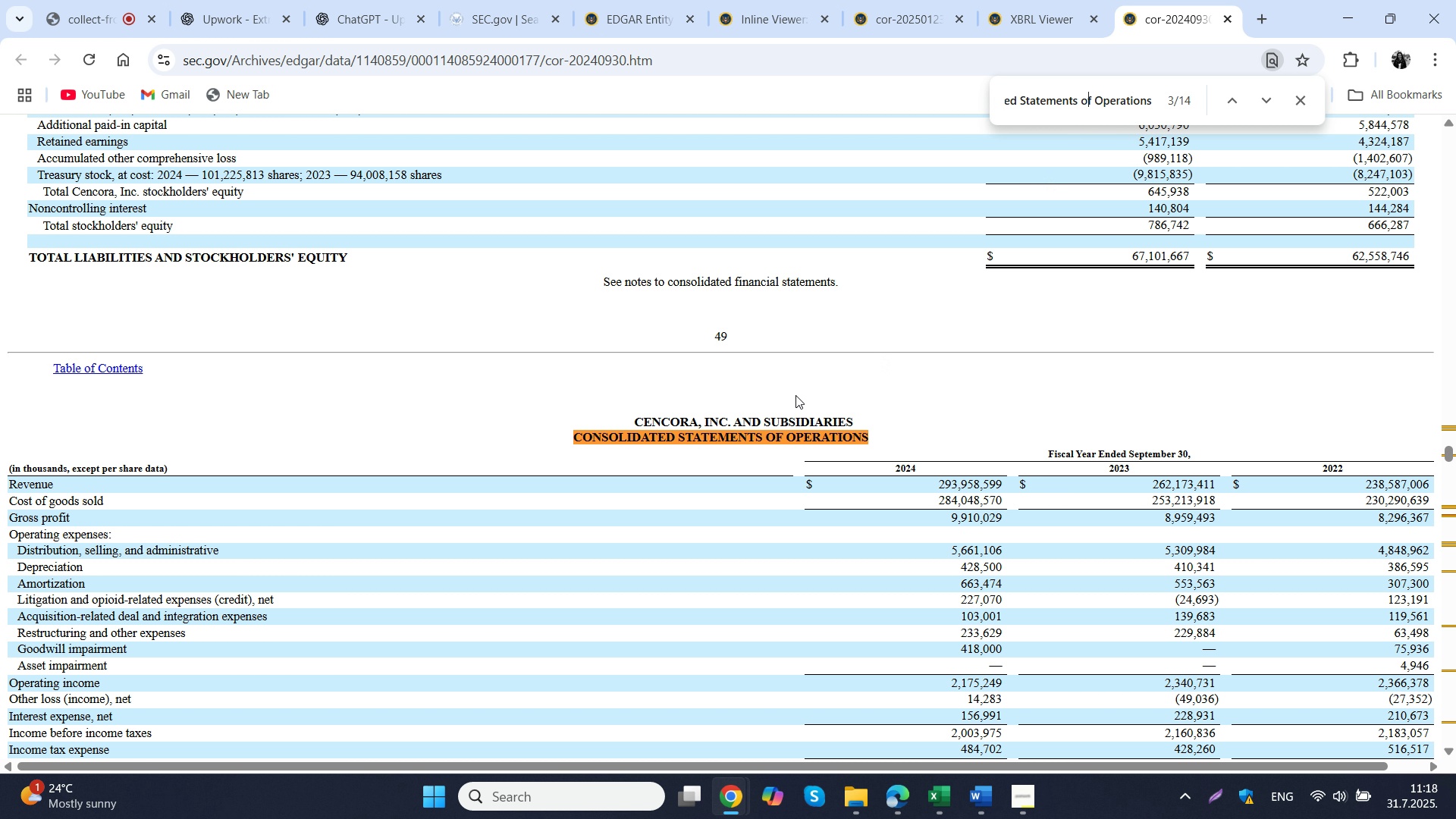 
scroll: coordinate [795, 395], scroll_direction: down, amount: 2.0
 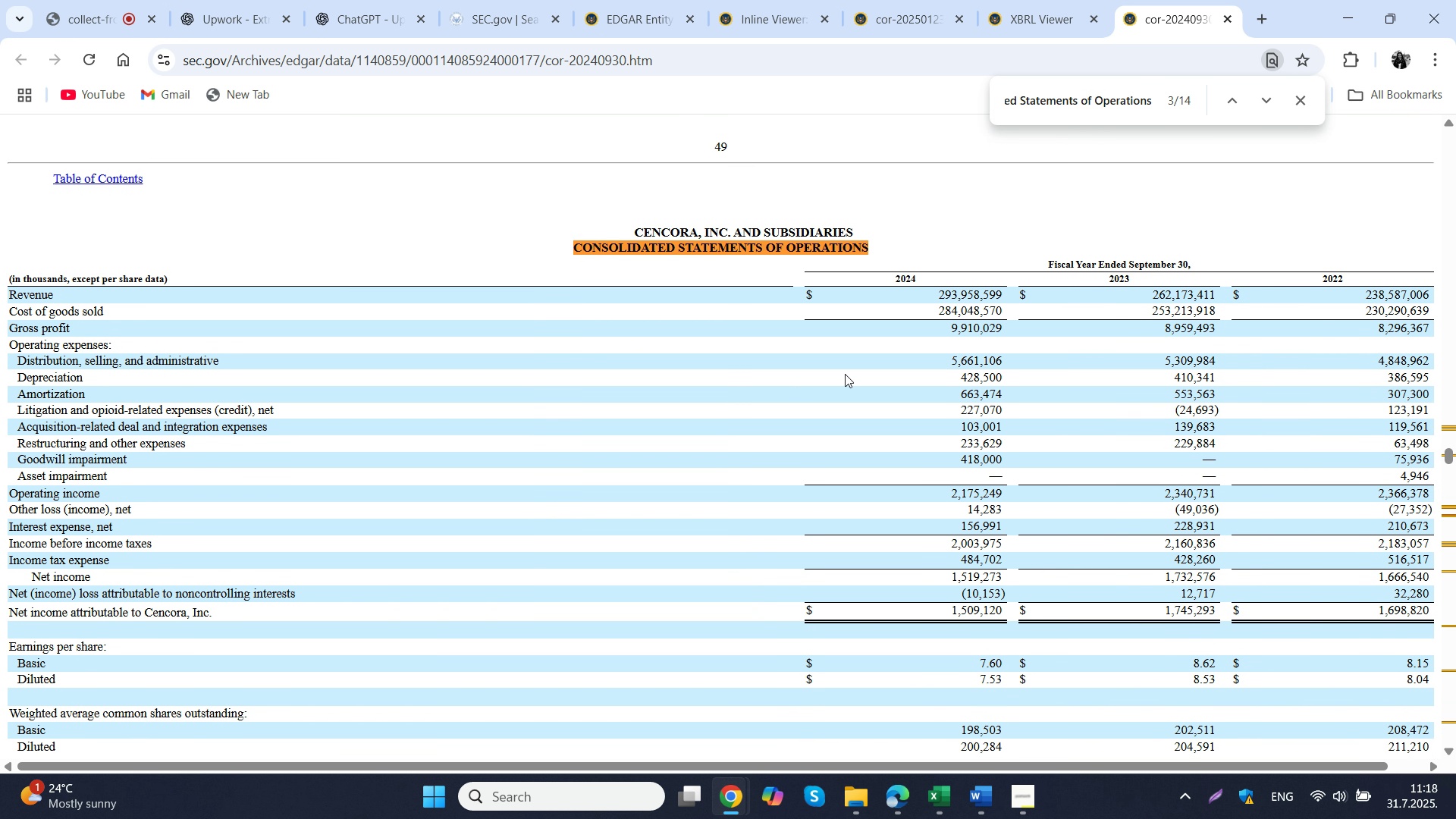 
wait(7.01)
 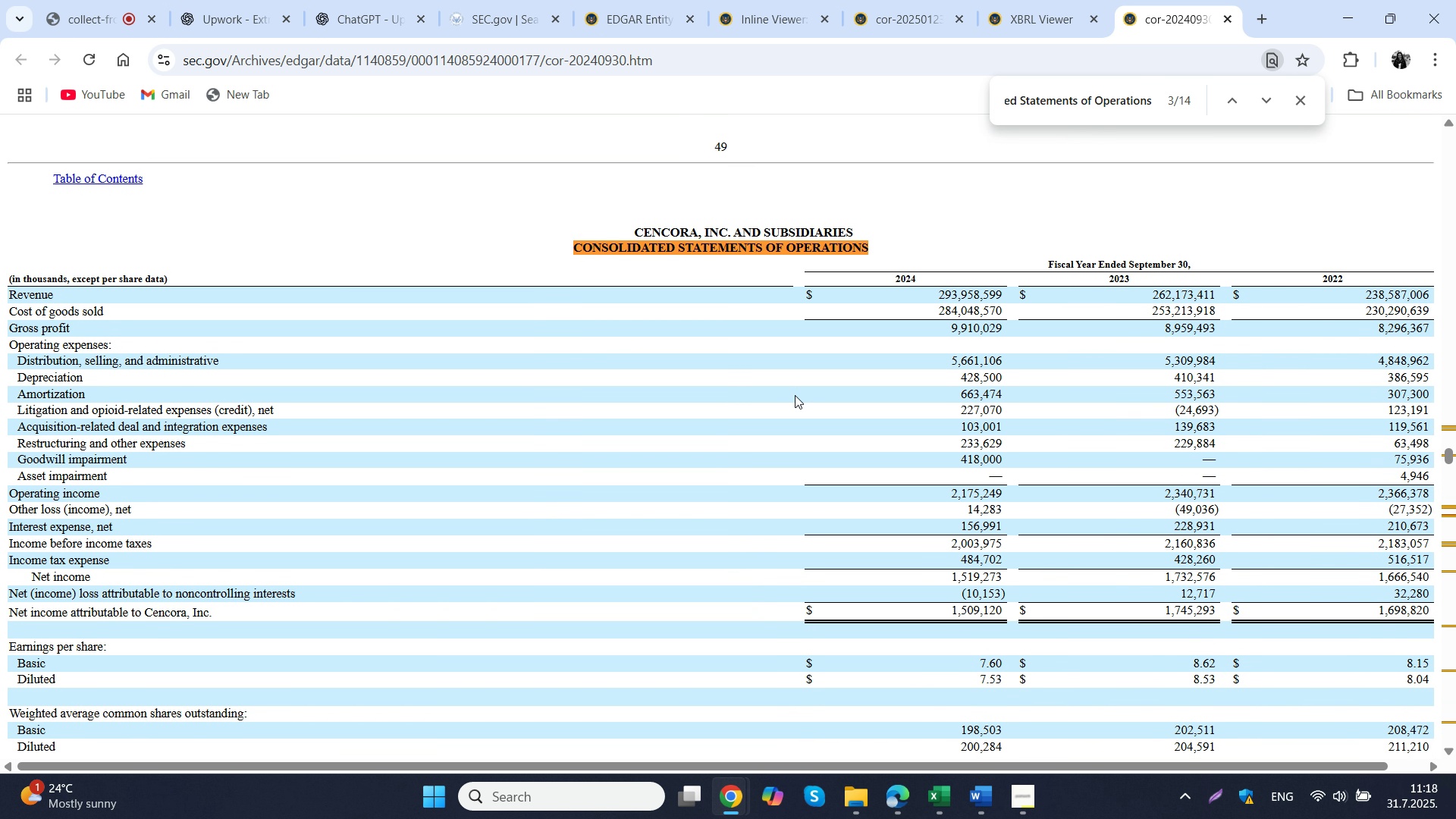 
scroll: coordinate [926, 355], scroll_direction: down, amount: 2.0
 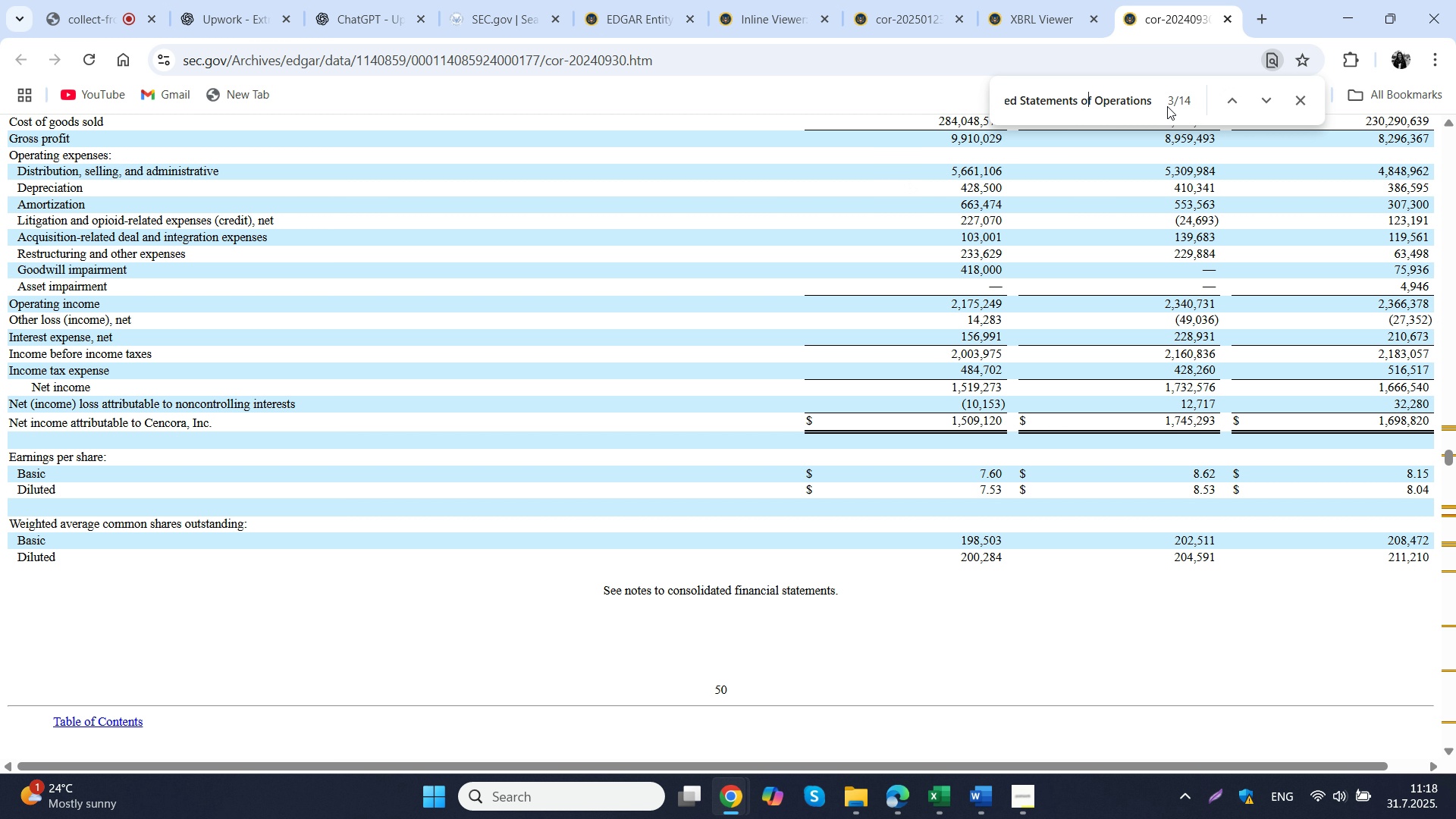 
left_click([1161, 108])
 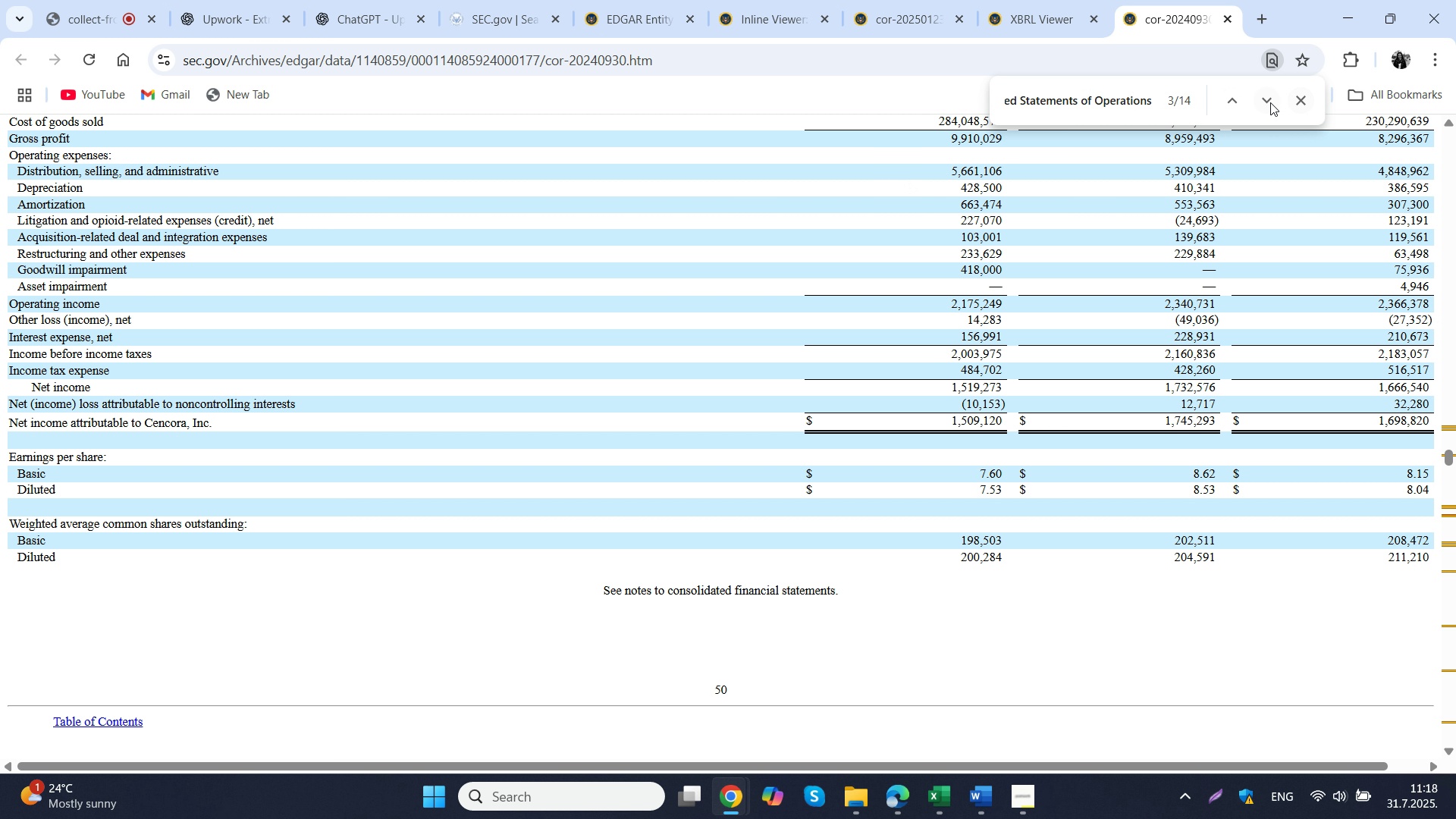 
left_click([1268, 102])
 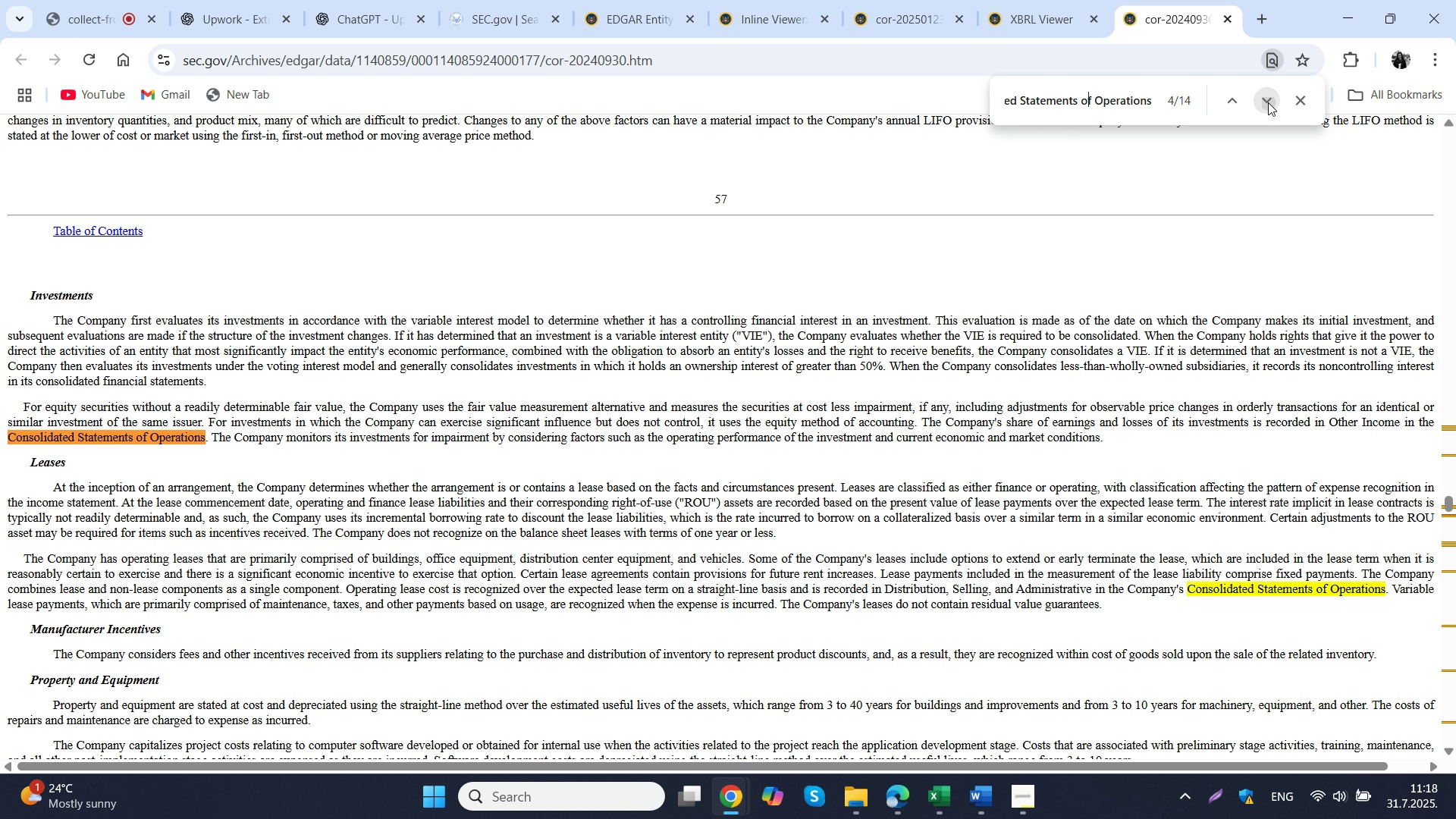 
left_click([1268, 102])
 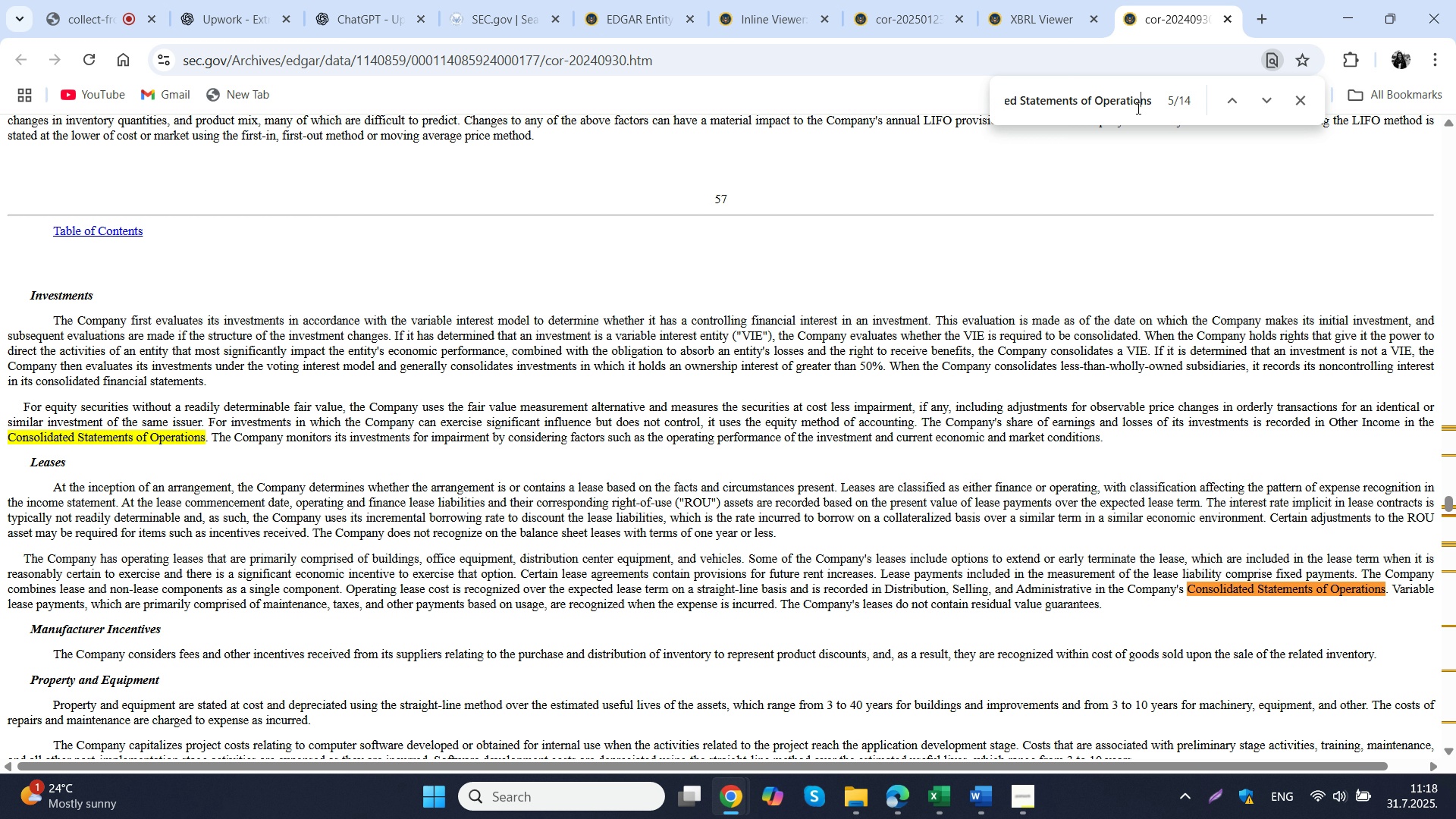 
left_click([1137, 108])
 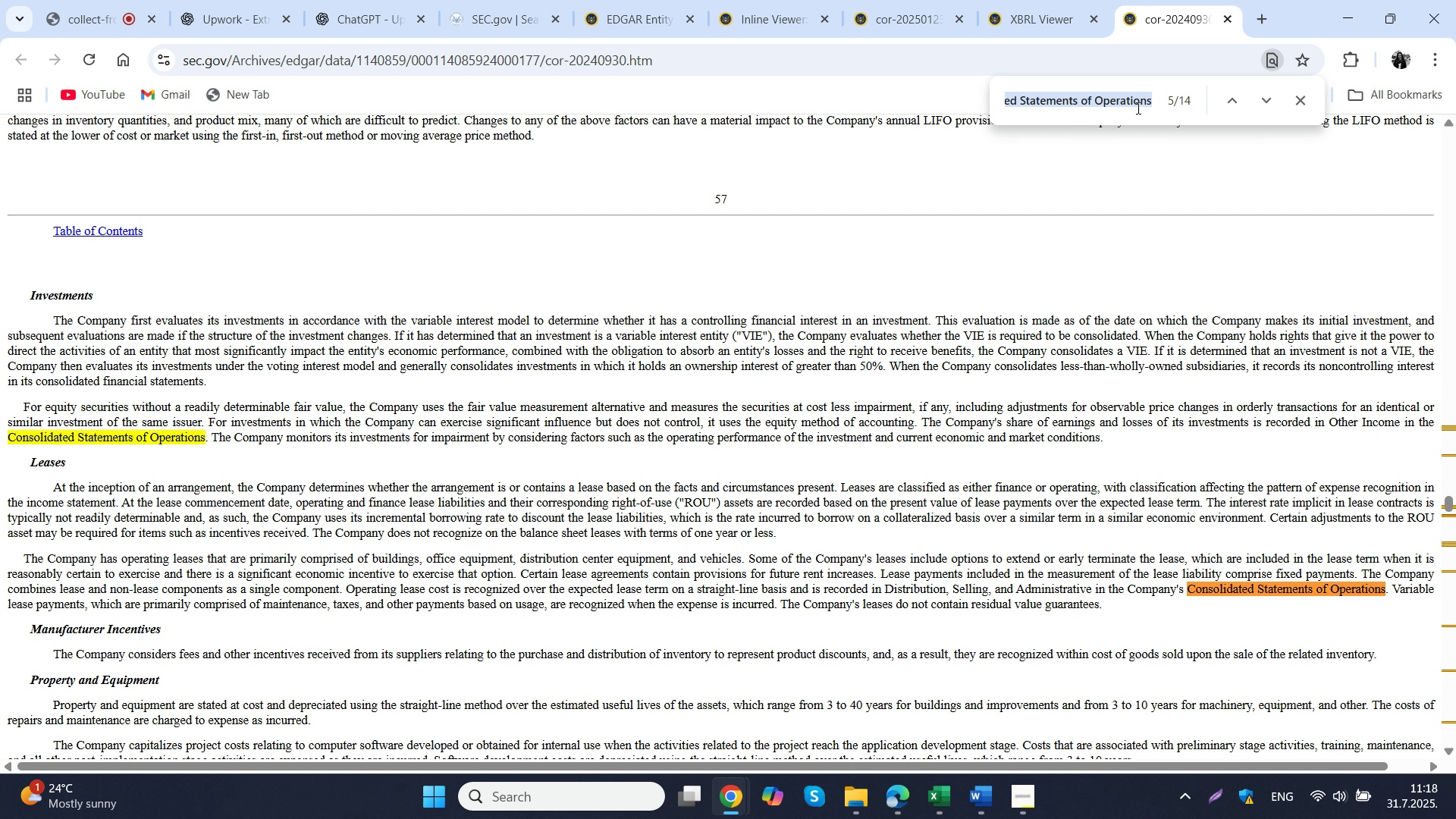 
key(Control+A)
 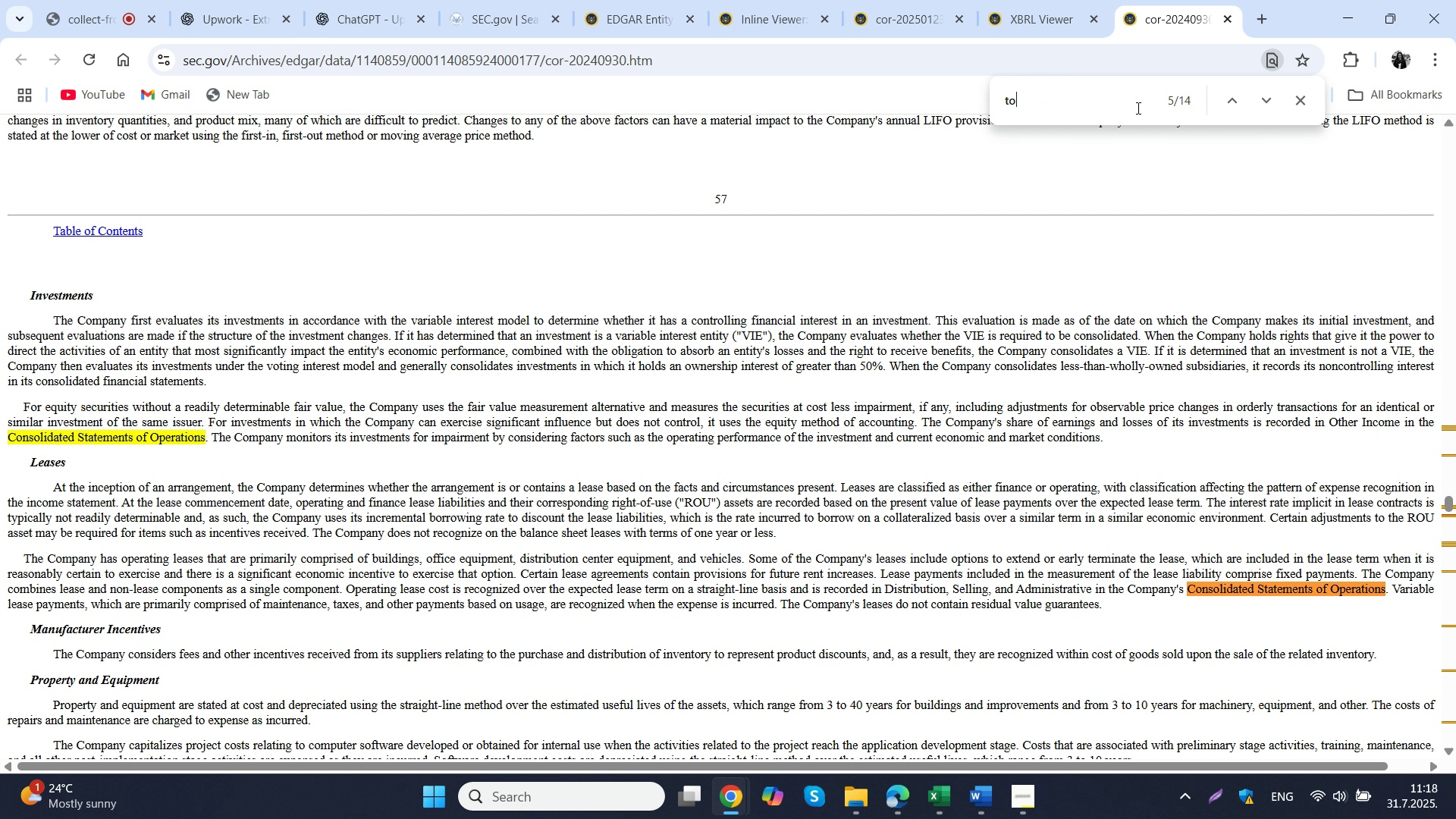 
type(TOTL)
key(Backspace)
type(AL REVENREVENUE)
key(NumpadEnter)
key(NumpadEnter)
key(NumpadEnter)
key(NumpadEnter)
key(NumpadEnter)
key(NumpadEnter)
key(NumpadEnter)
key(NumpadEnter)
key(NumpadEnter)
key(NumpadEnter)
key(NumpadEnter)
key(NumpadEnter)
key(NumpadEnter)
 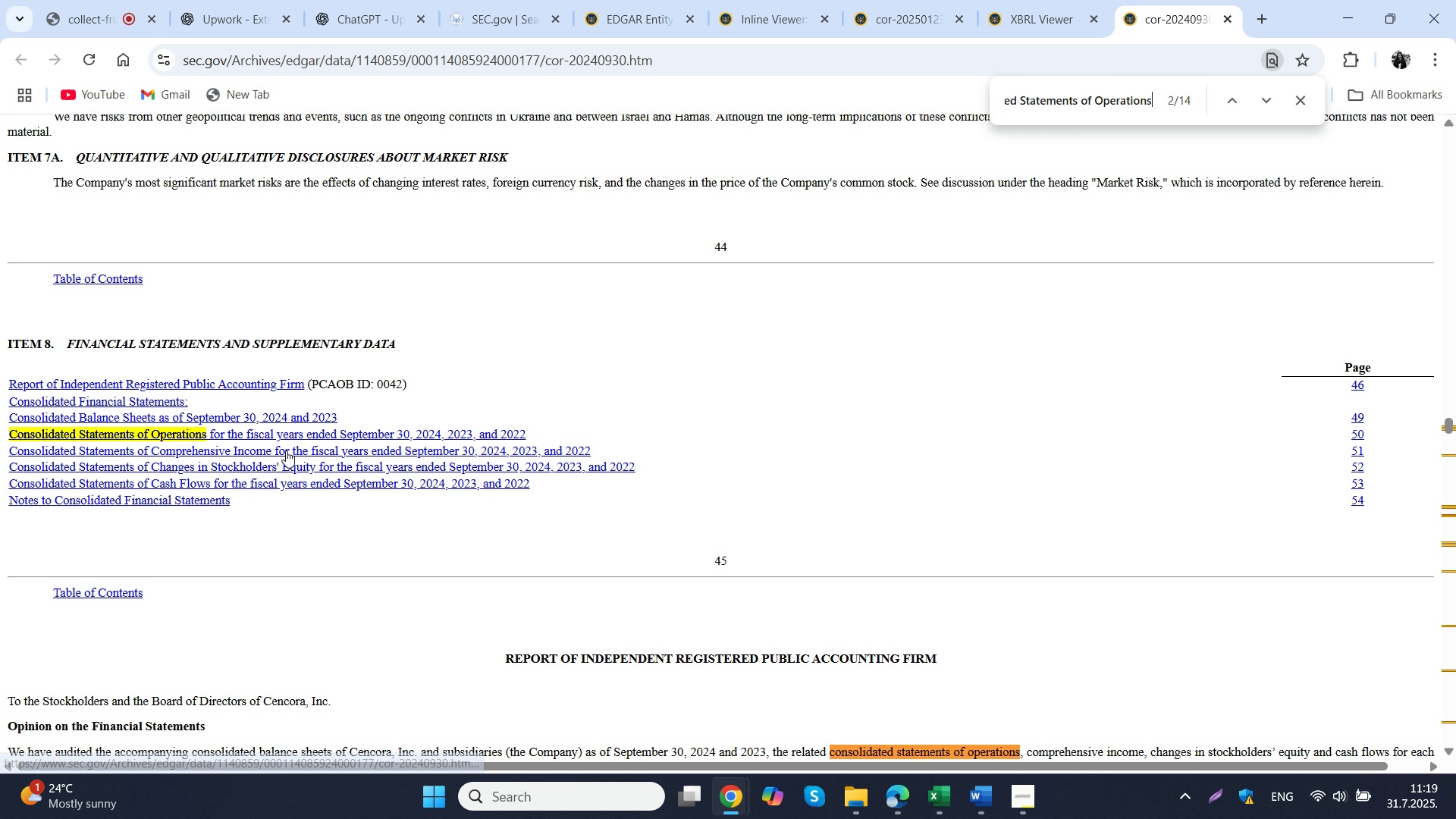 
left_click_drag(start_coordinate=[1099, 102], to_coordinate=[899, 99])
 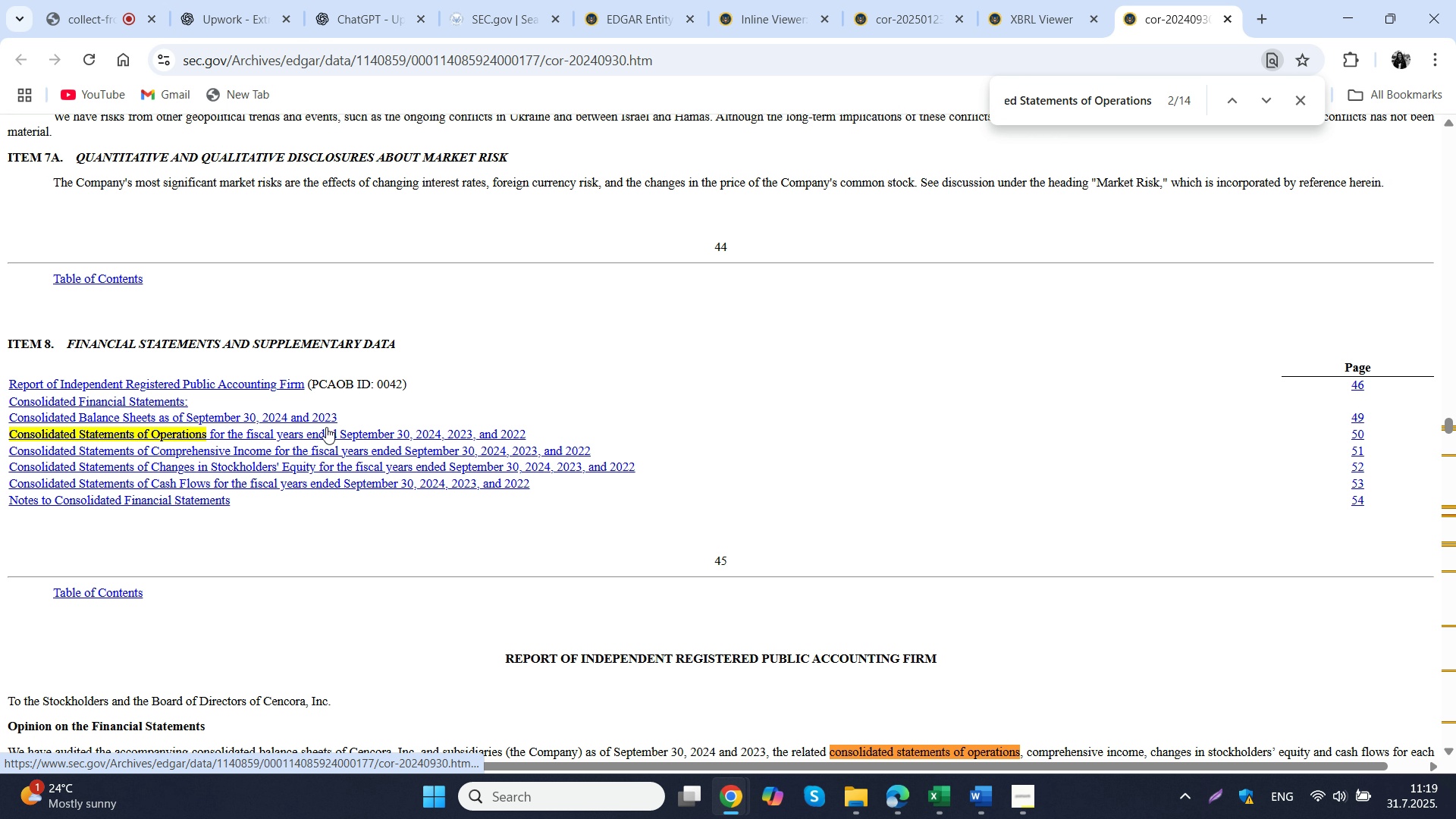 
key(Control+V)
 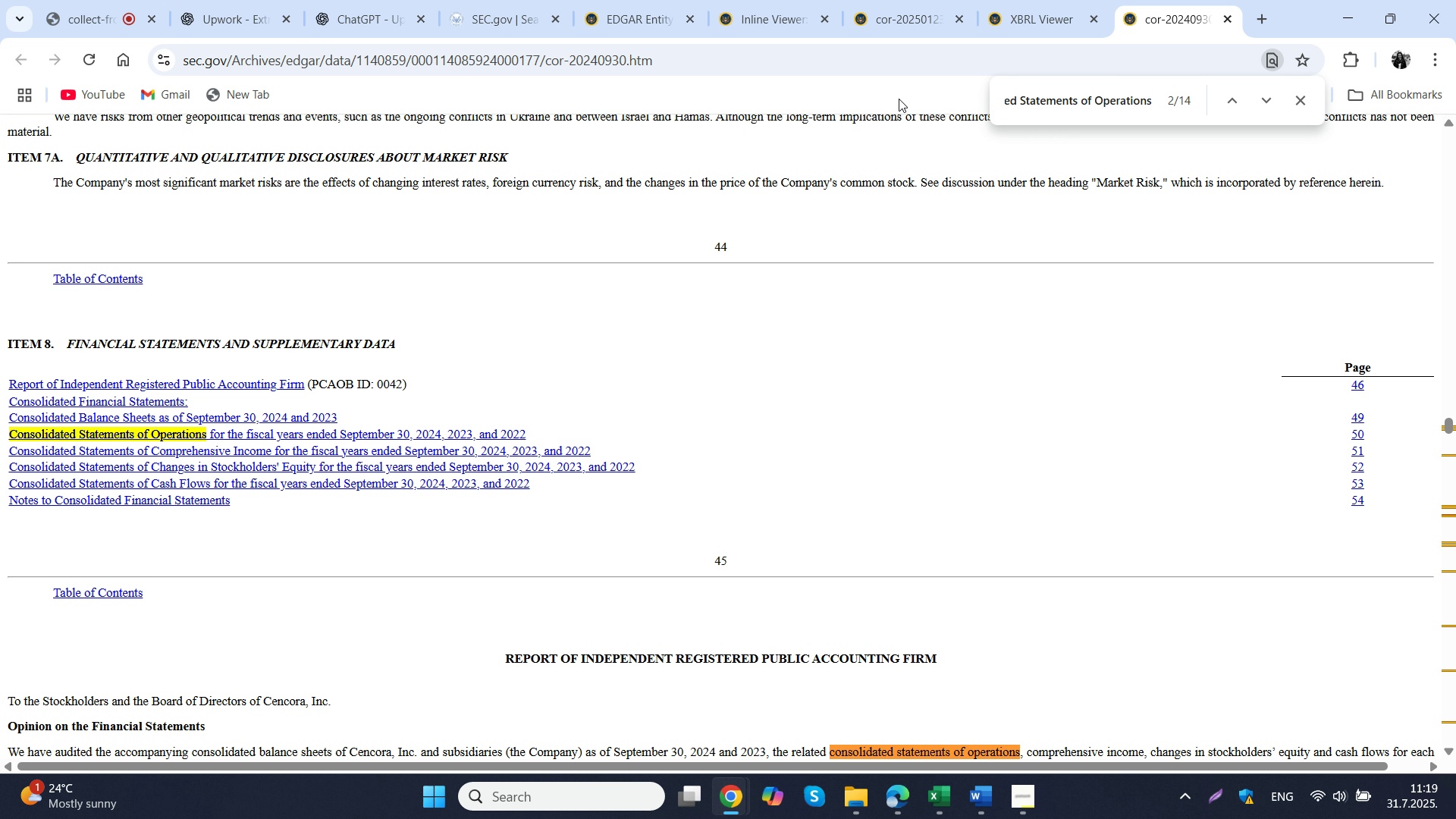 
key(NumpadEnter)
 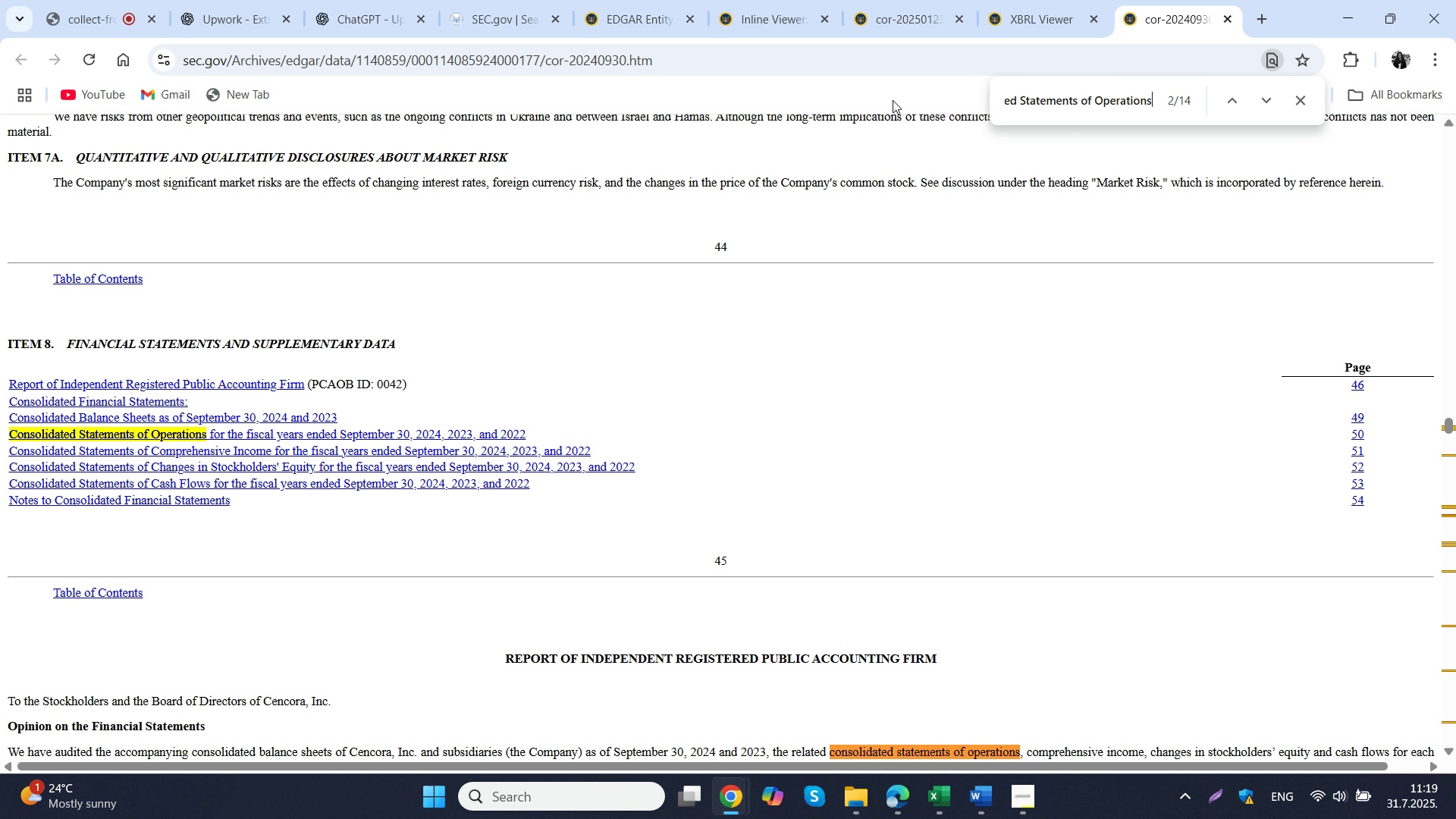 
scroll: coordinate [893, 100], scroll_direction: down, amount: 4.0
 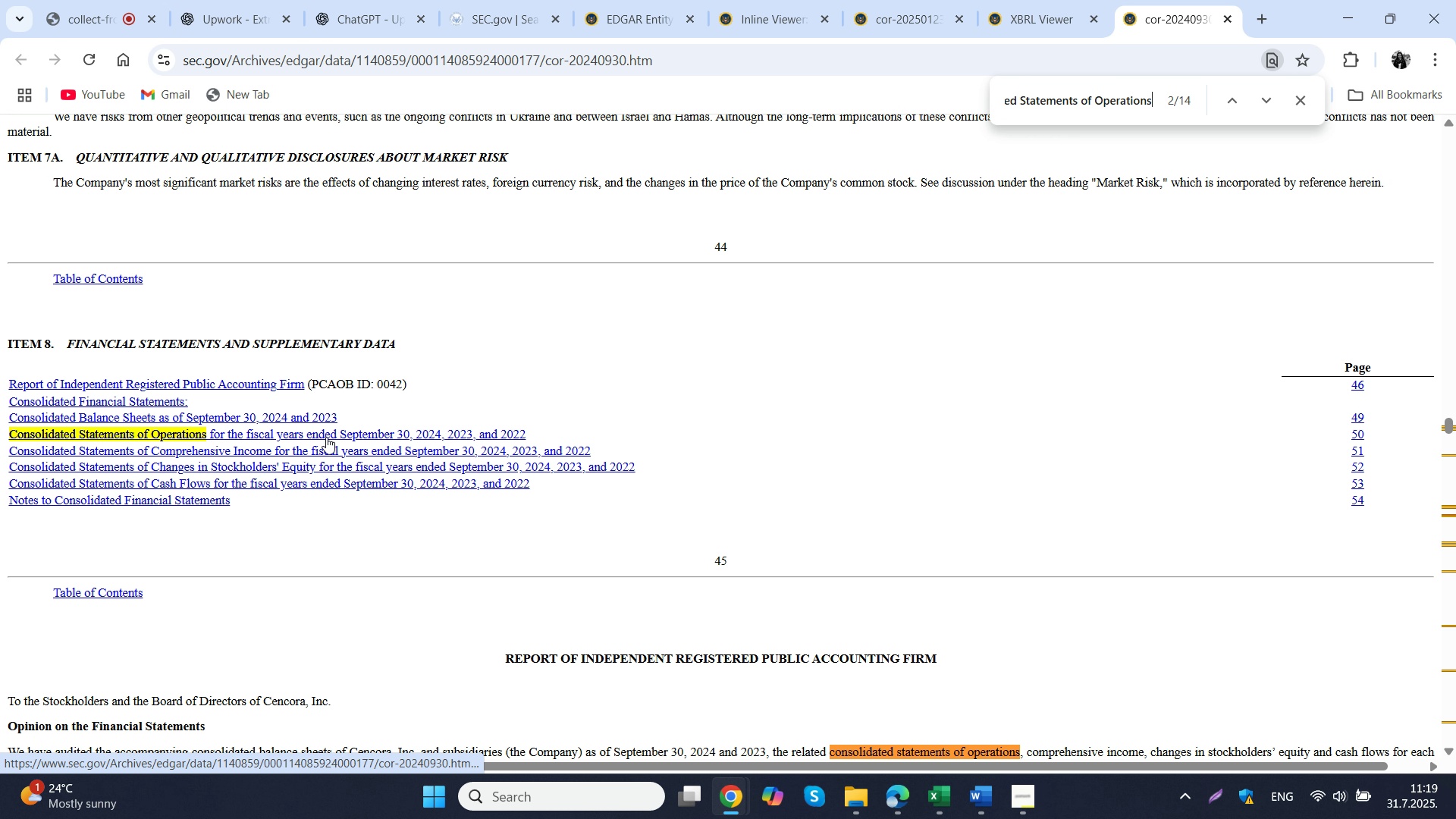 
left_click([326, 437])
 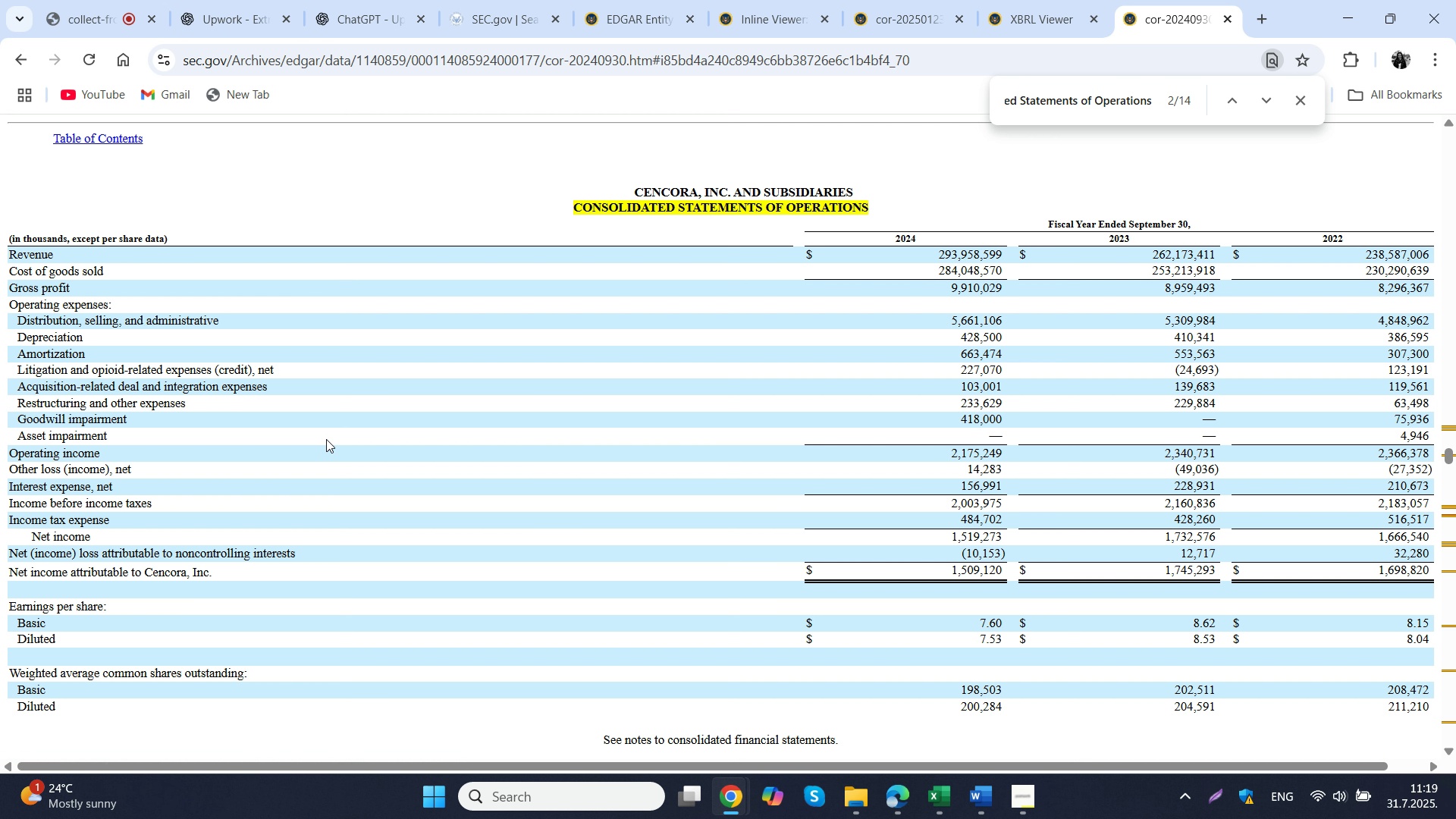 
scroll: coordinate [326, 439], scroll_direction: up, amount: 2.0
 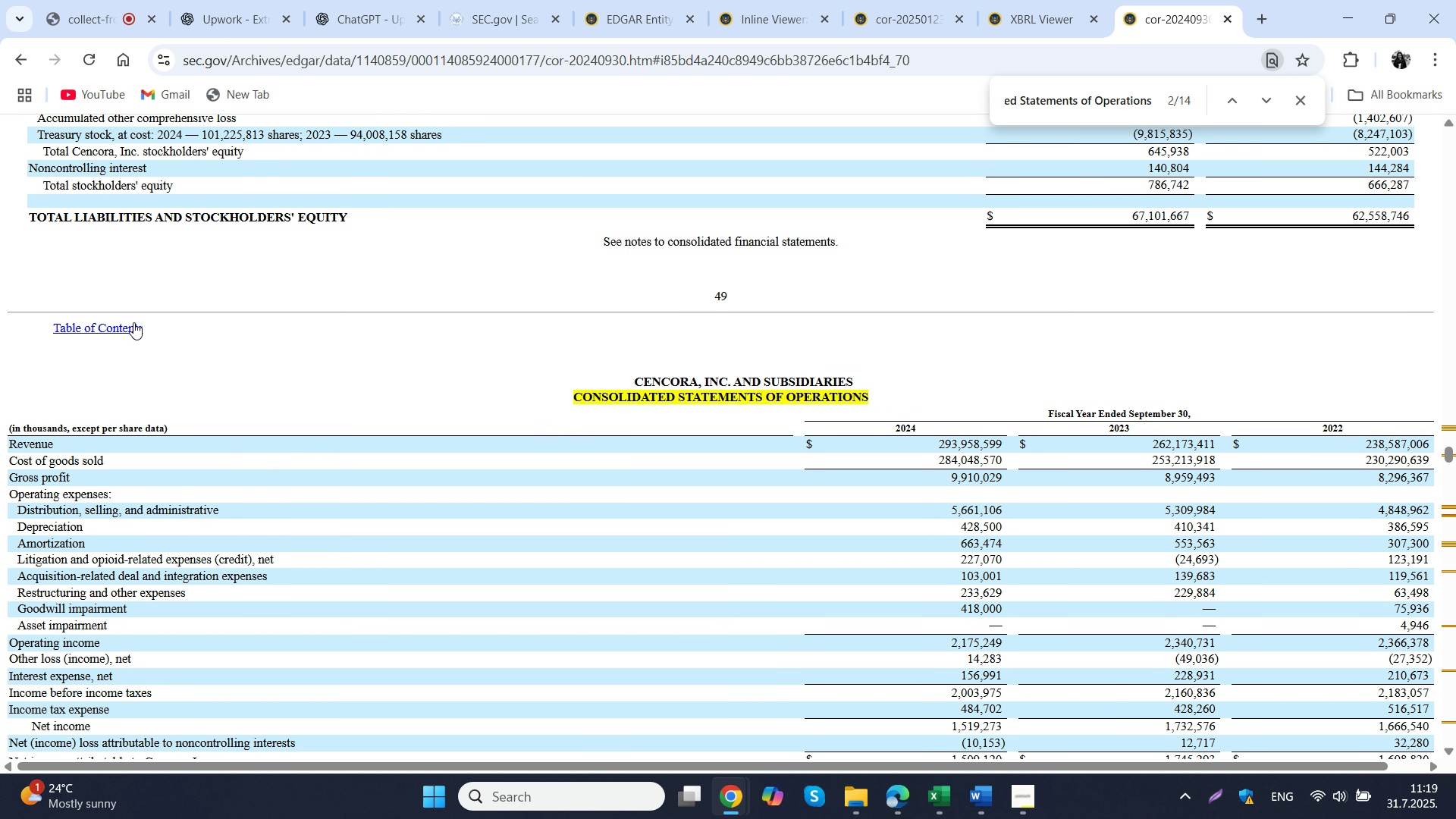 
left_click([133, 322])
 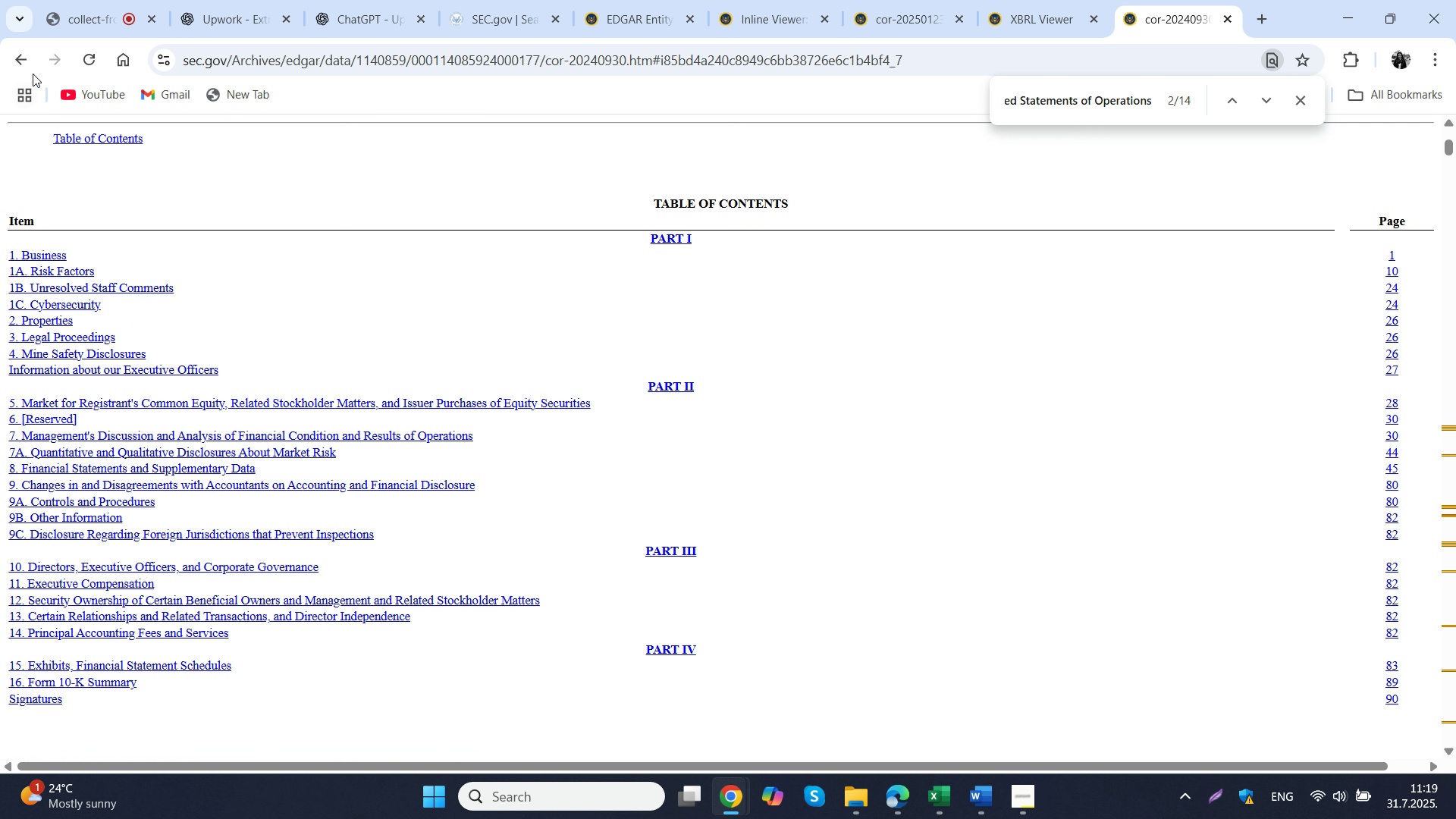 
left_click([35, 54])
 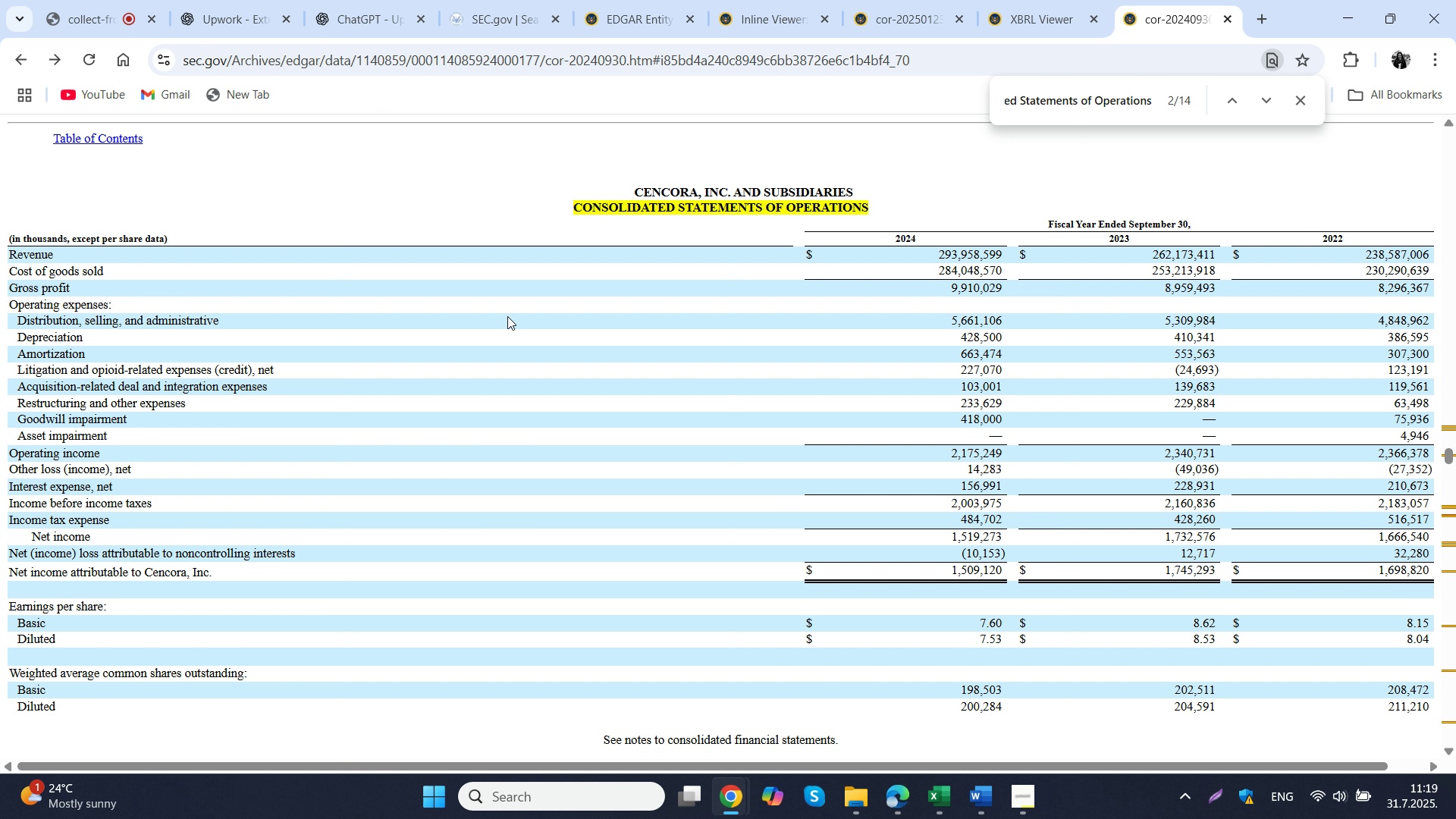 
scroll: coordinate [507, 316], scroll_direction: down, amount: 2.0
 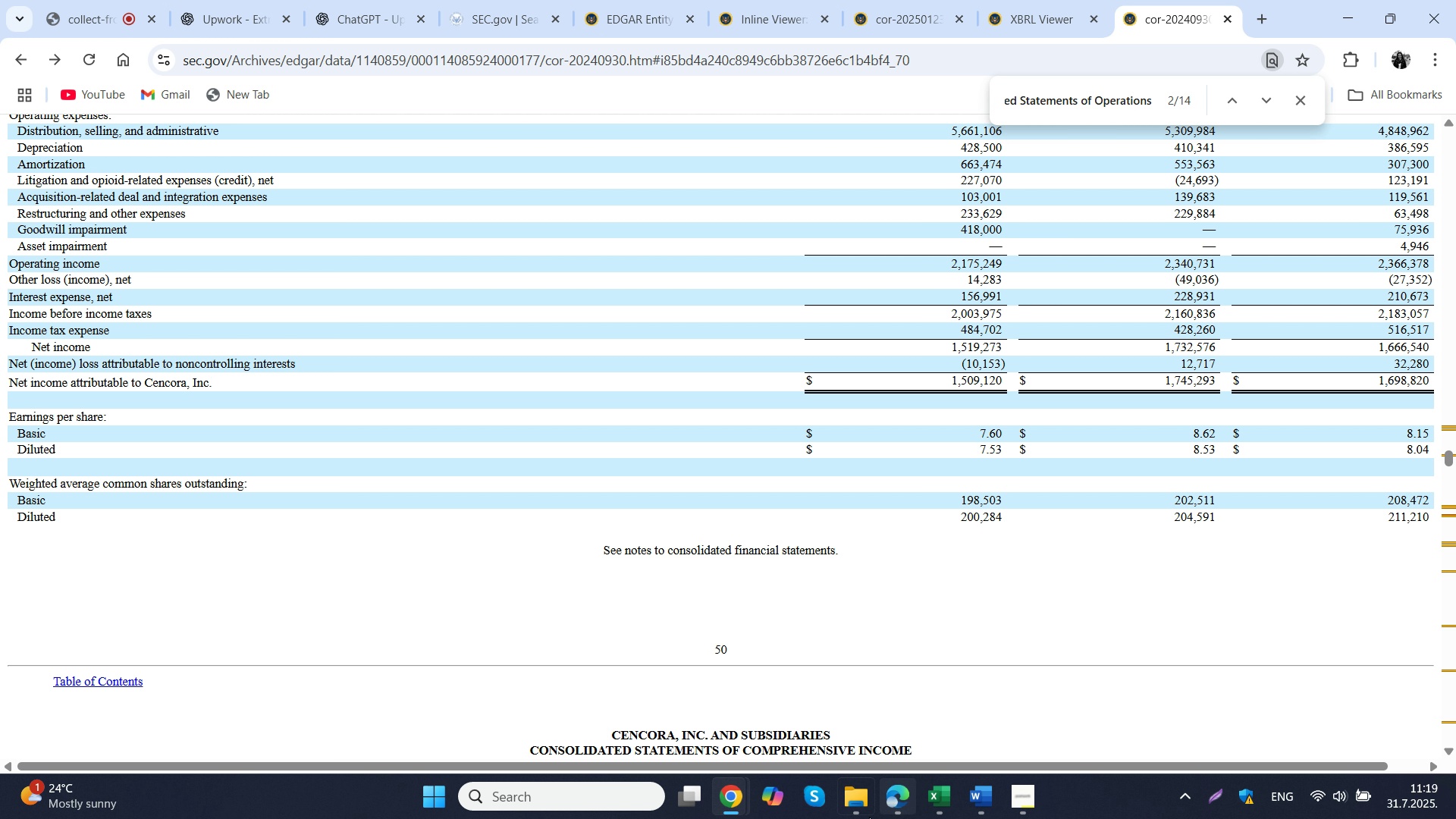 
left_click([869, 817])
 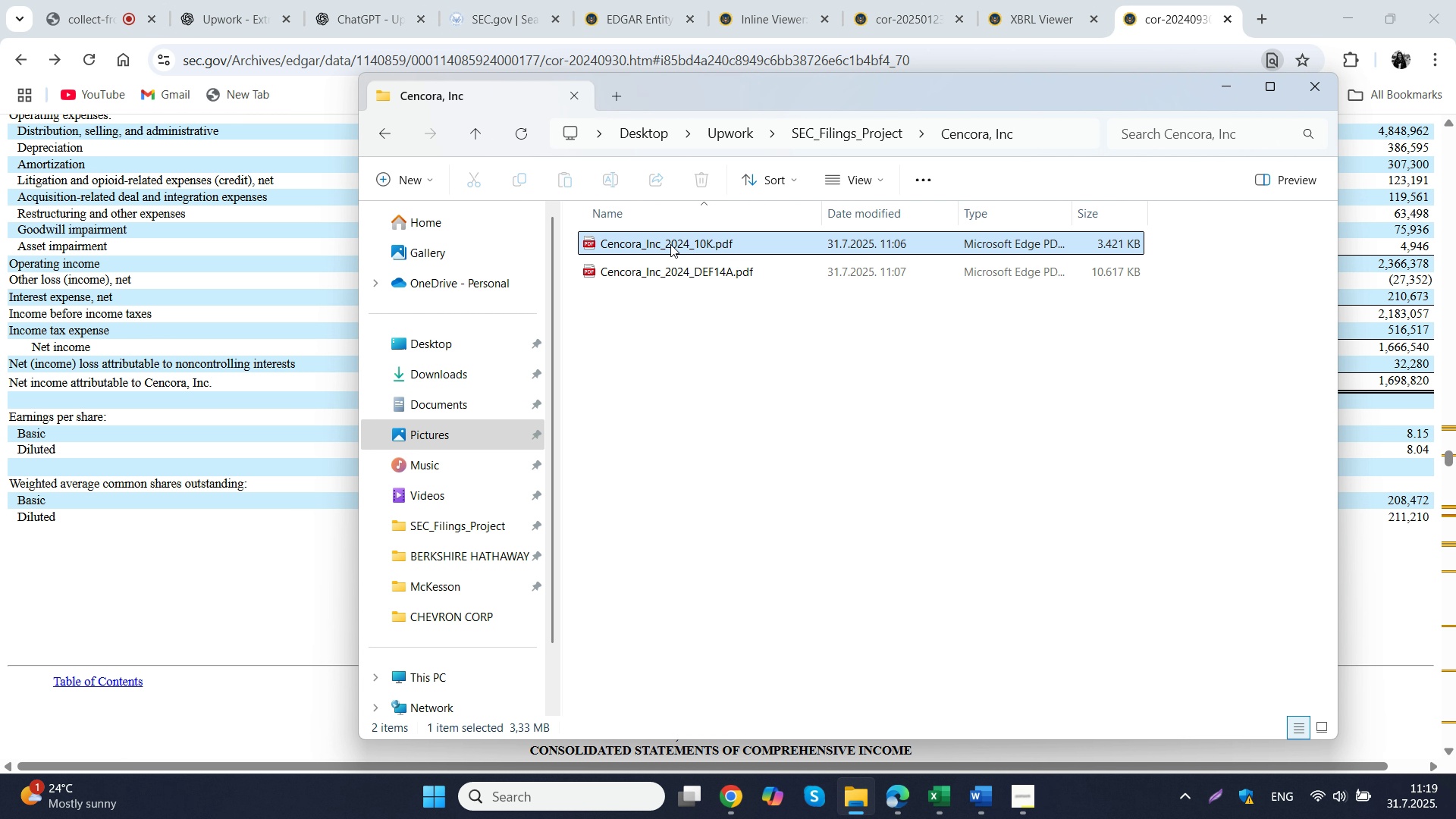 
double_click([670, 244])
 